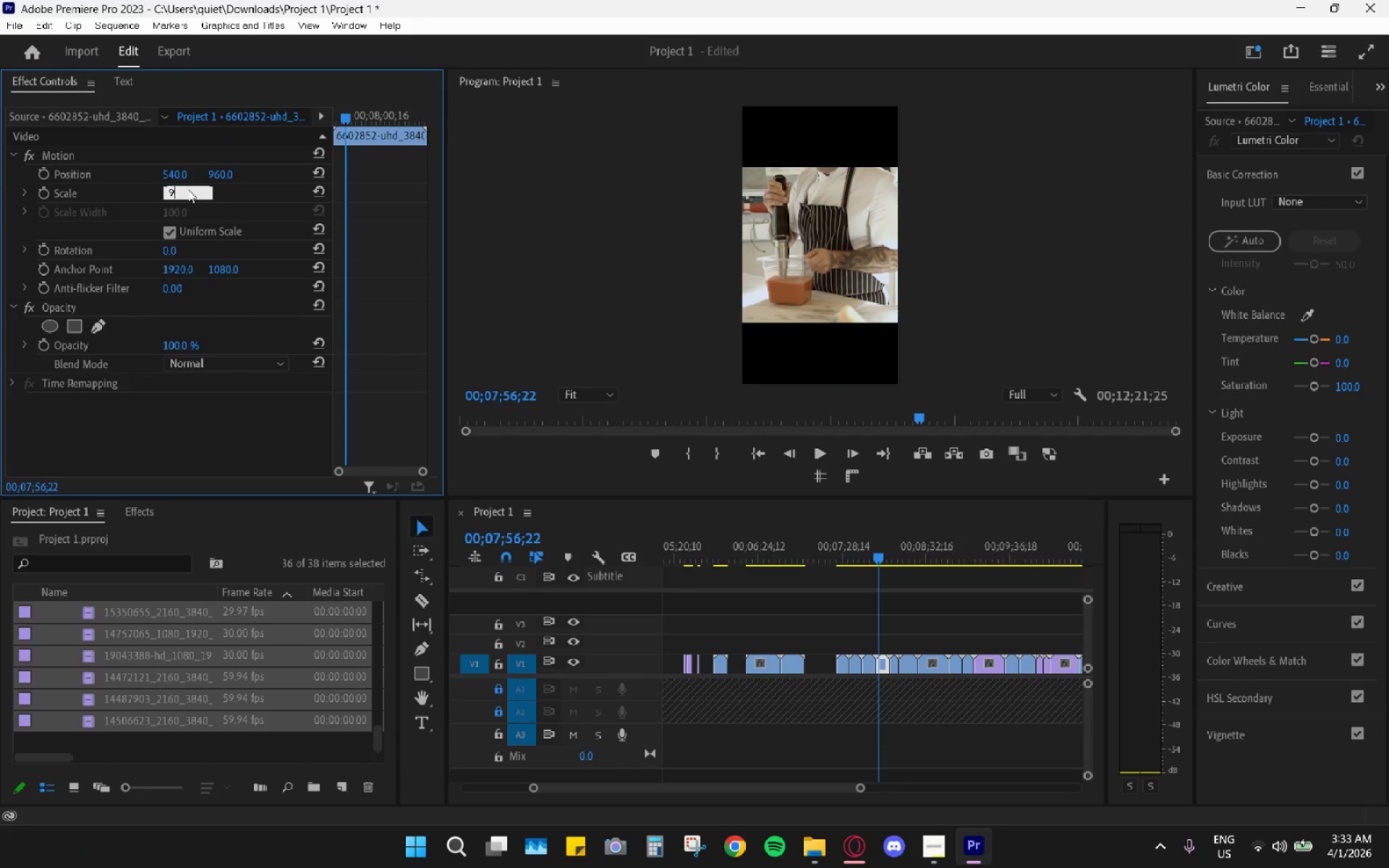 
key(Numpad0)
 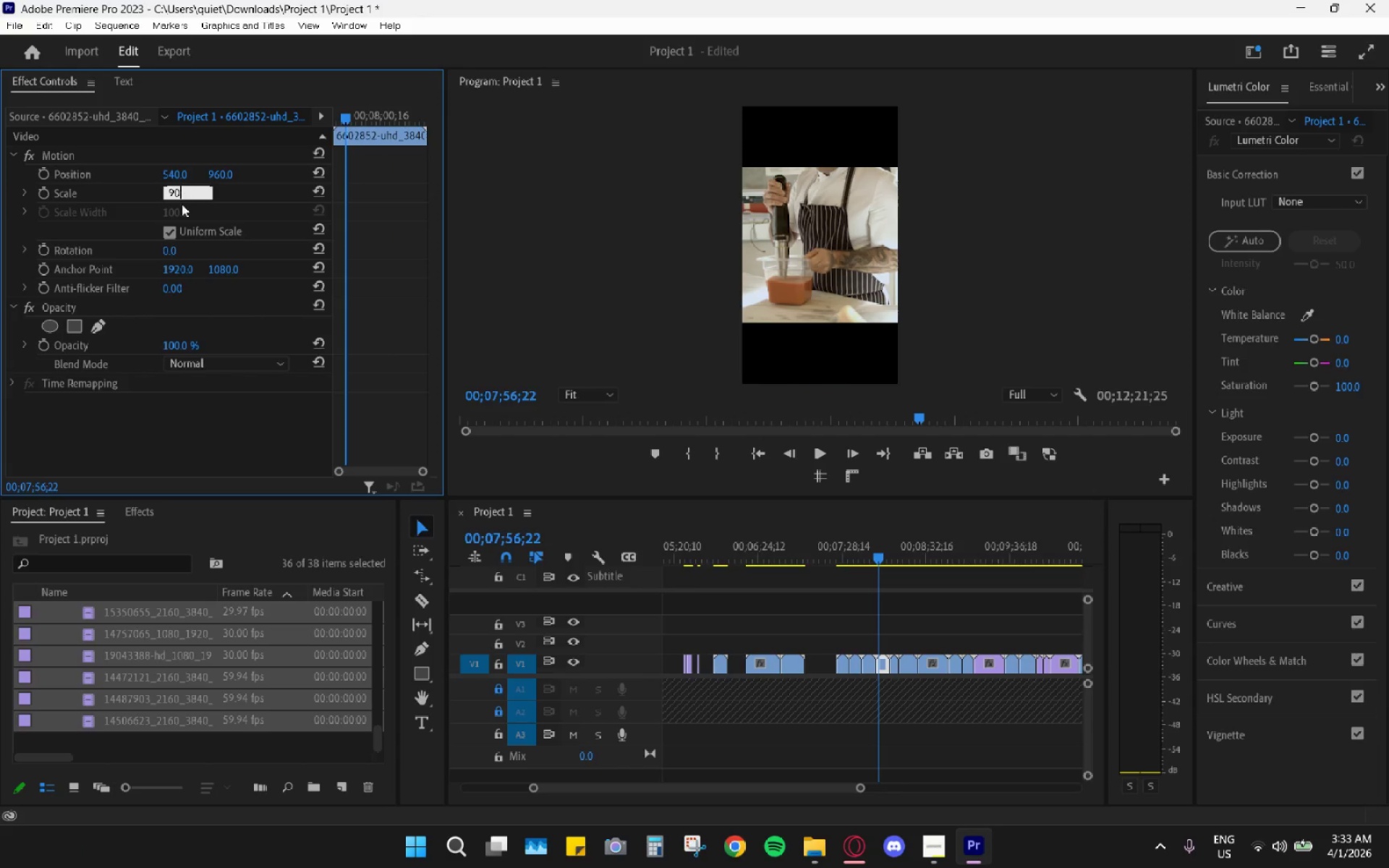 
key(Enter)
 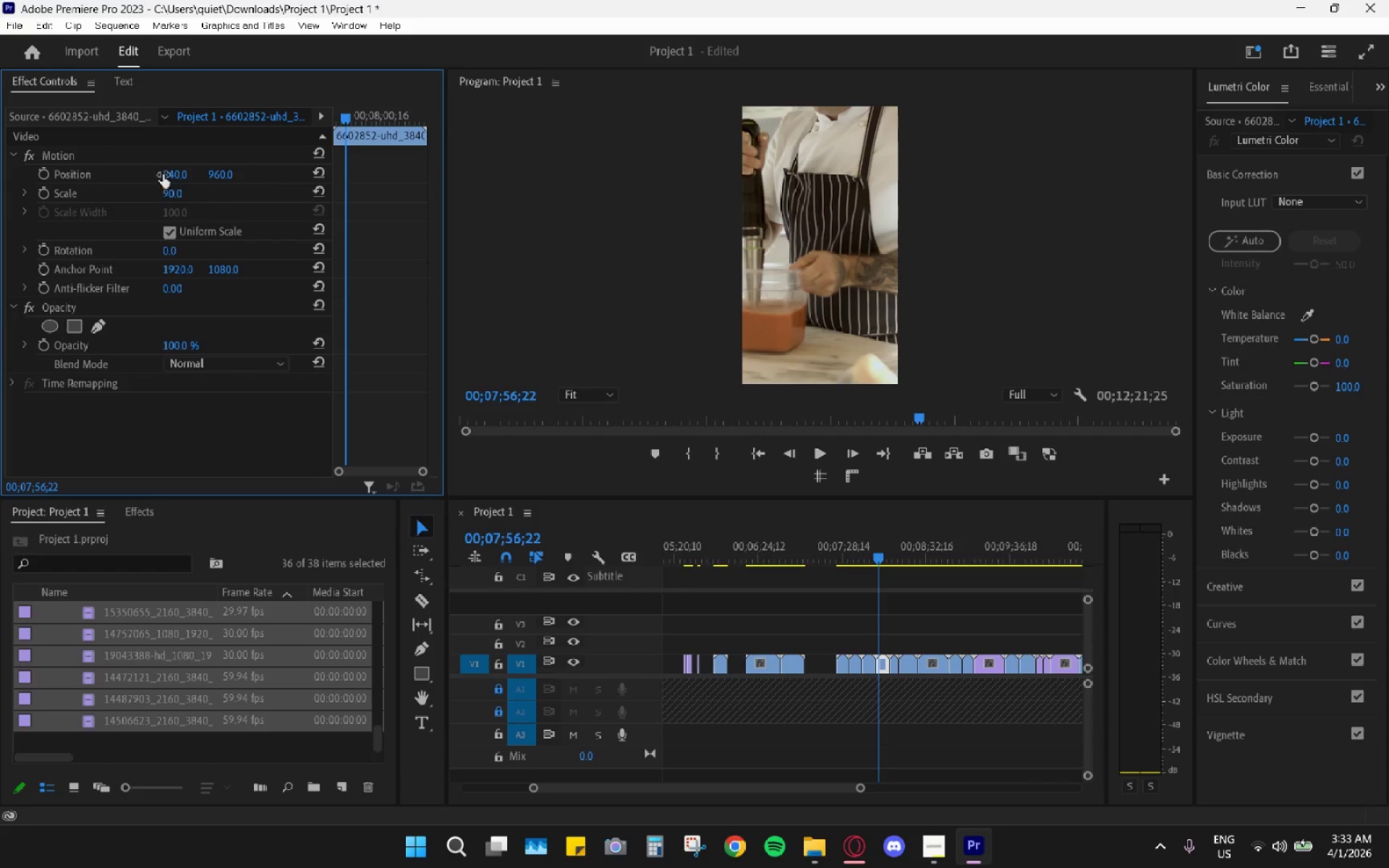 
left_click_drag(start_coordinate=[170, 169], to_coordinate=[392, 187])
 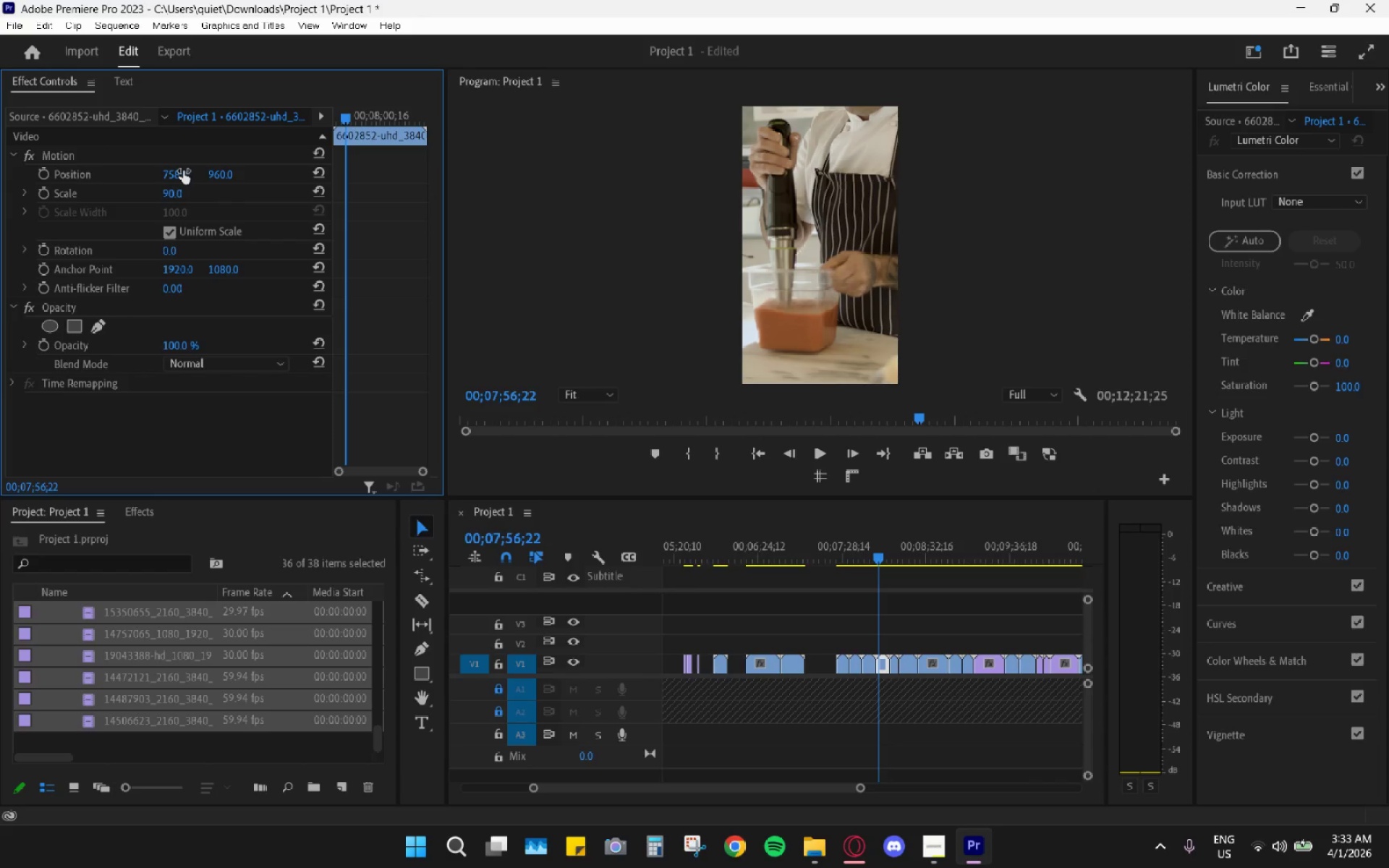 
key(Space)
 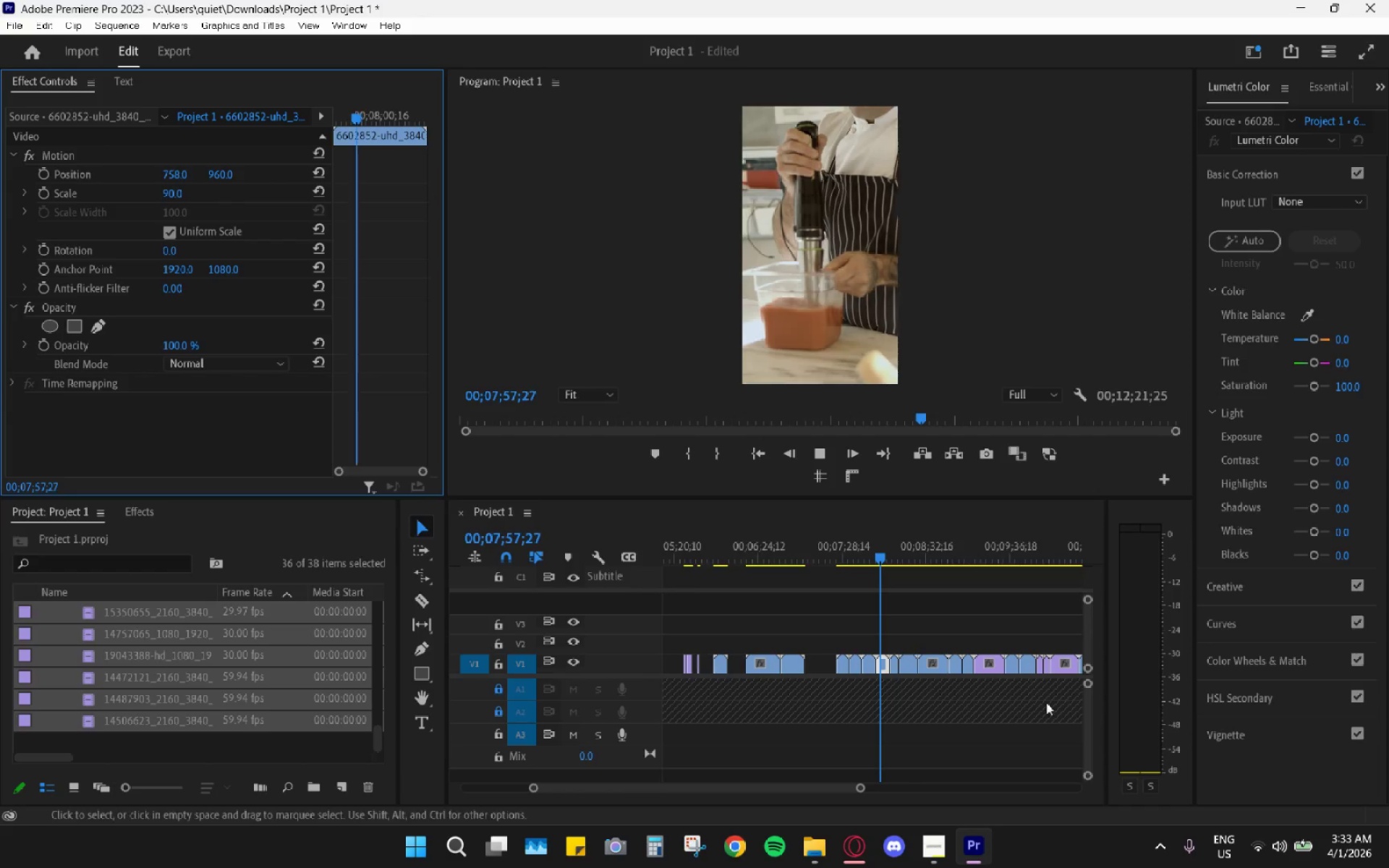 
key(Space)
 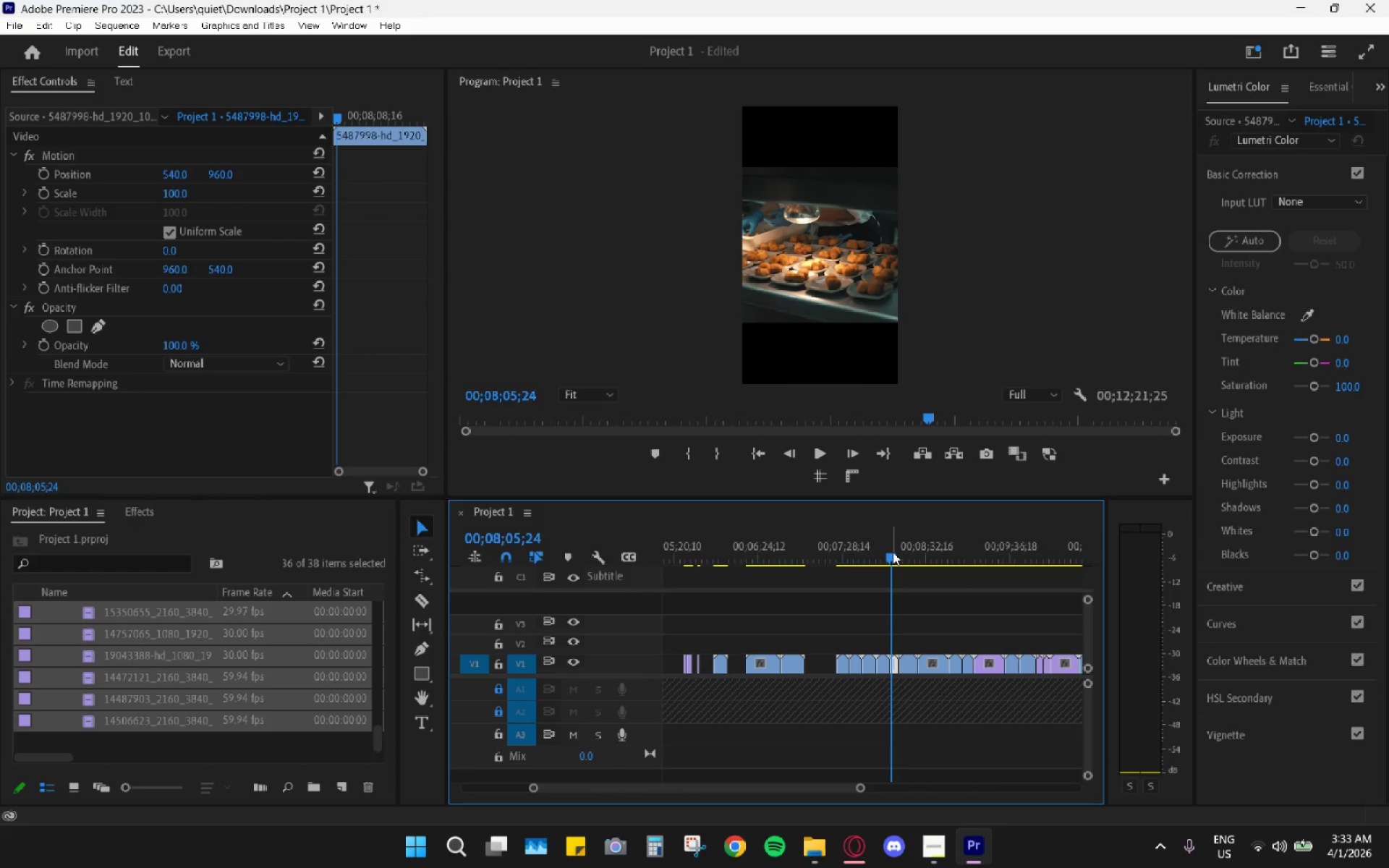 
key(Space)
 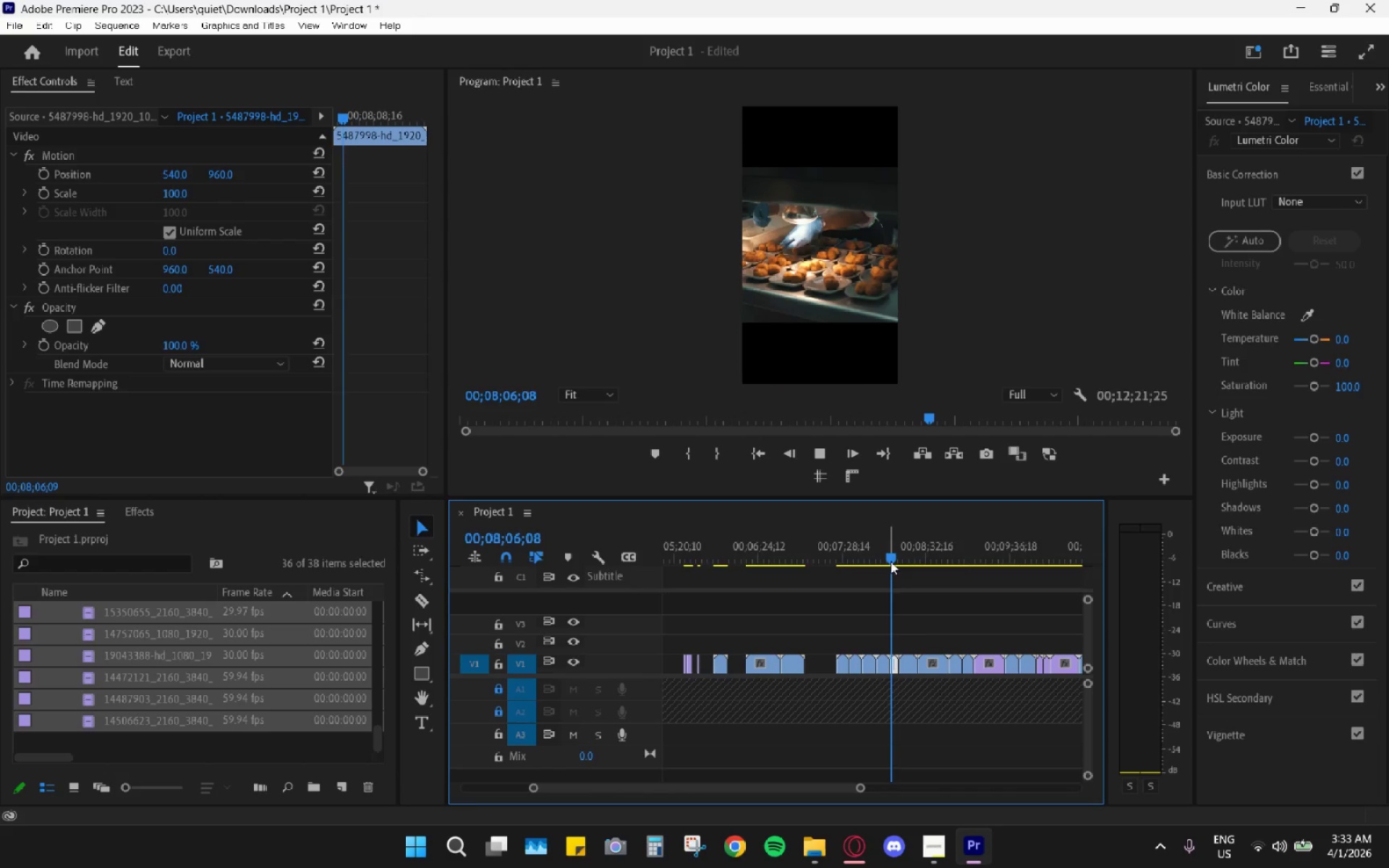 
key(Space)
 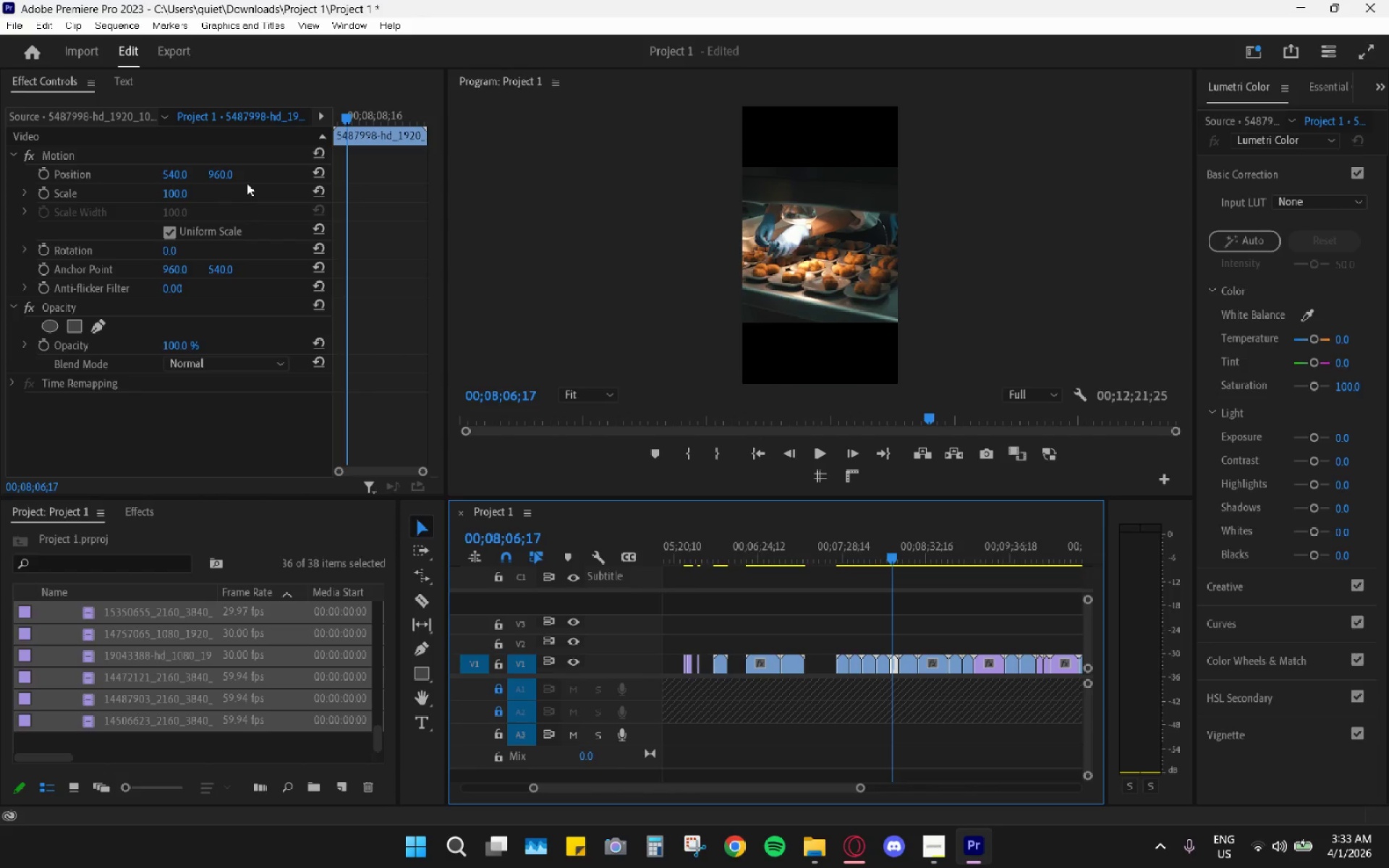 
left_click([179, 197])
 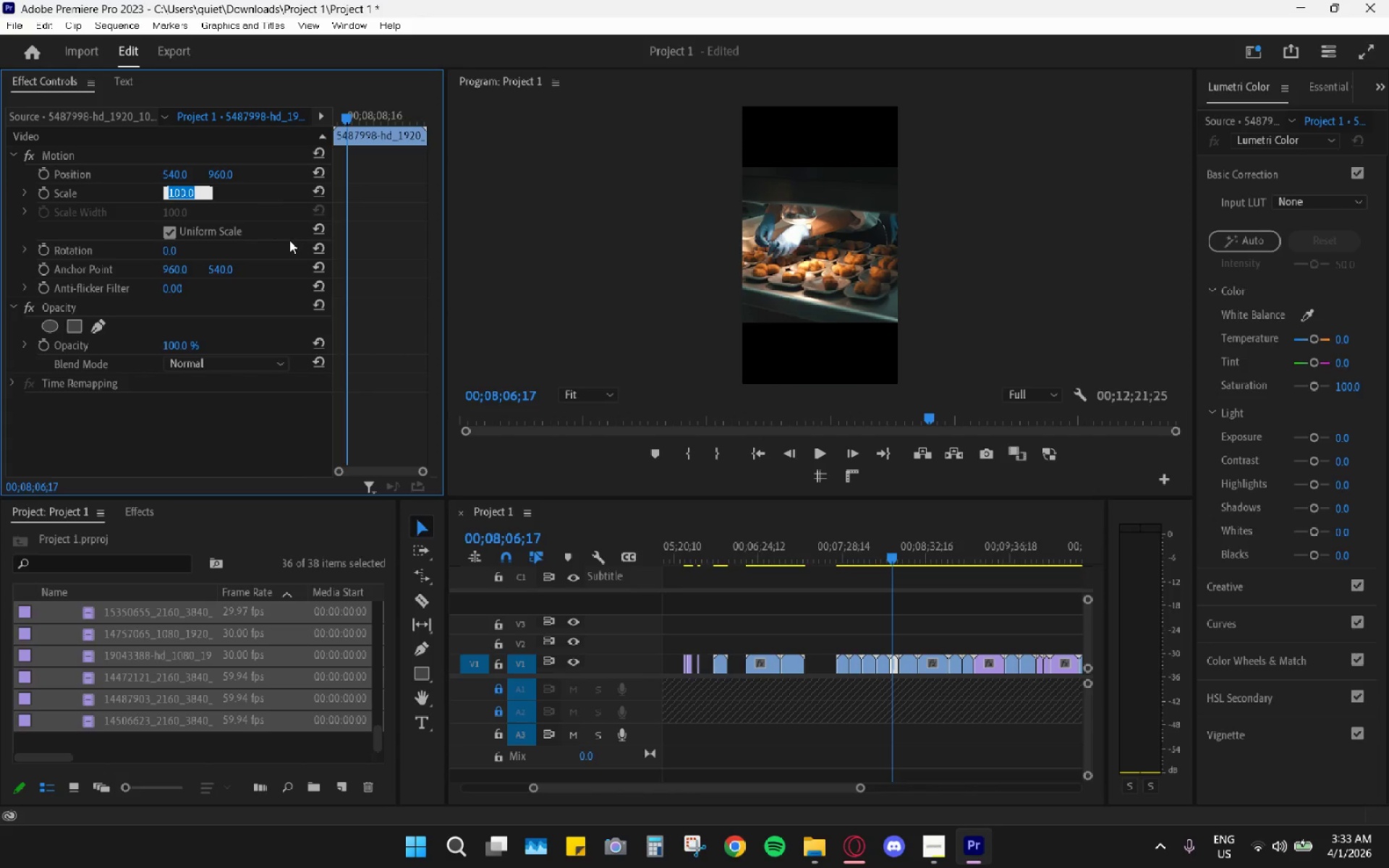 
key(Numpad5)
 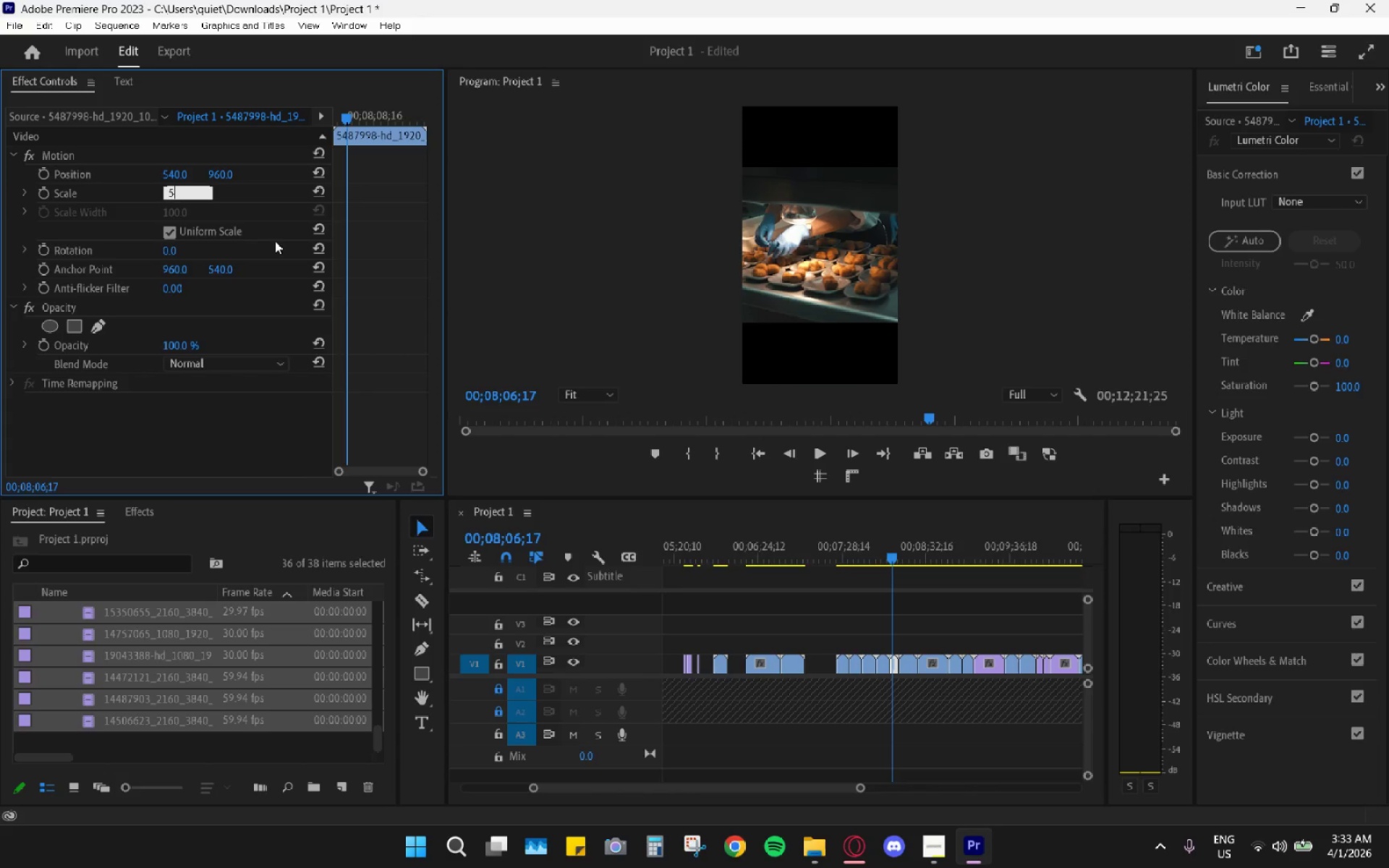 
key(Numpad0)
 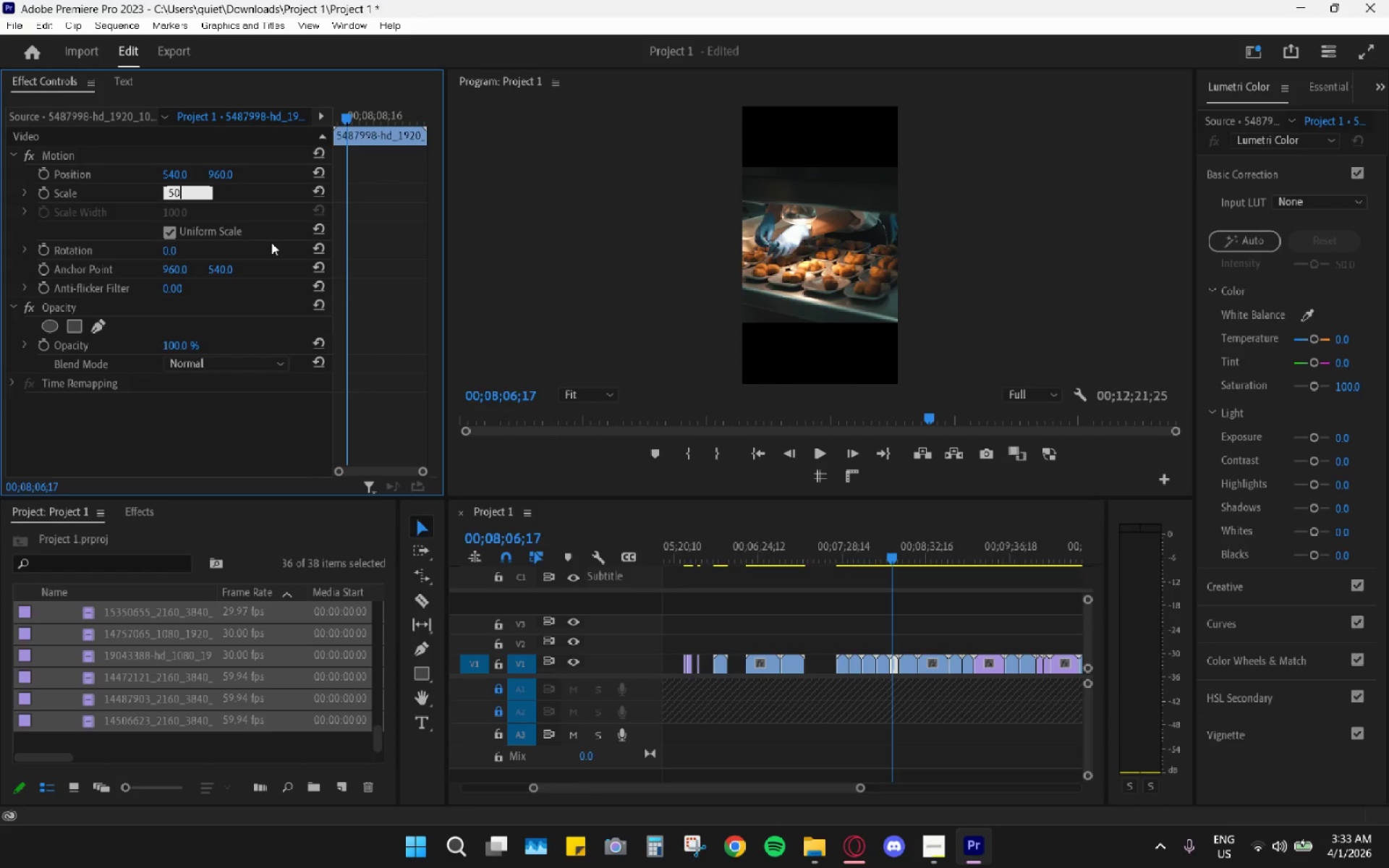 
key(Enter)
 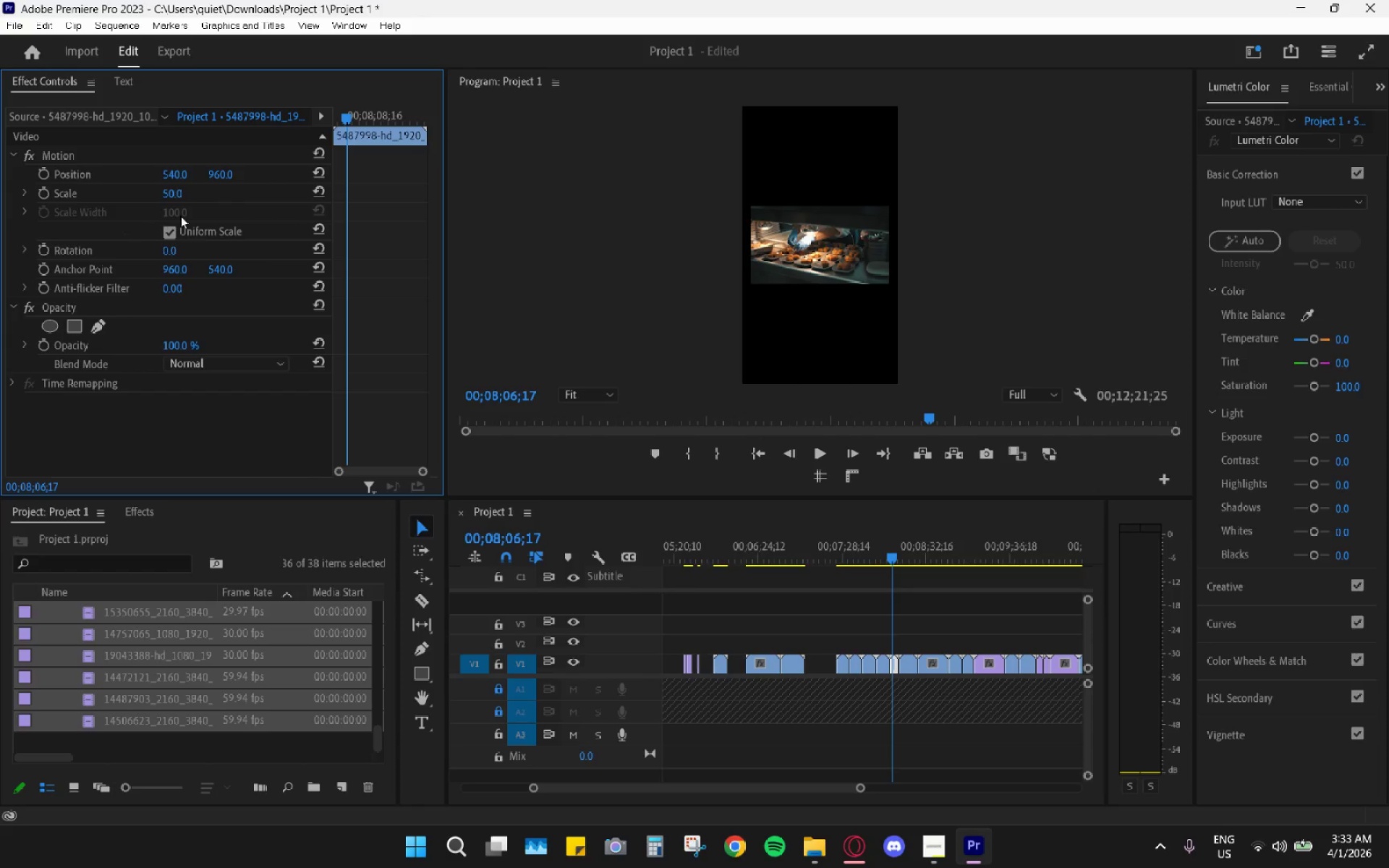 
left_click([166, 184])
 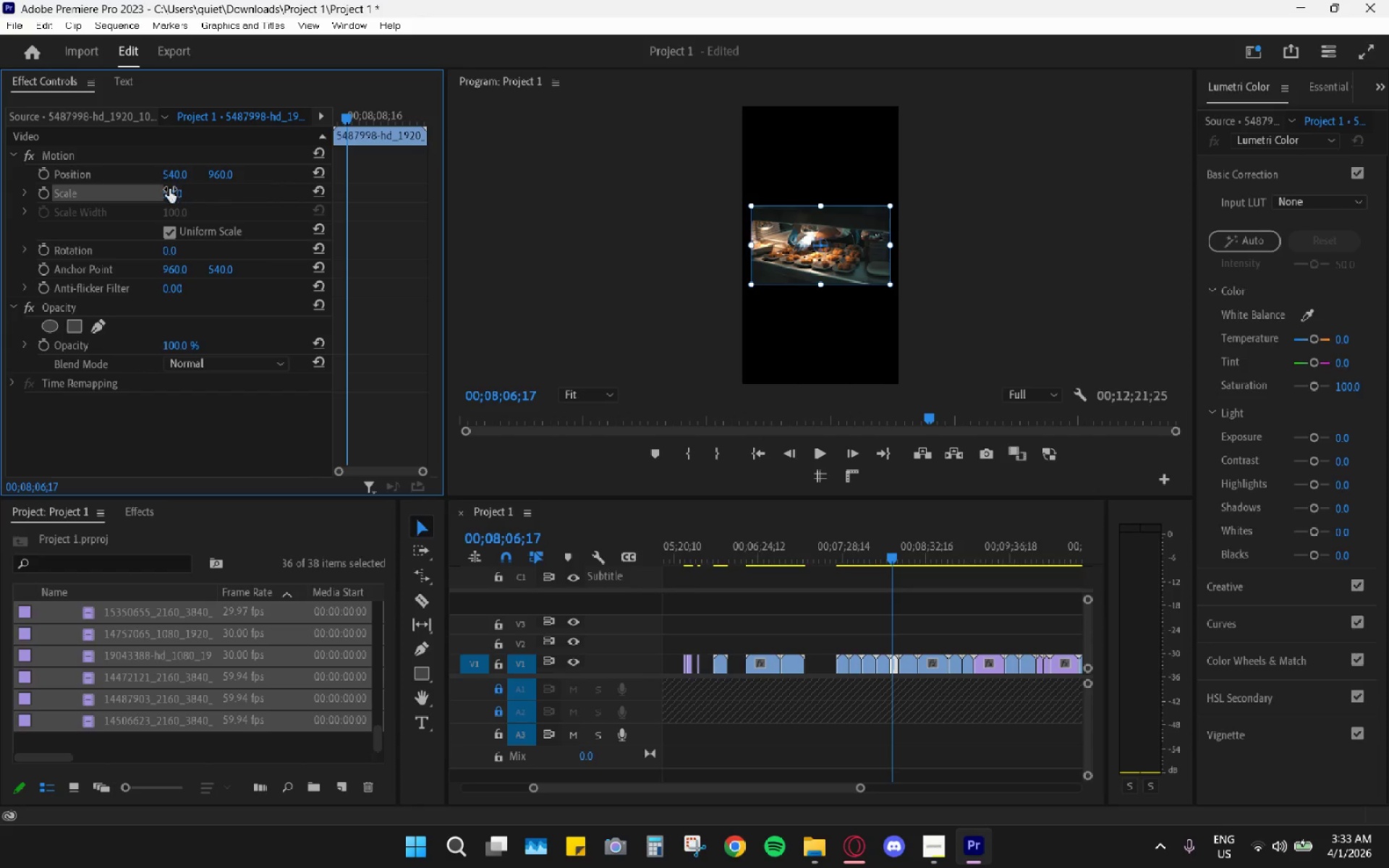 
left_click([171, 192])
 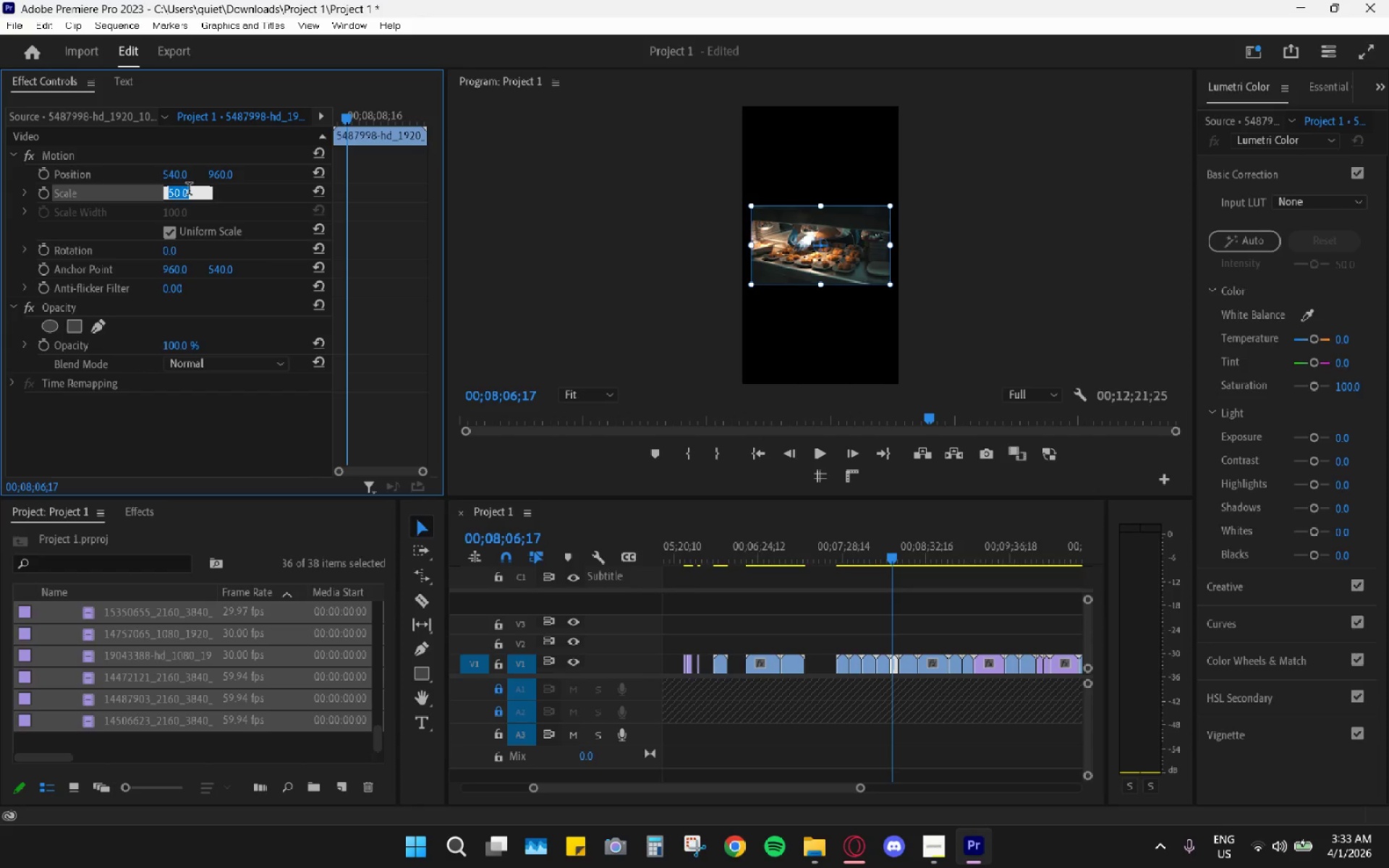 
key(Numpad1)
 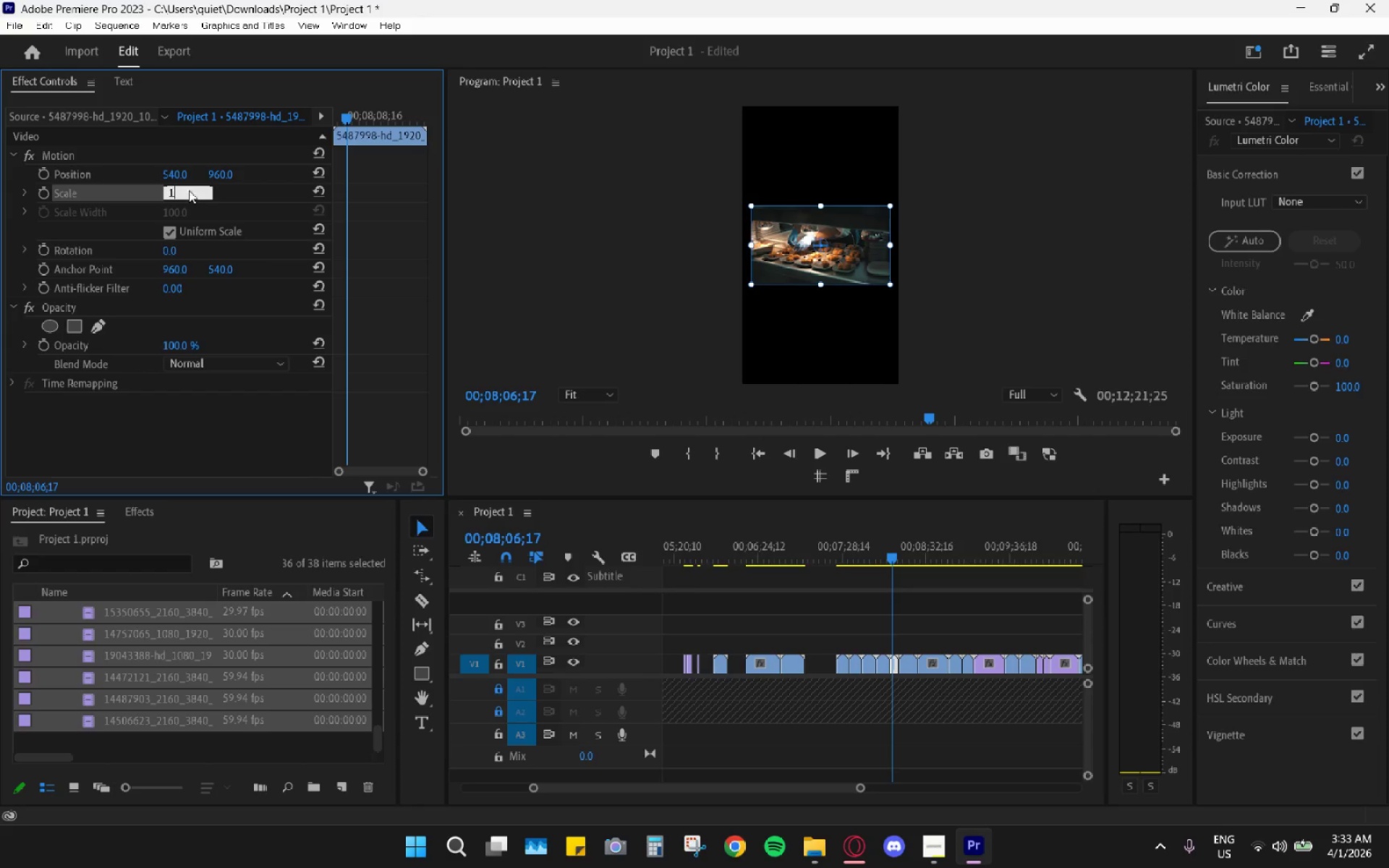 
key(Numpad0)
 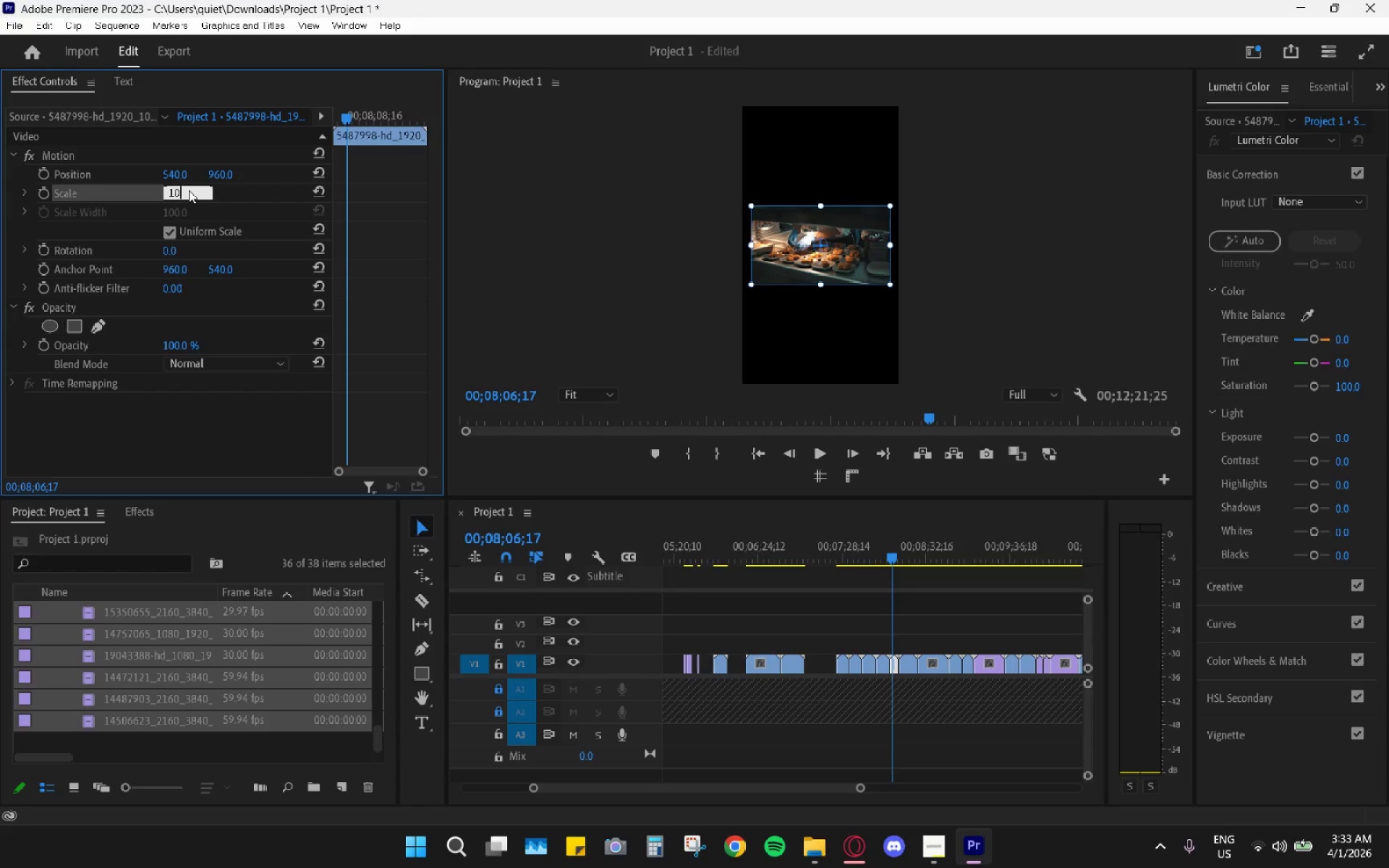 
key(Numpad0)
 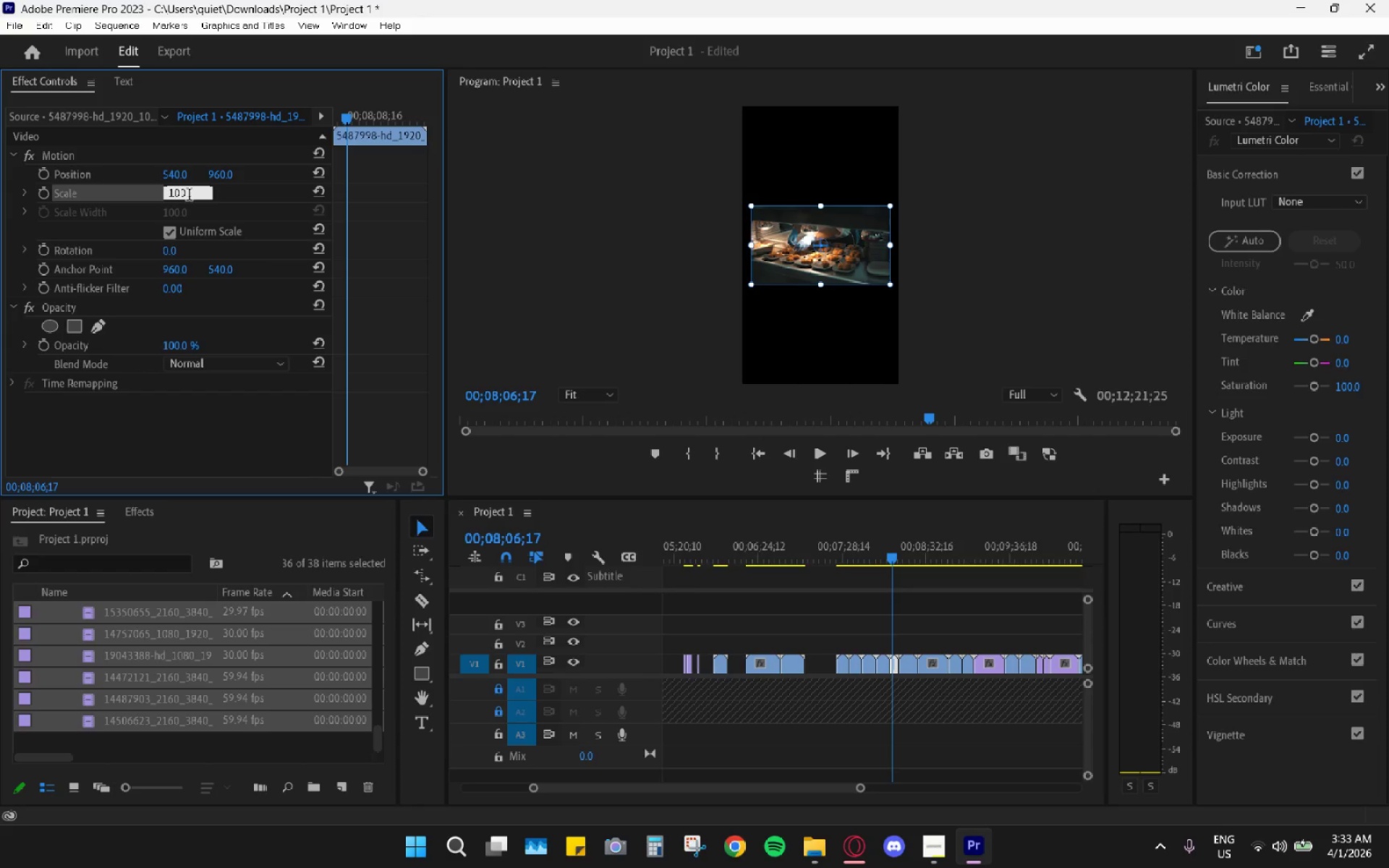 
key(Enter)
 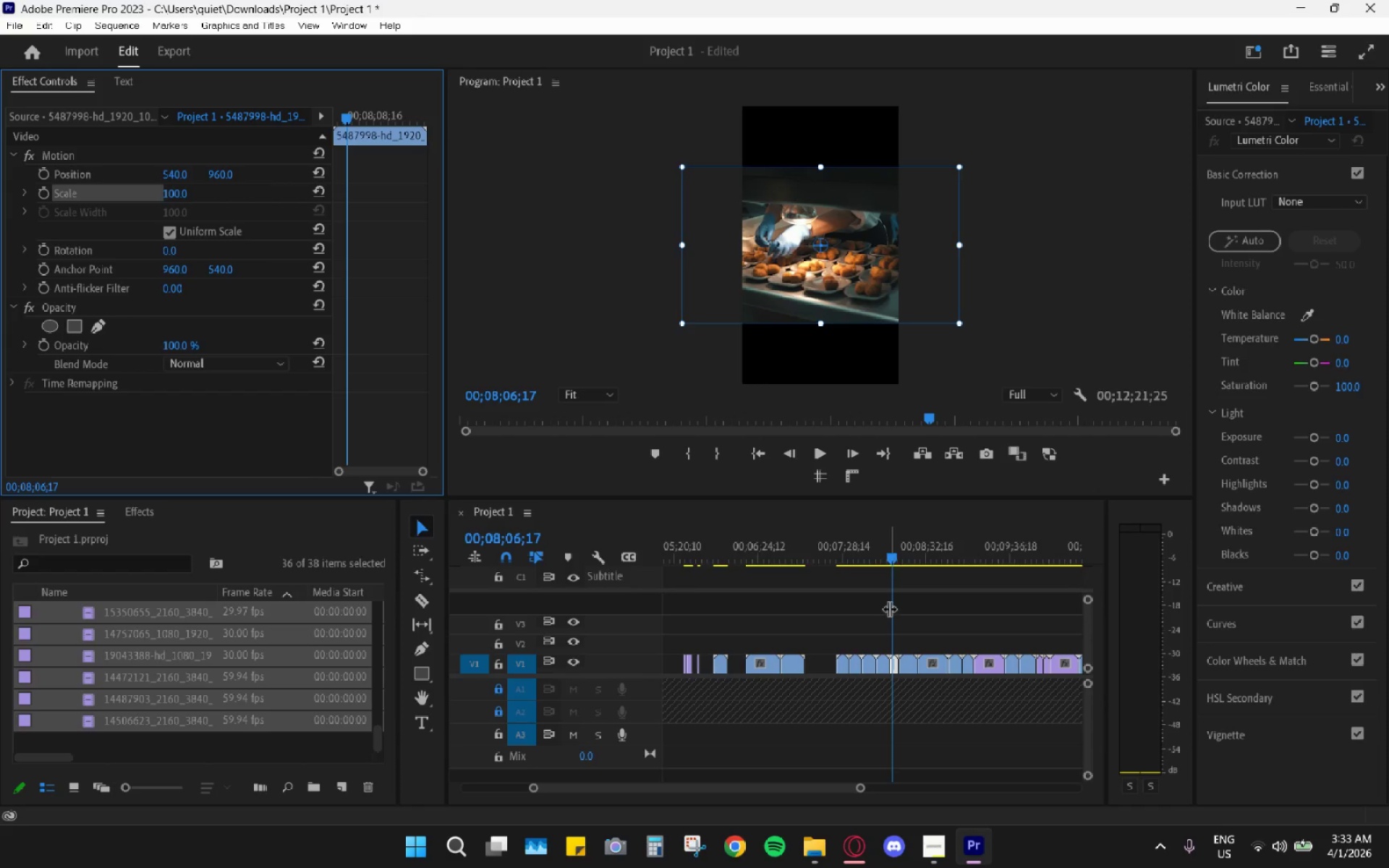 
wait(5.36)
 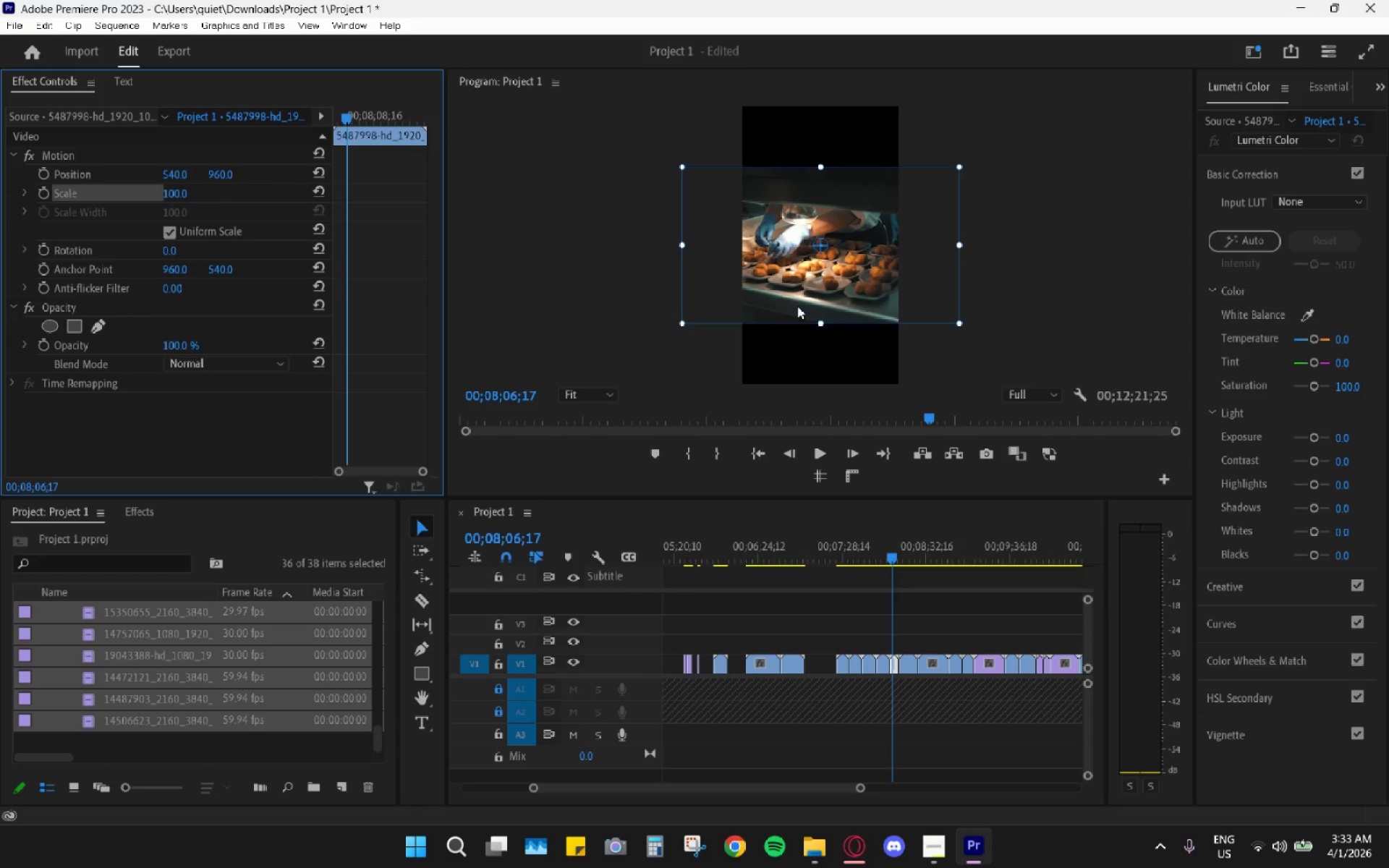 
left_click([896, 663])
 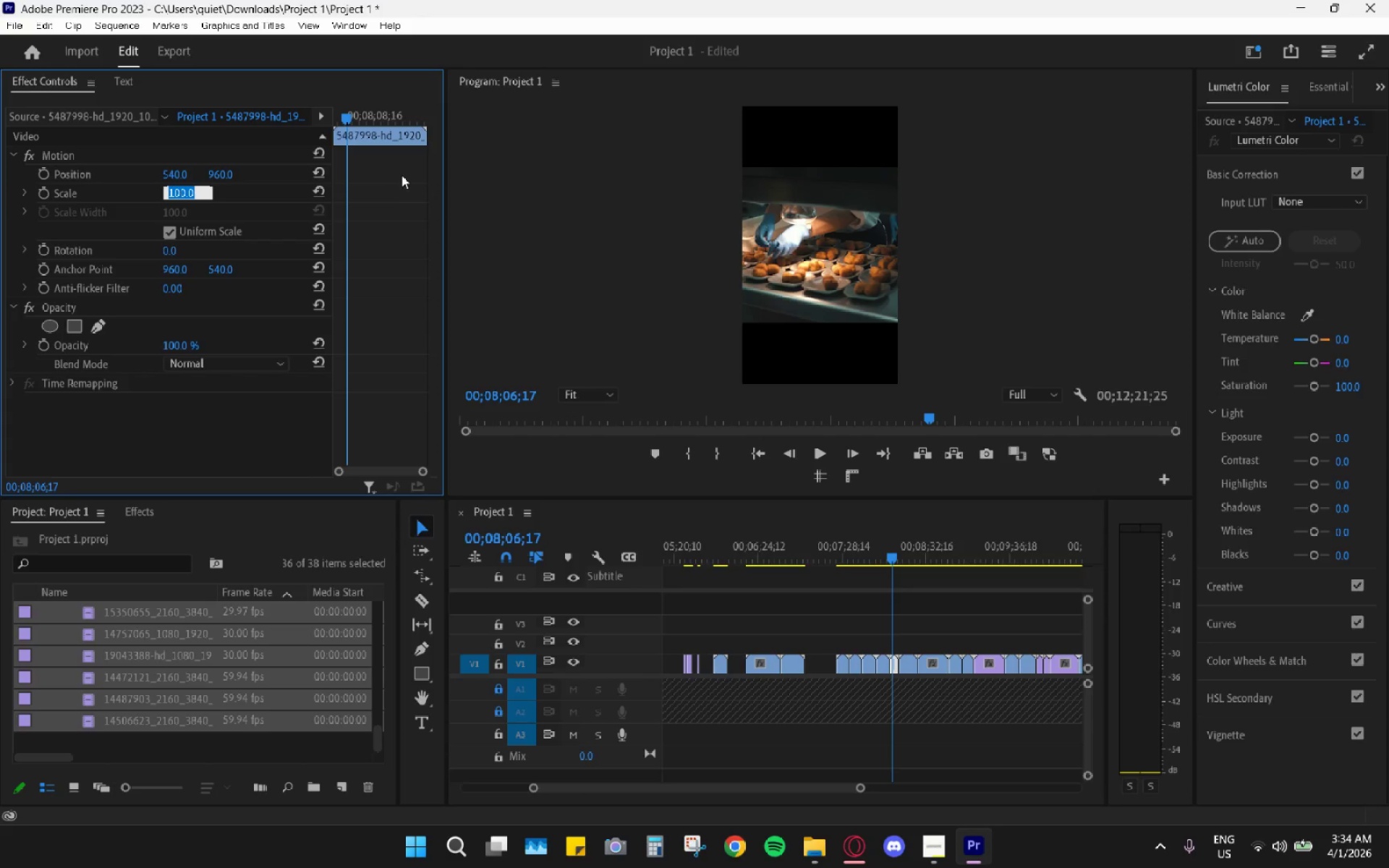 
key(Numpad1)
 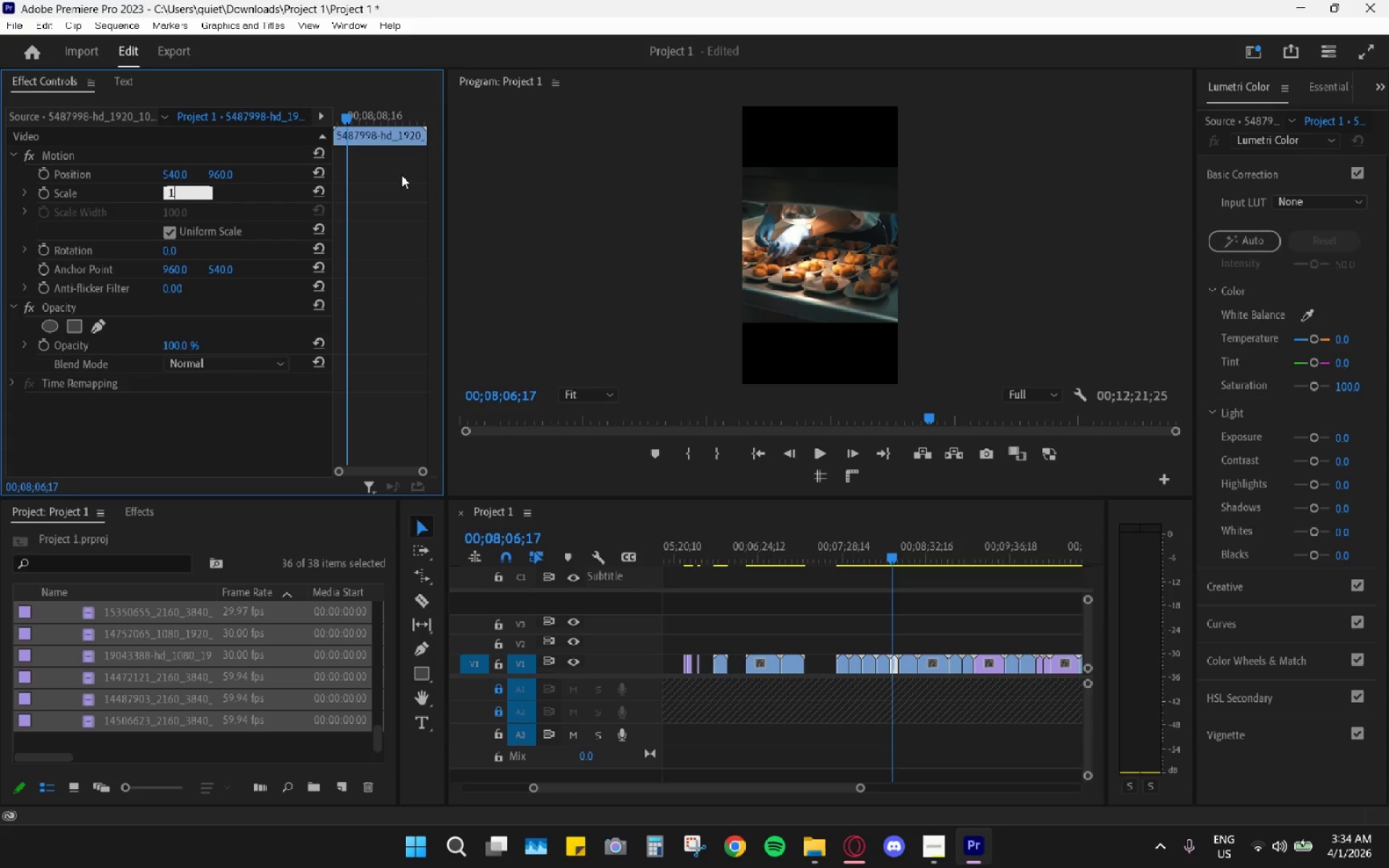 
key(Numpad5)
 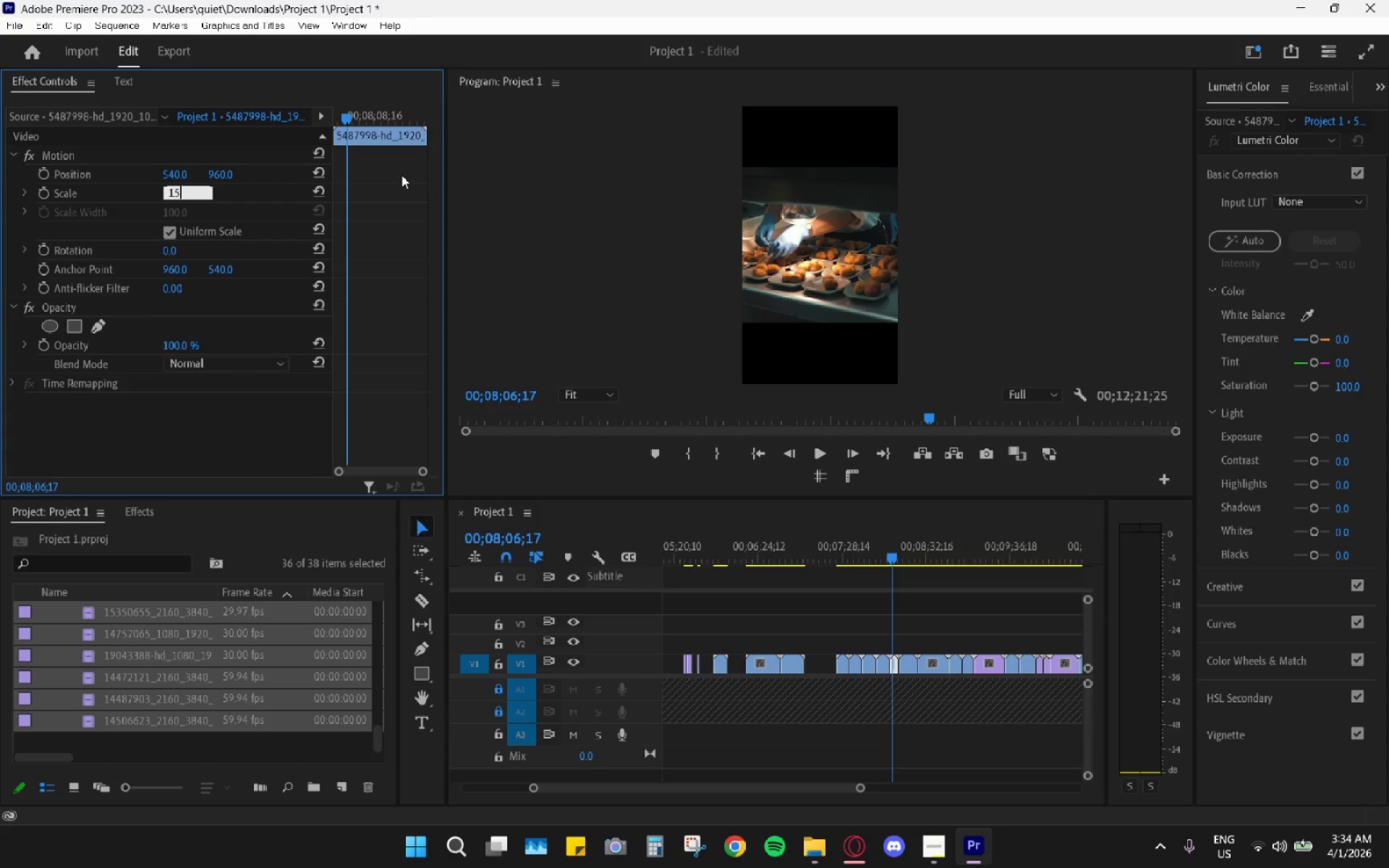 
key(Numpad0)
 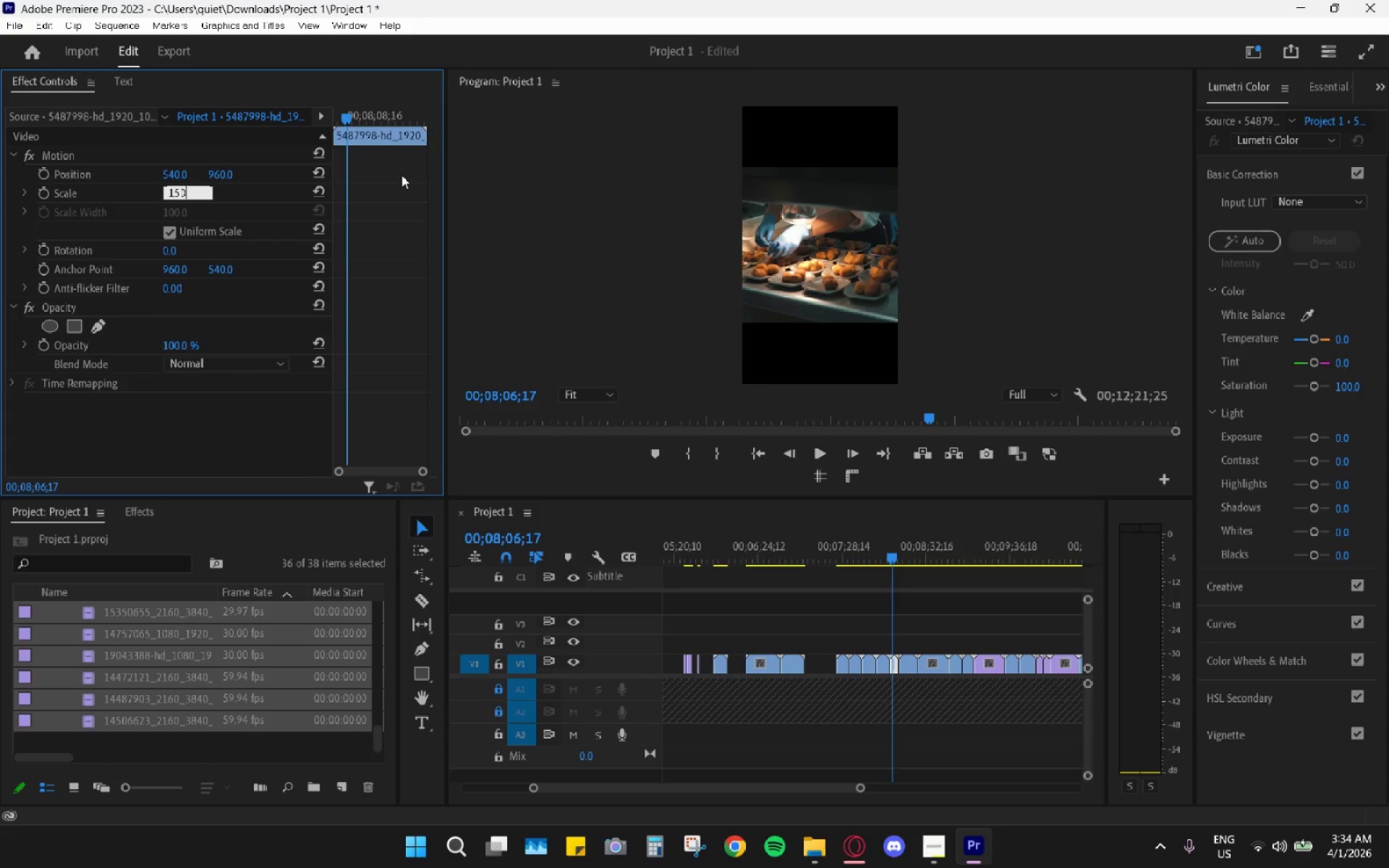 
key(Enter)
 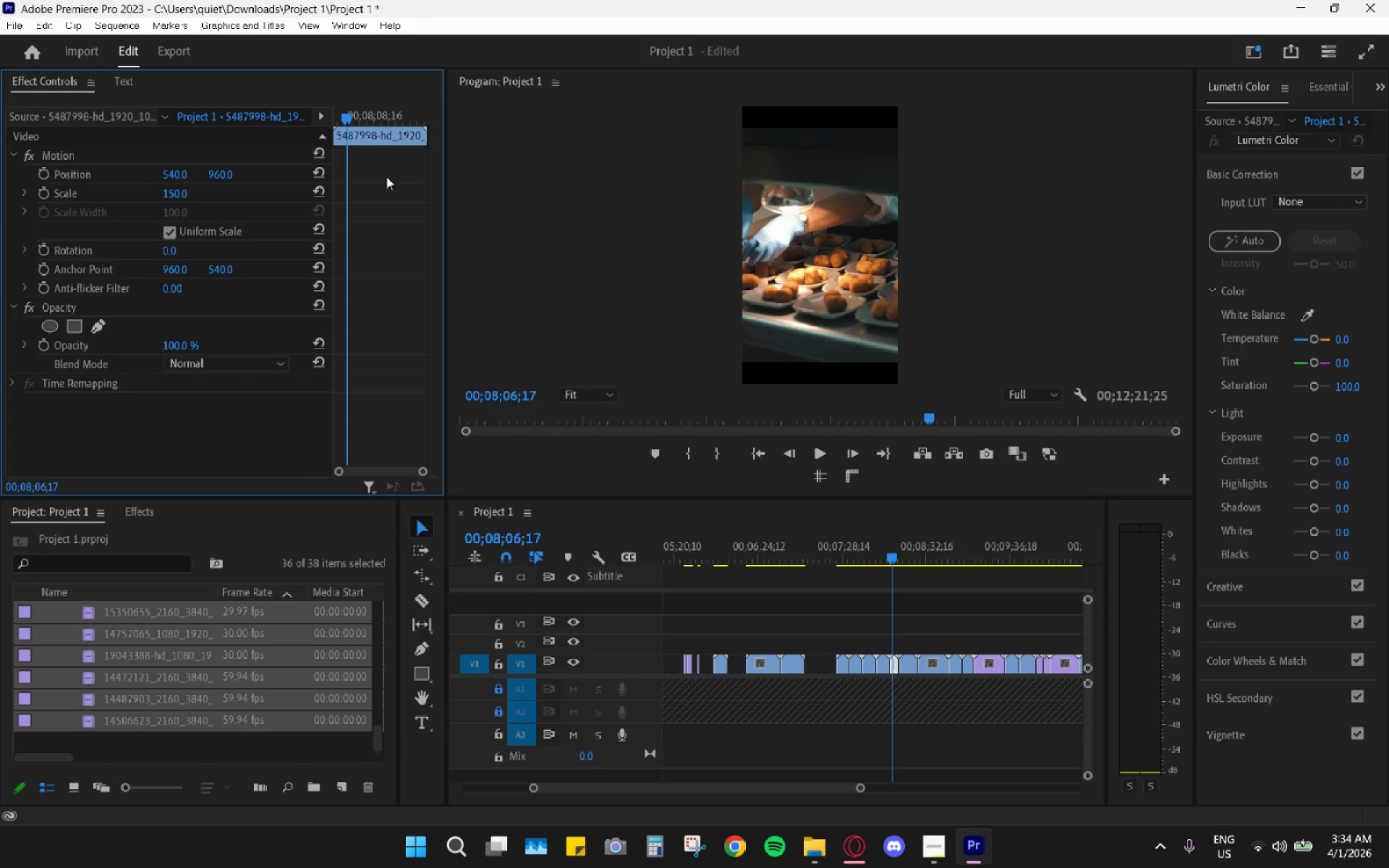 
left_click_drag(start_coordinate=[172, 194], to_coordinate=[203, 195])
 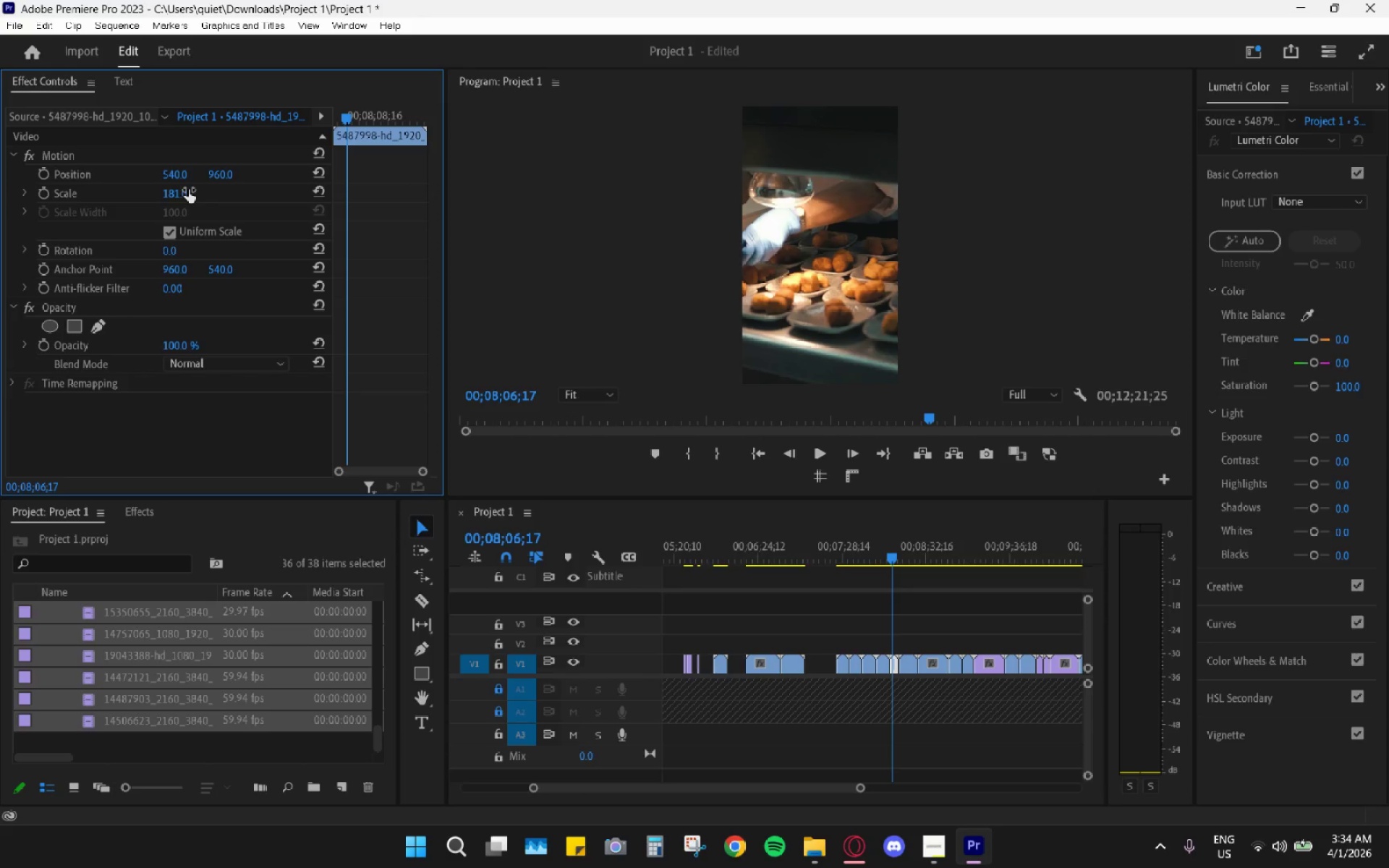 
key(Space)
 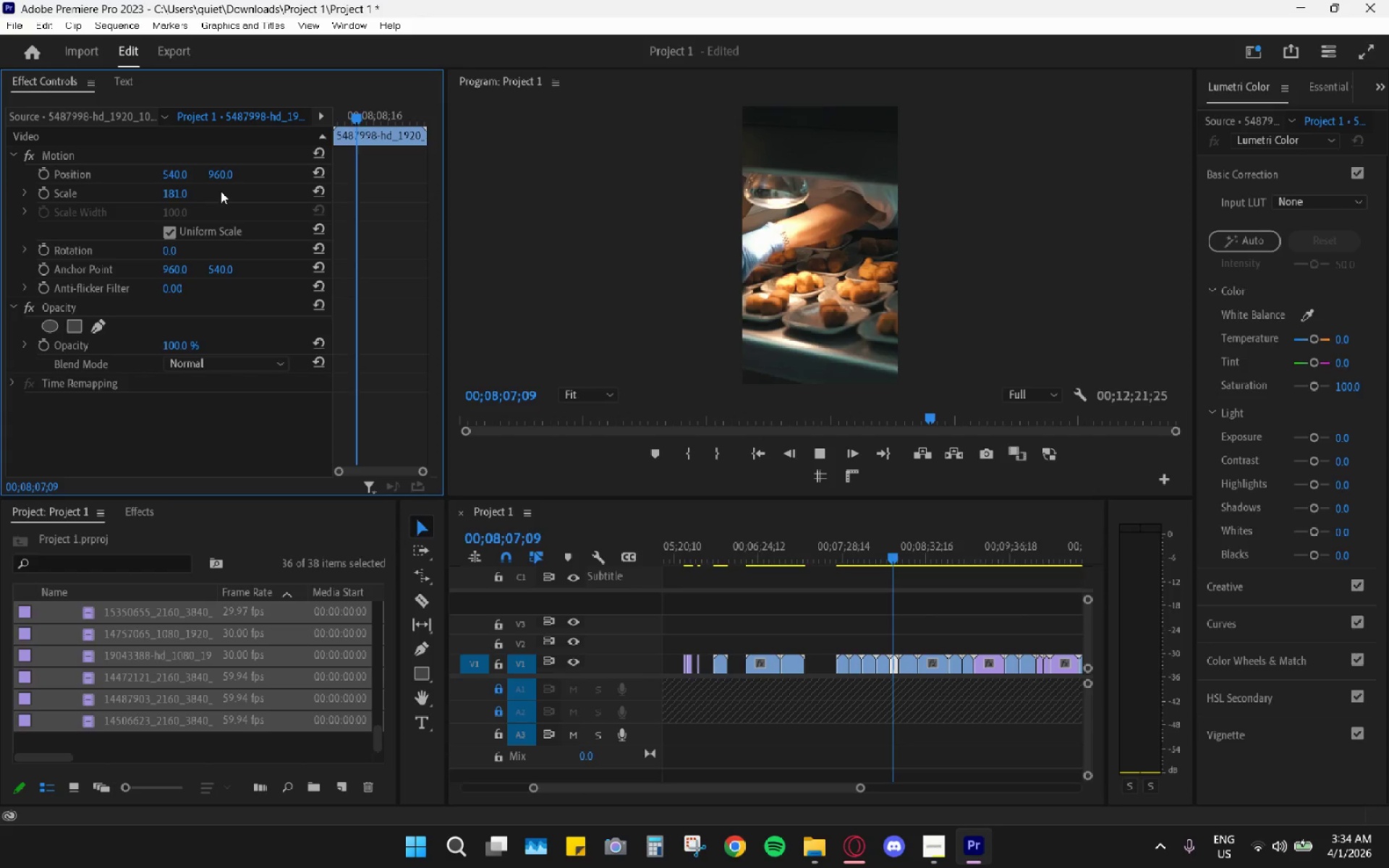 
key(Space)
 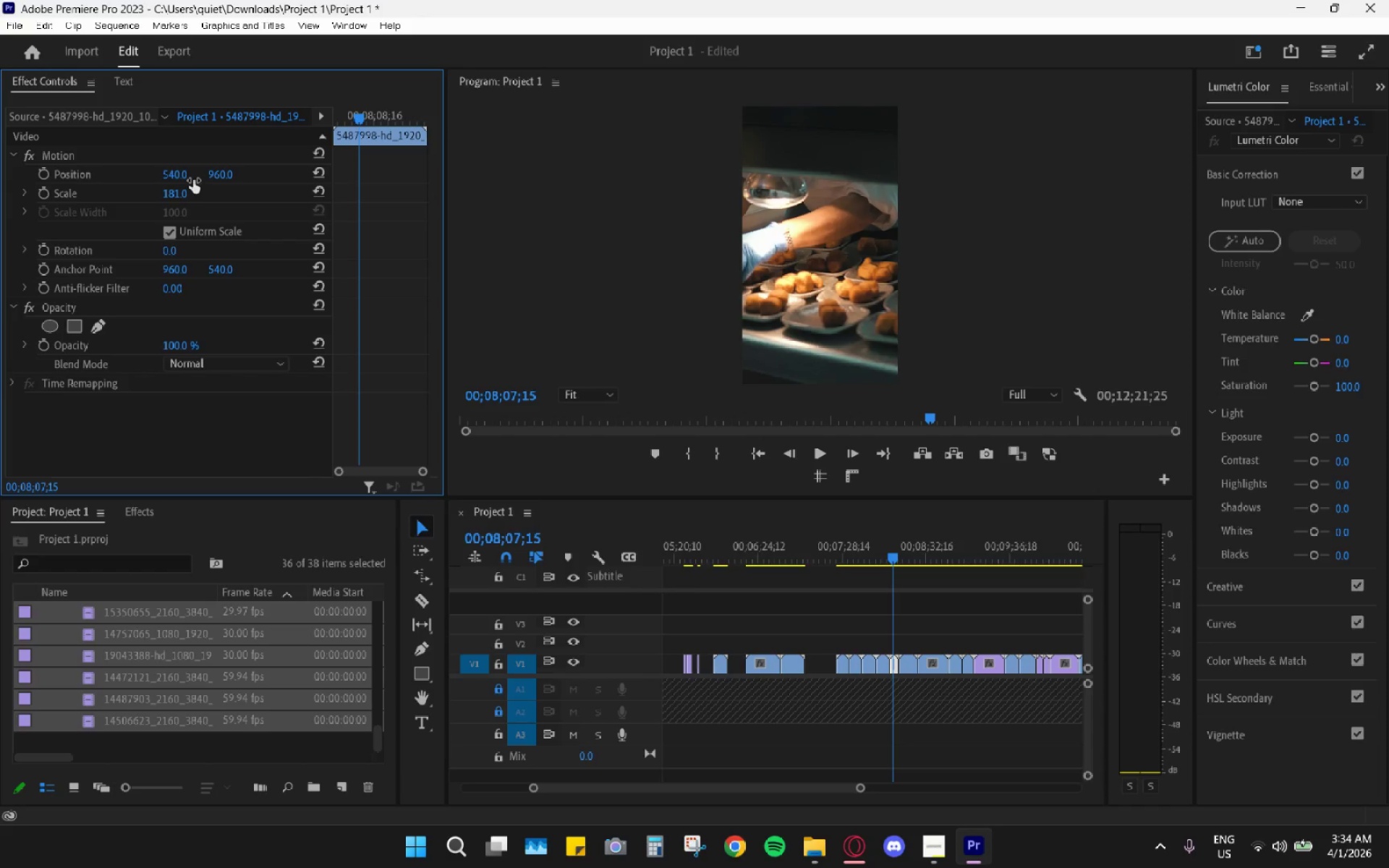 
left_click_drag(start_coordinate=[177, 176], to_coordinate=[779, 144])
 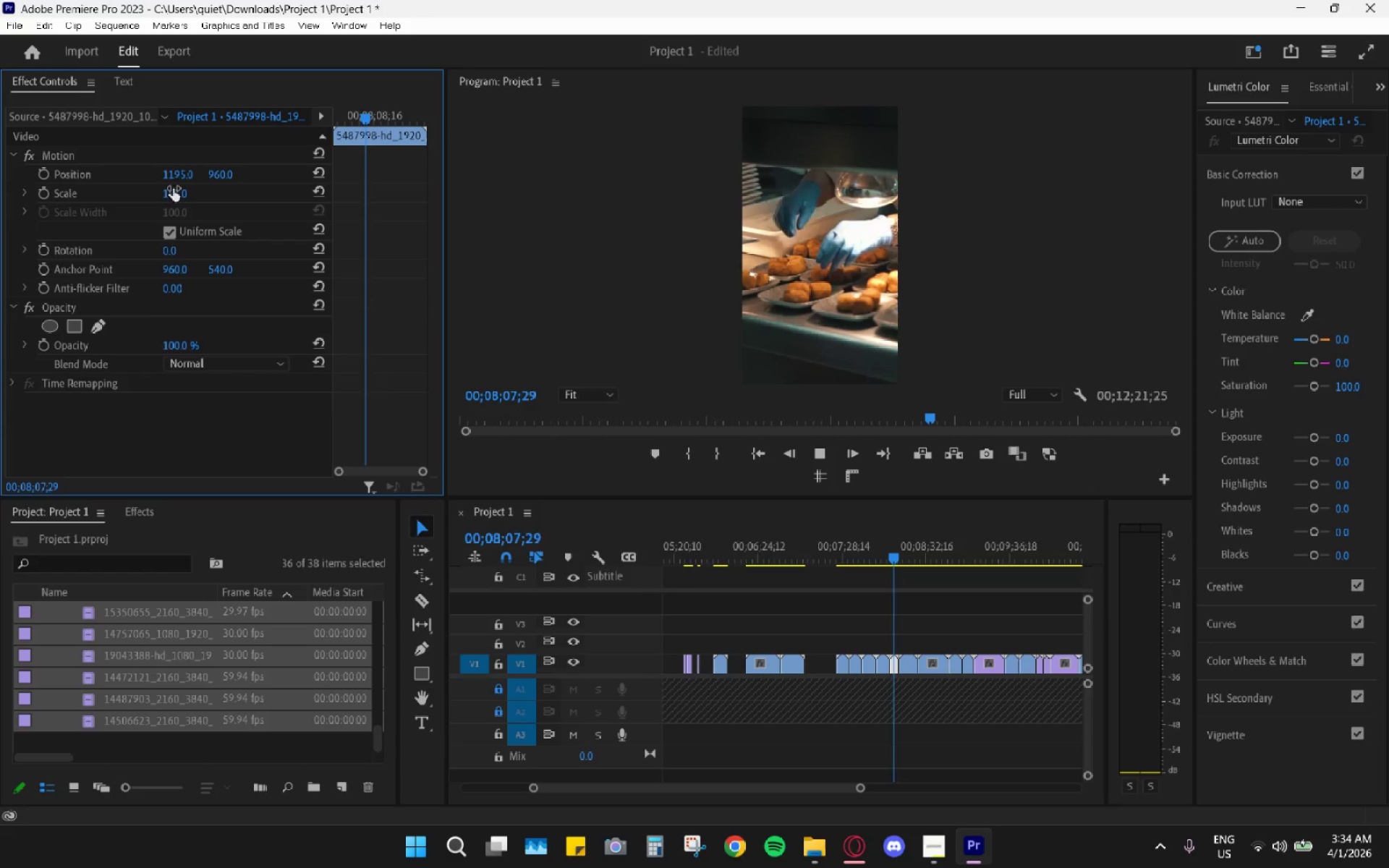 
key(Space)
 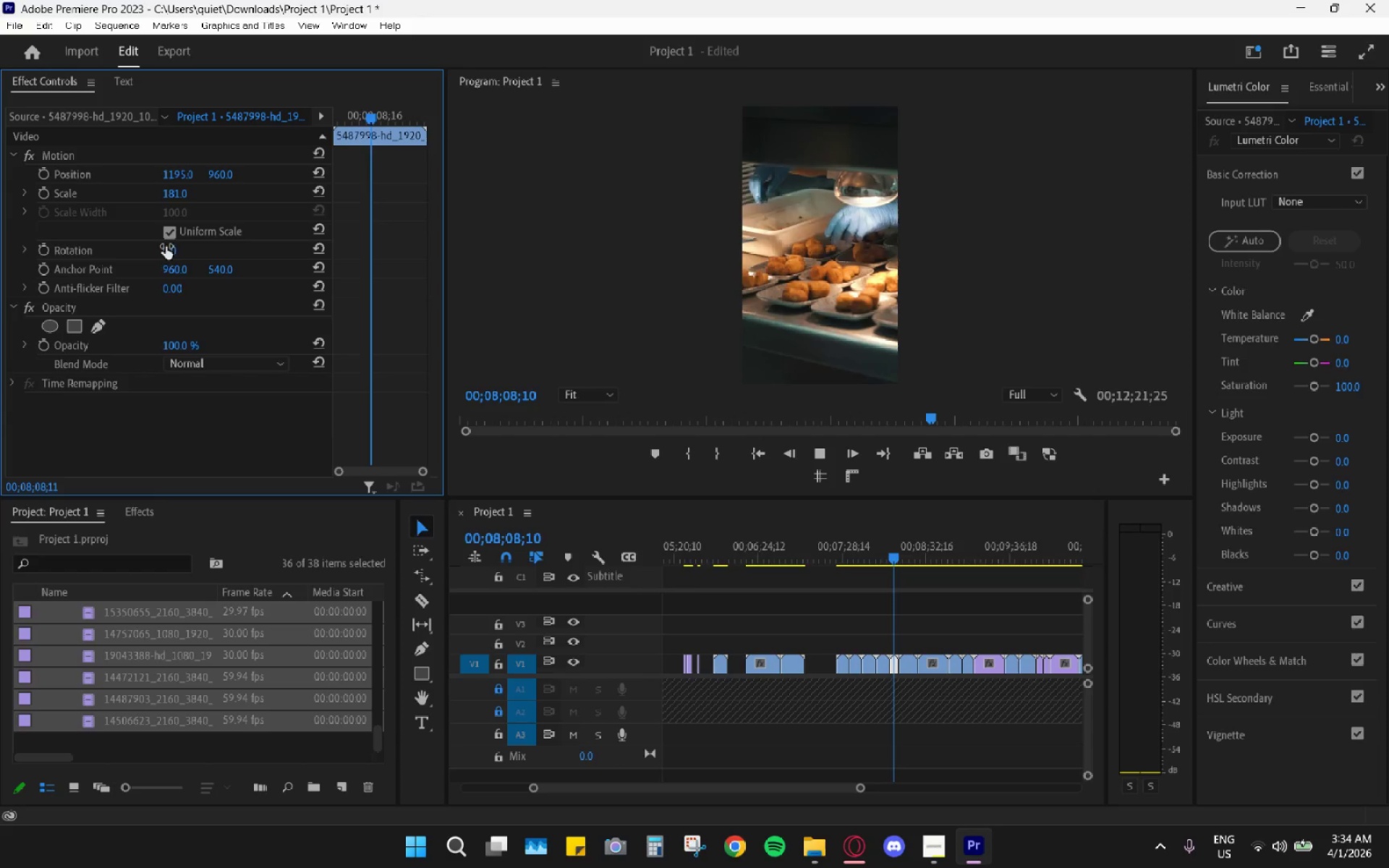 
key(Space)
 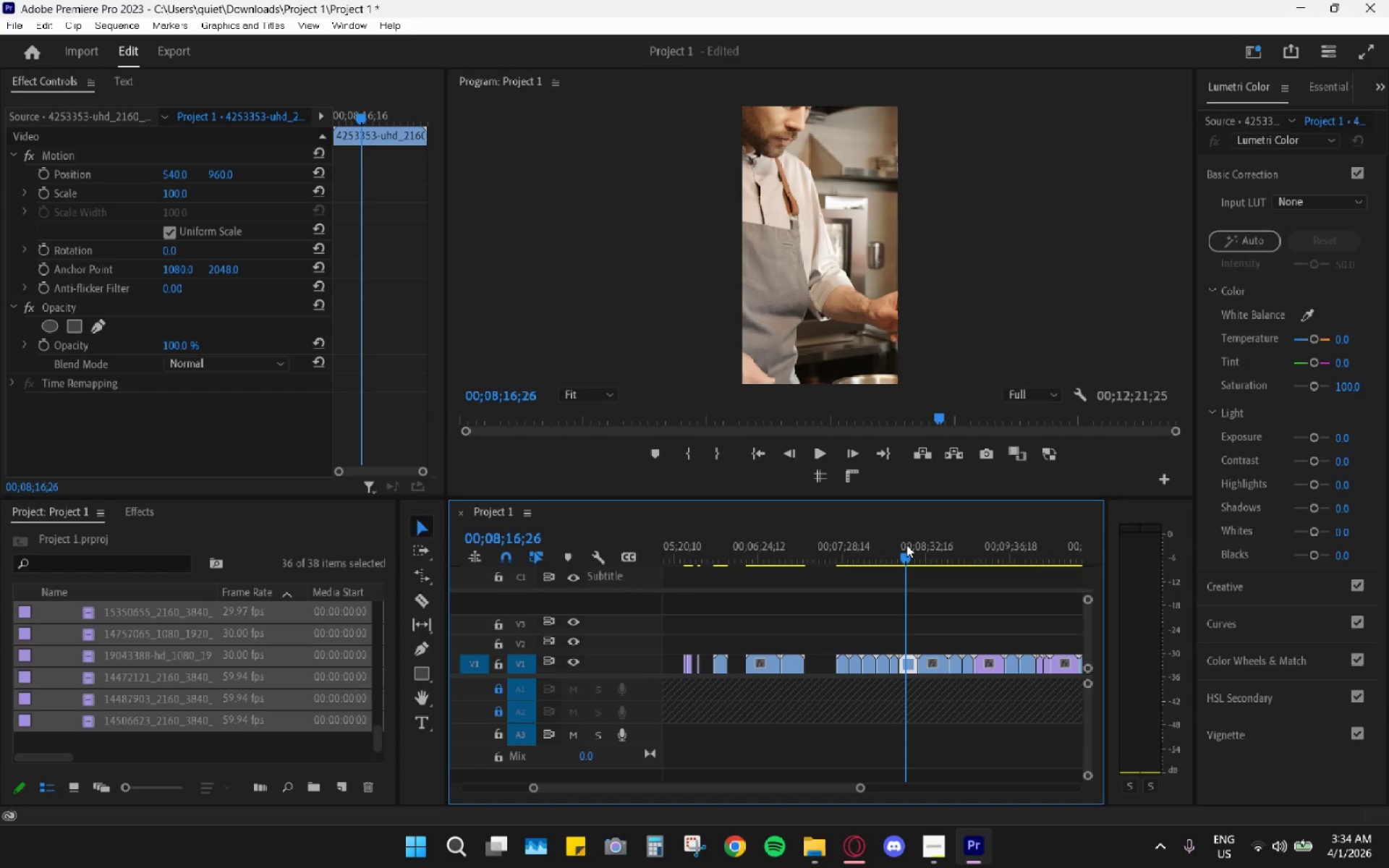 
key(Space)
 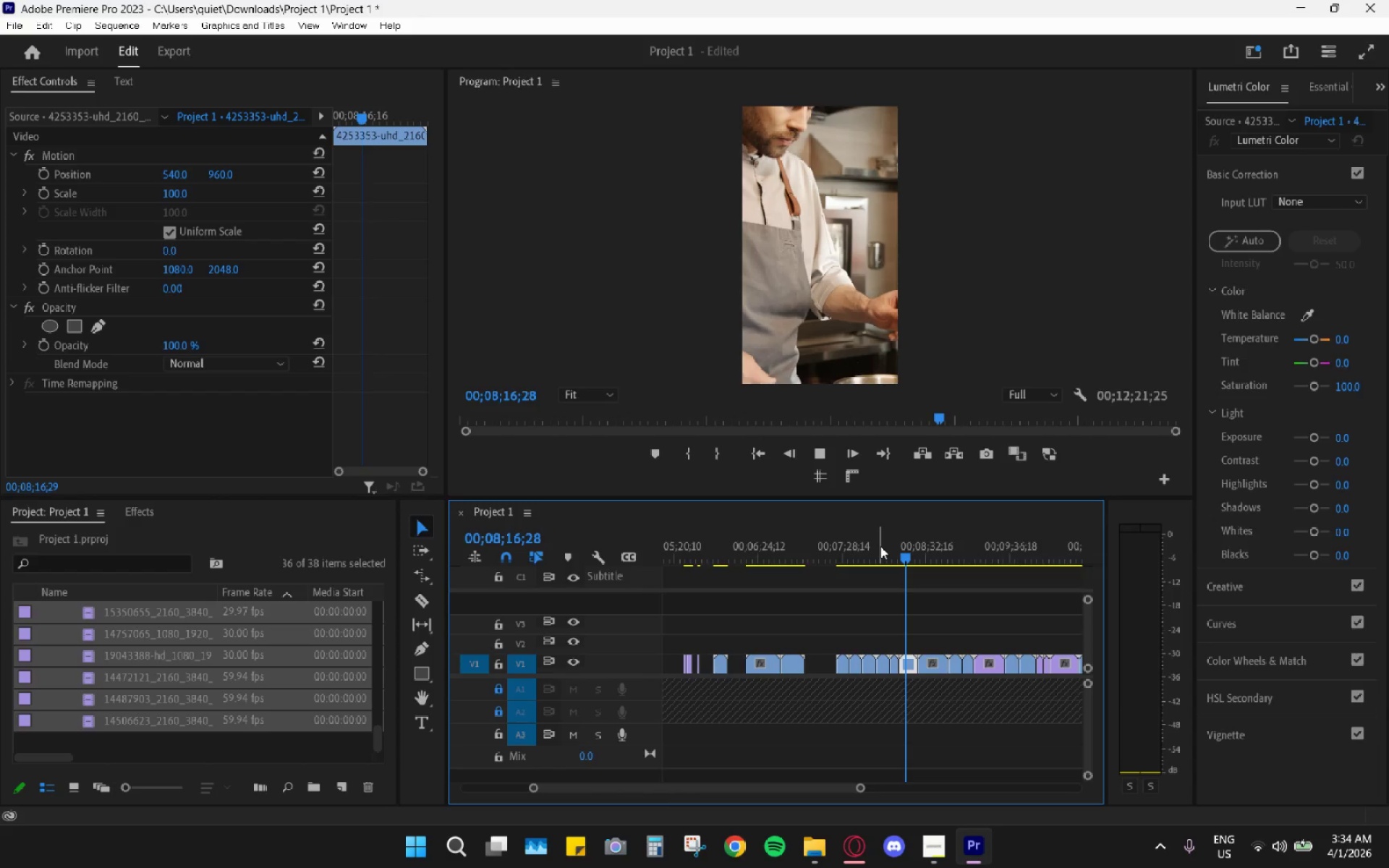 
key(Space)
 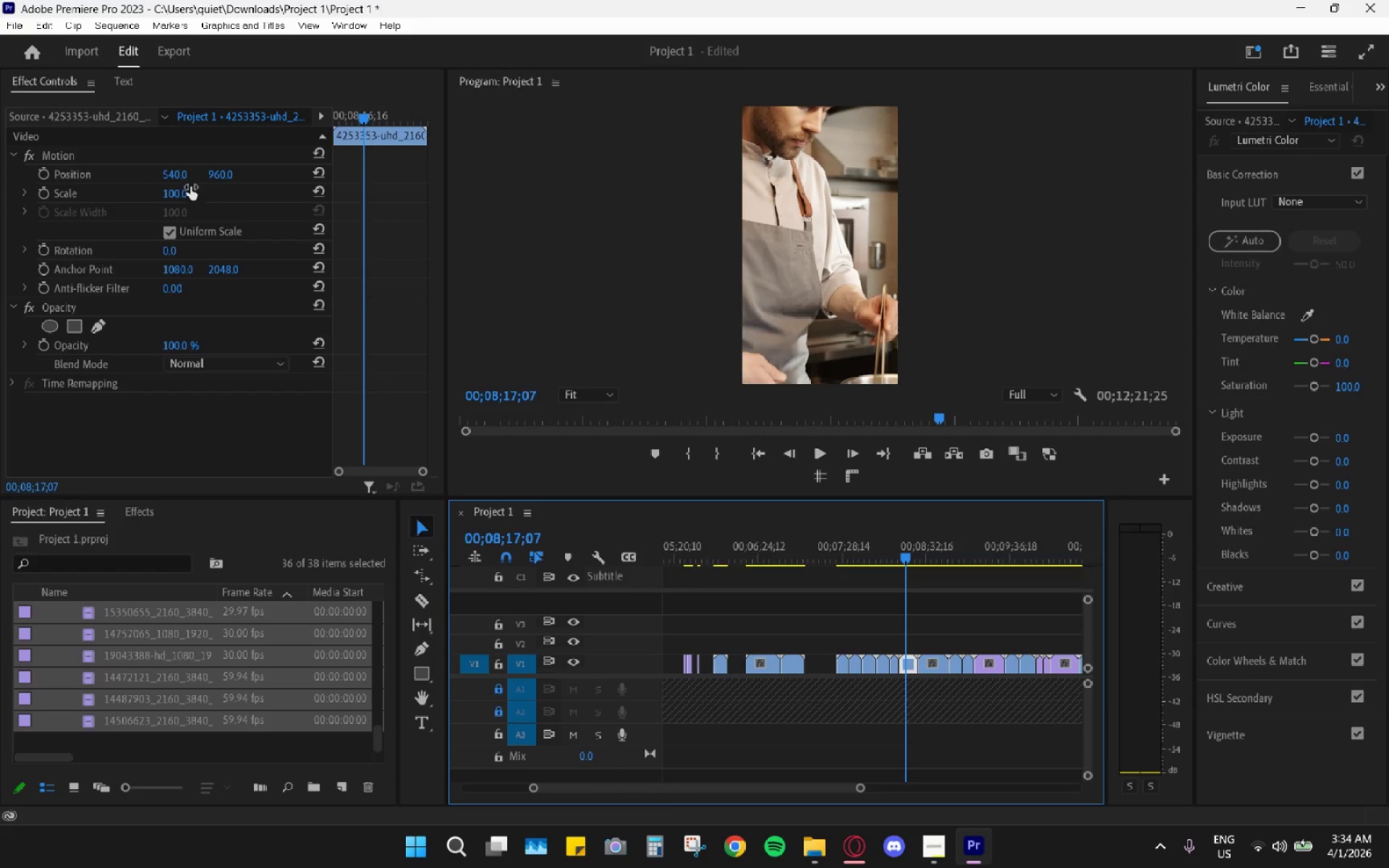 
left_click_drag(start_coordinate=[188, 187], to_coordinate=[187, 194])
 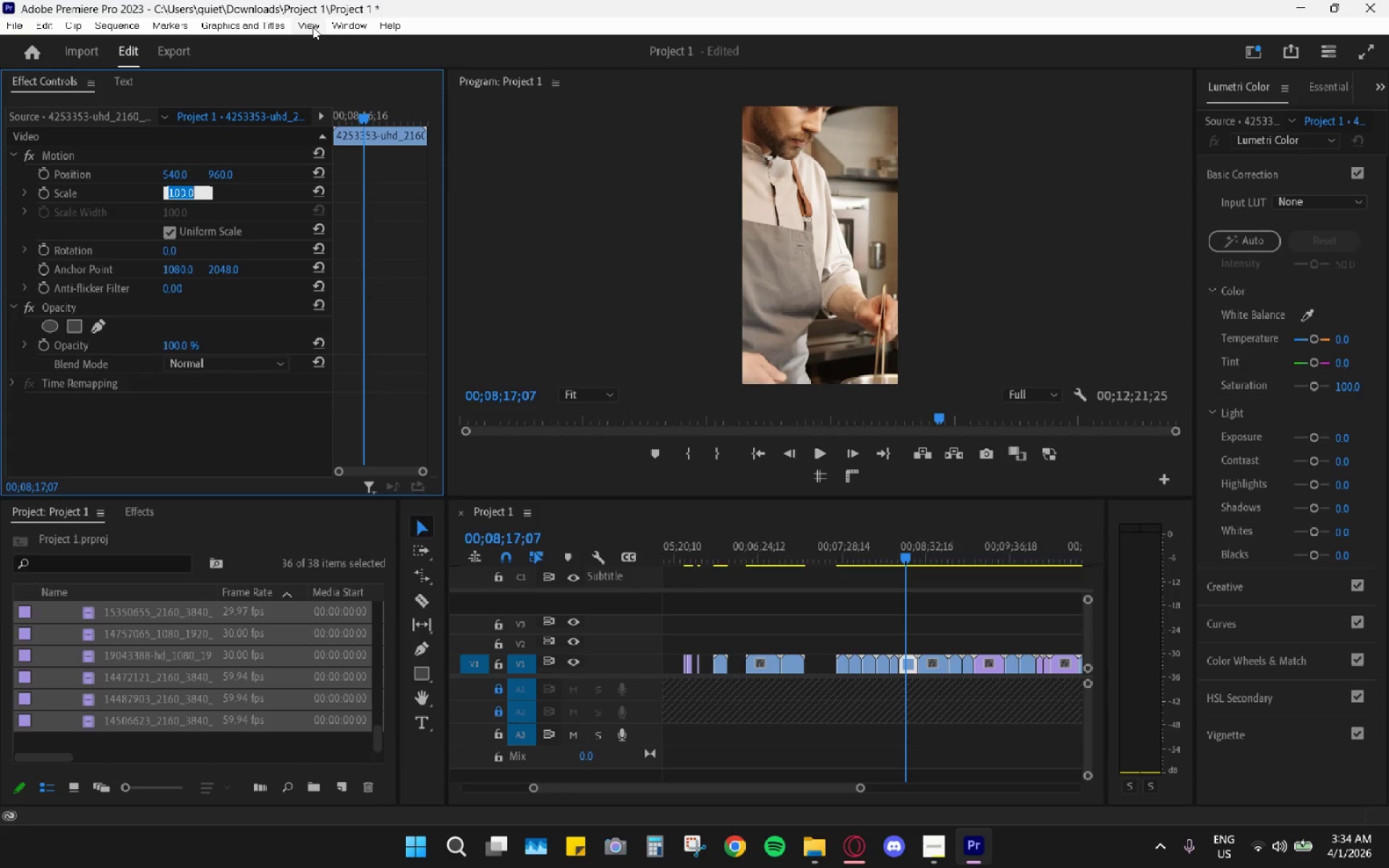 
key(Numpad5)
 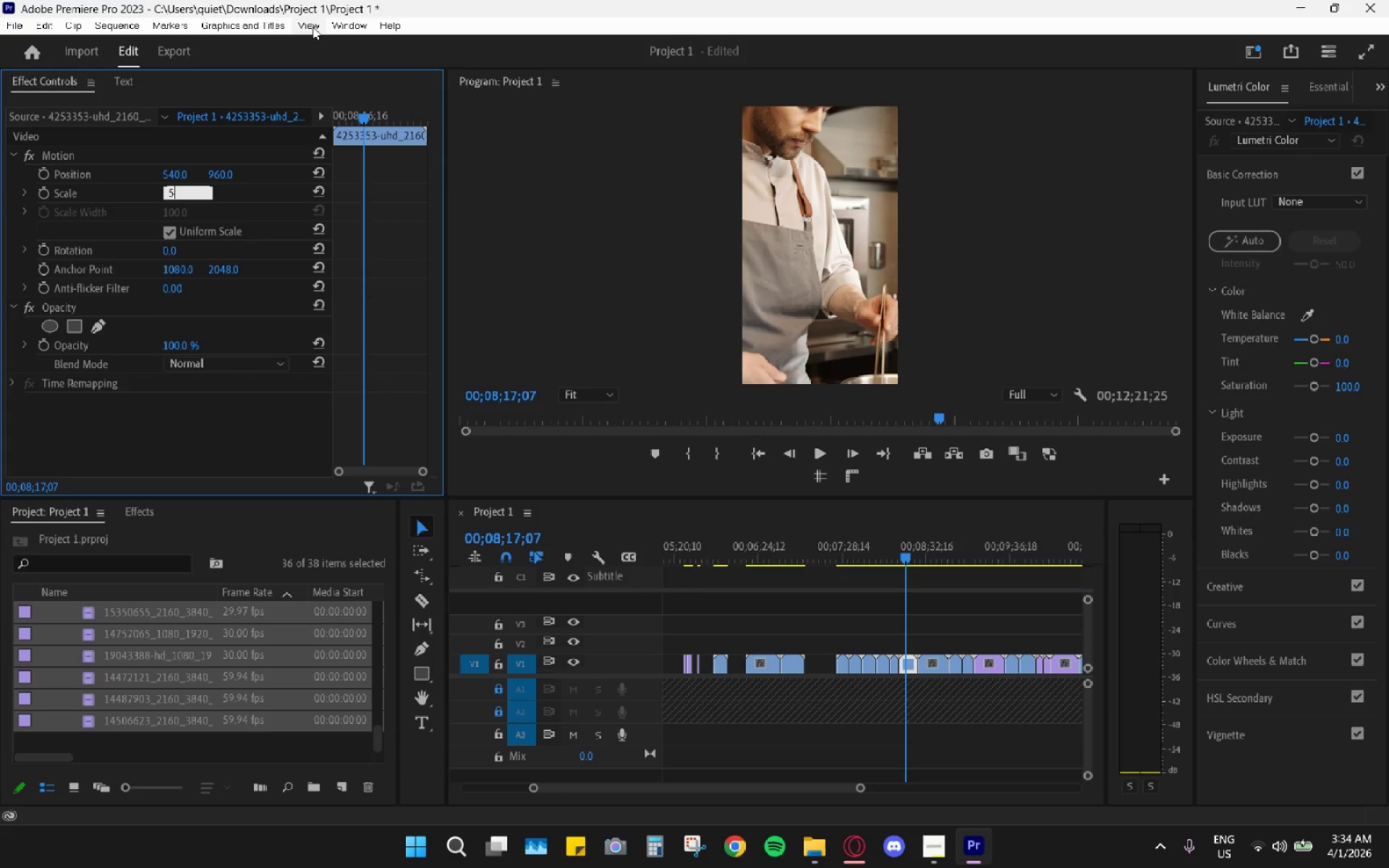 
key(Numpad0)
 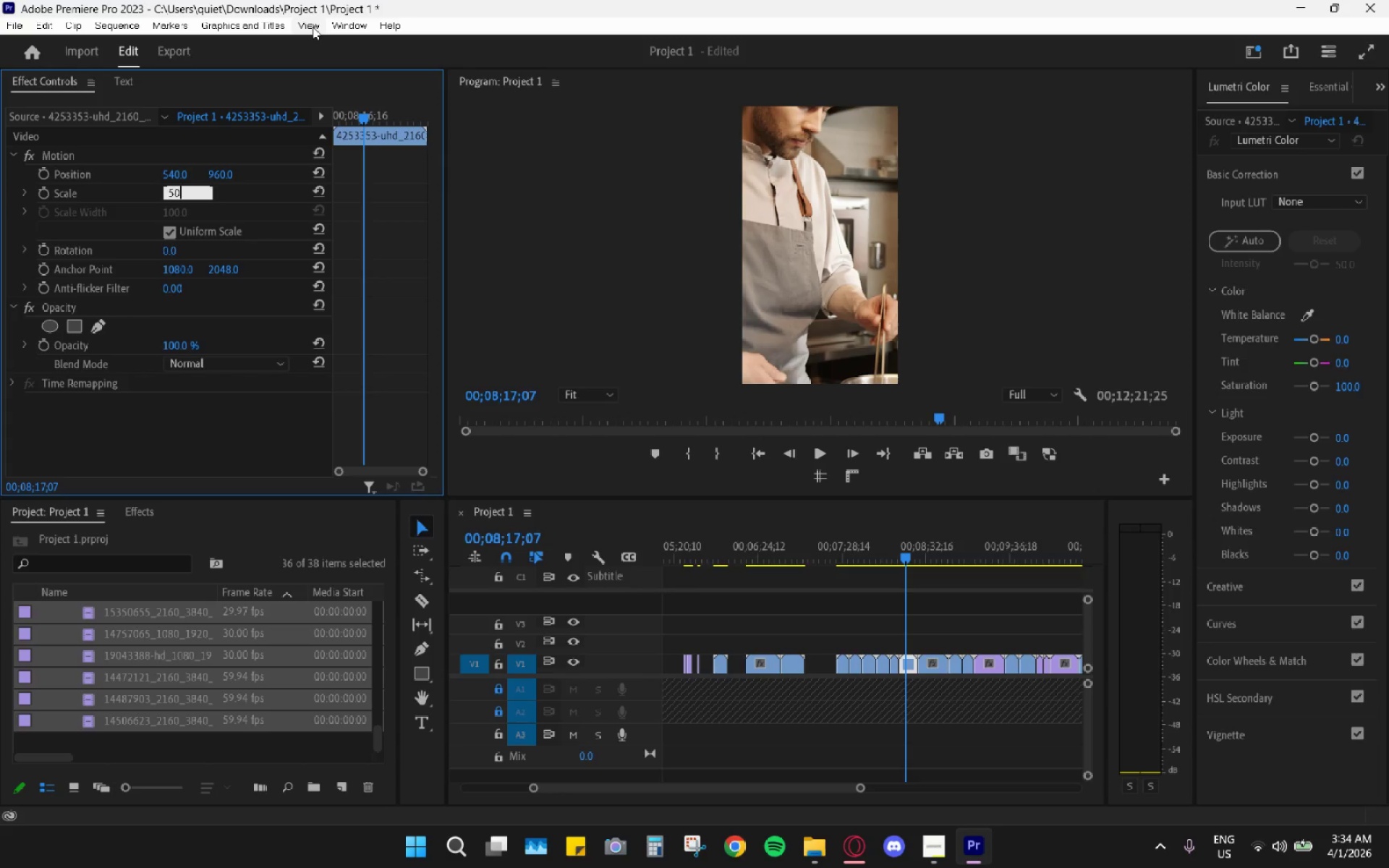 
key(Enter)
 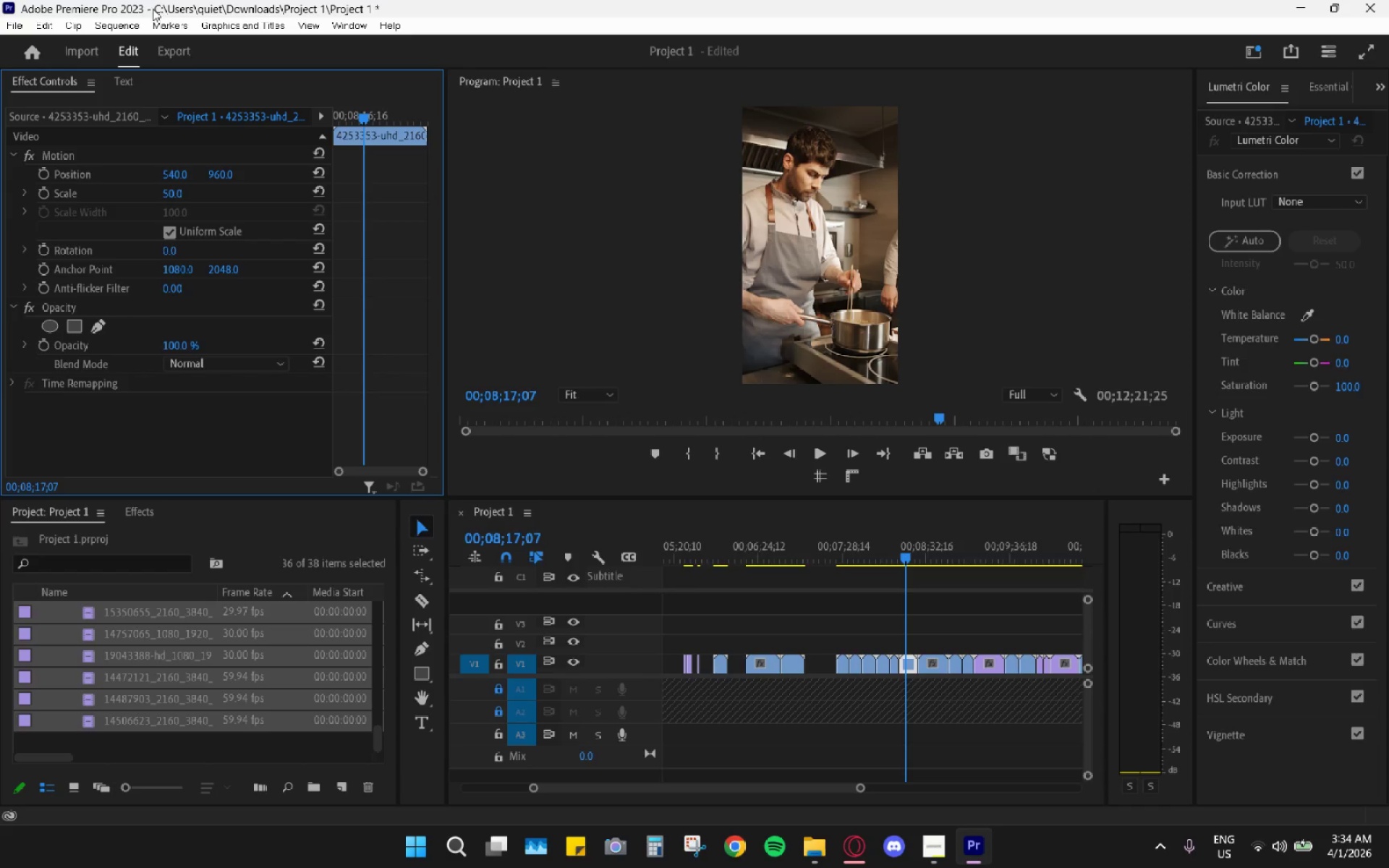 
key(Space)
 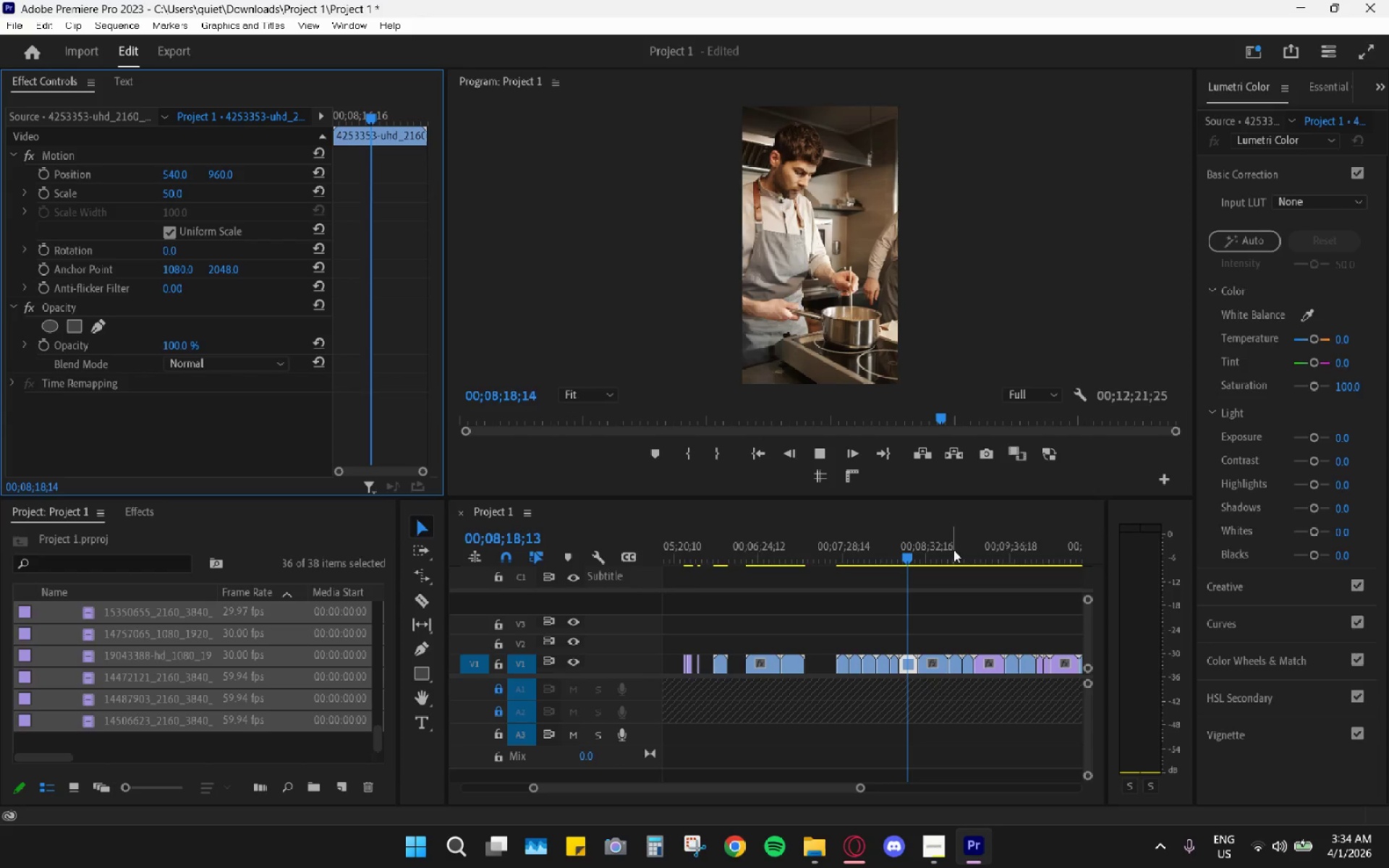 
scroll: coordinate [920, 318], scroll_direction: down, amount: 1.0
 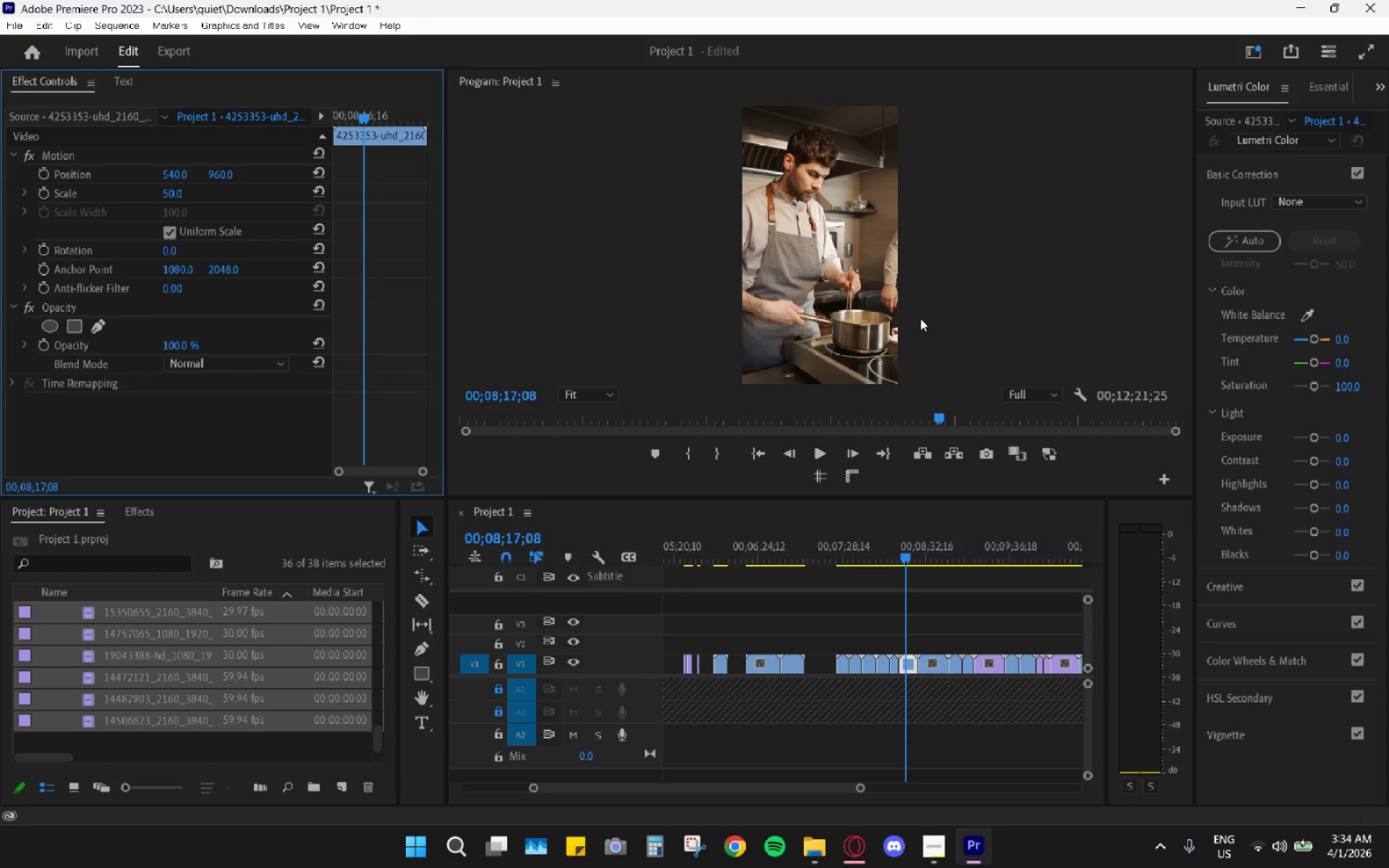 
key(Space)
 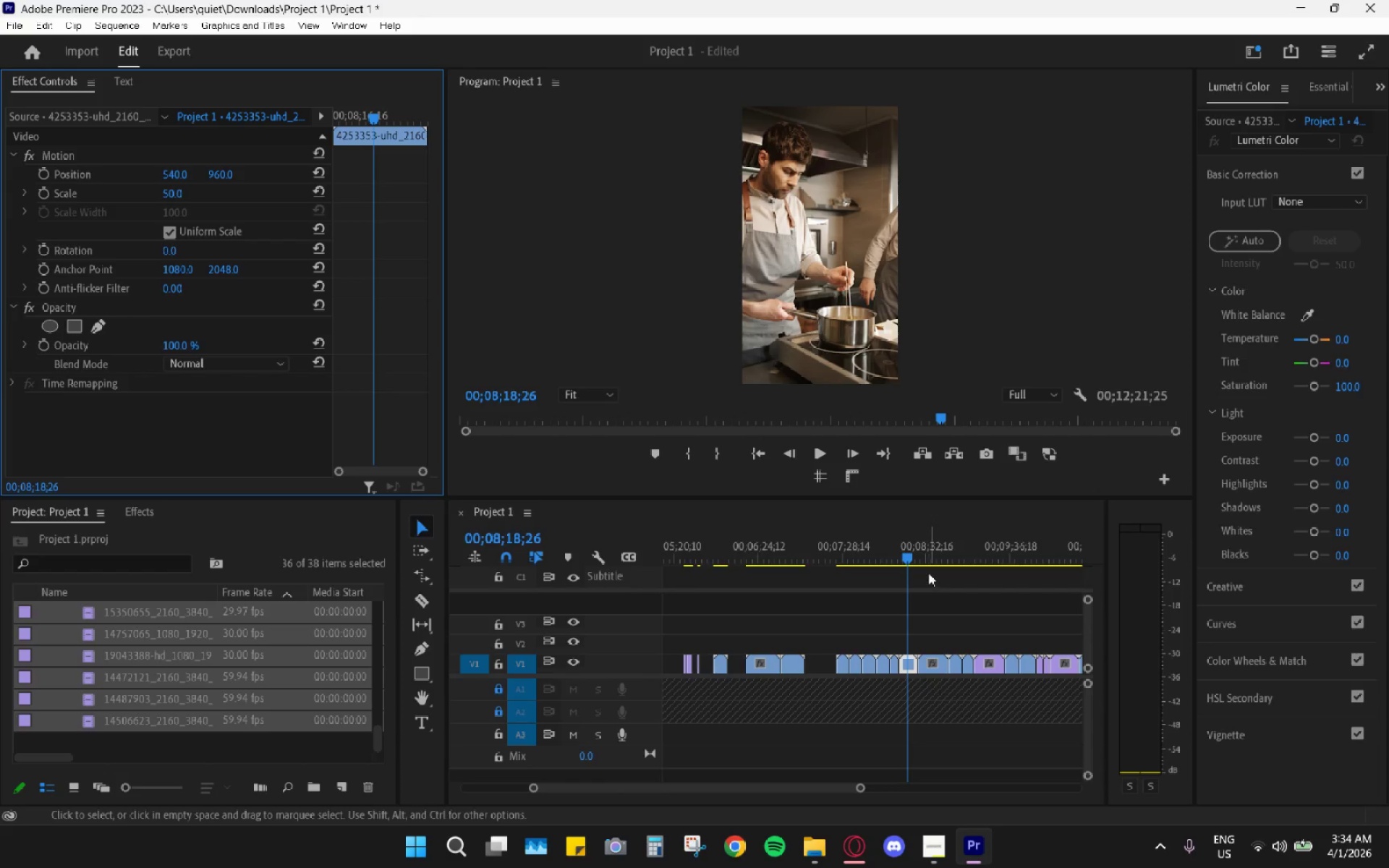 
left_click([924, 555])
 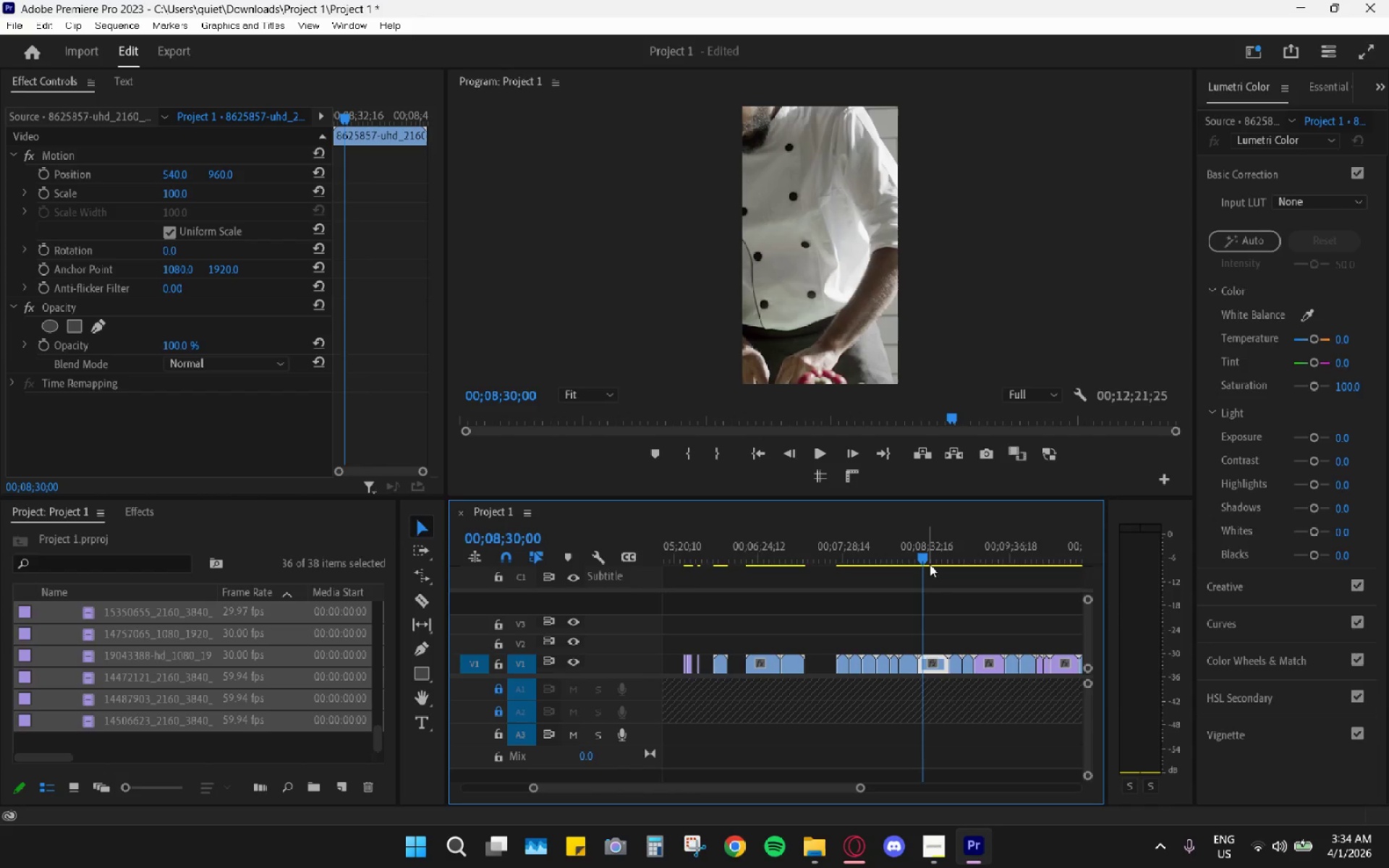 
key(Space)
 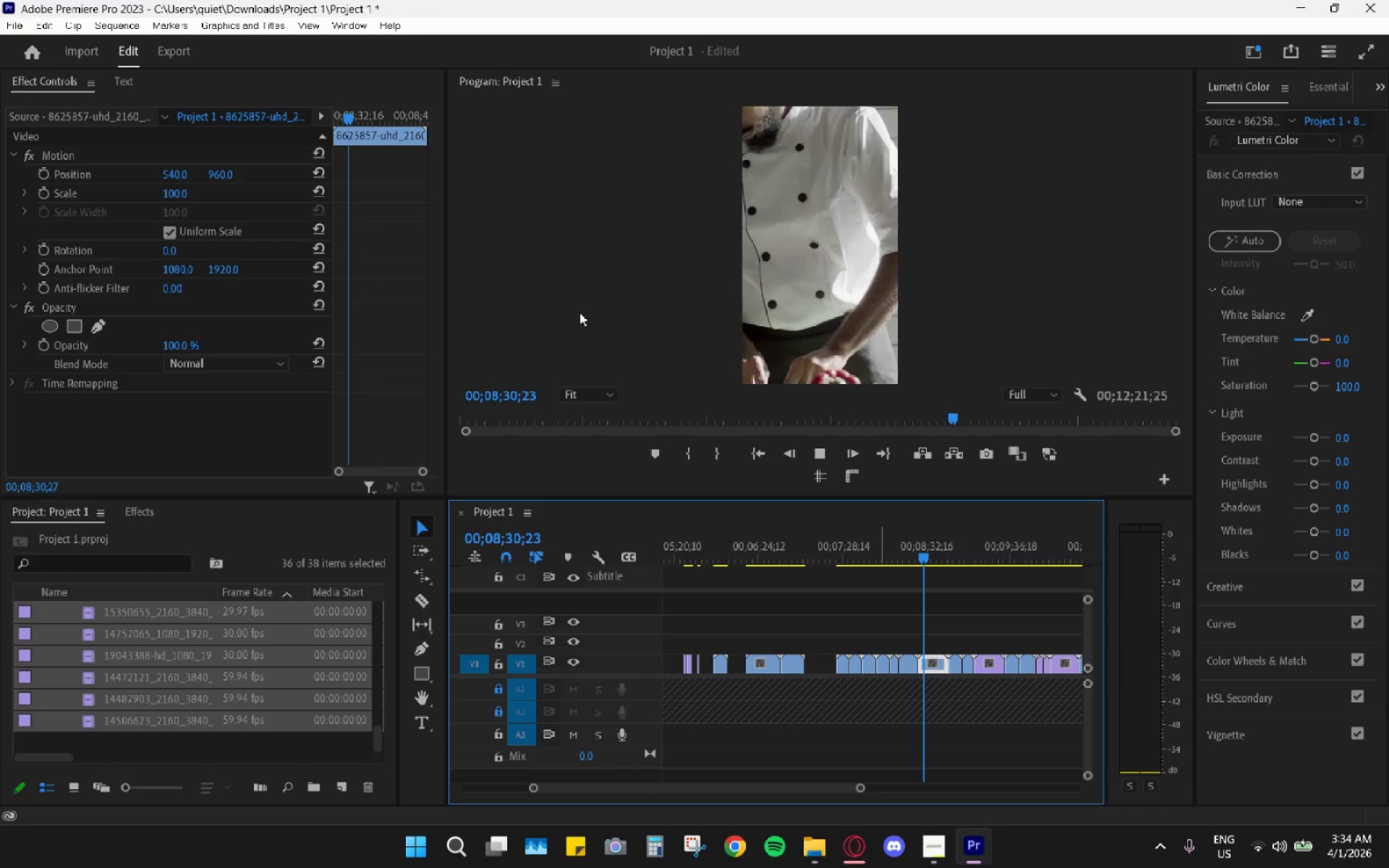 
key(Space)
 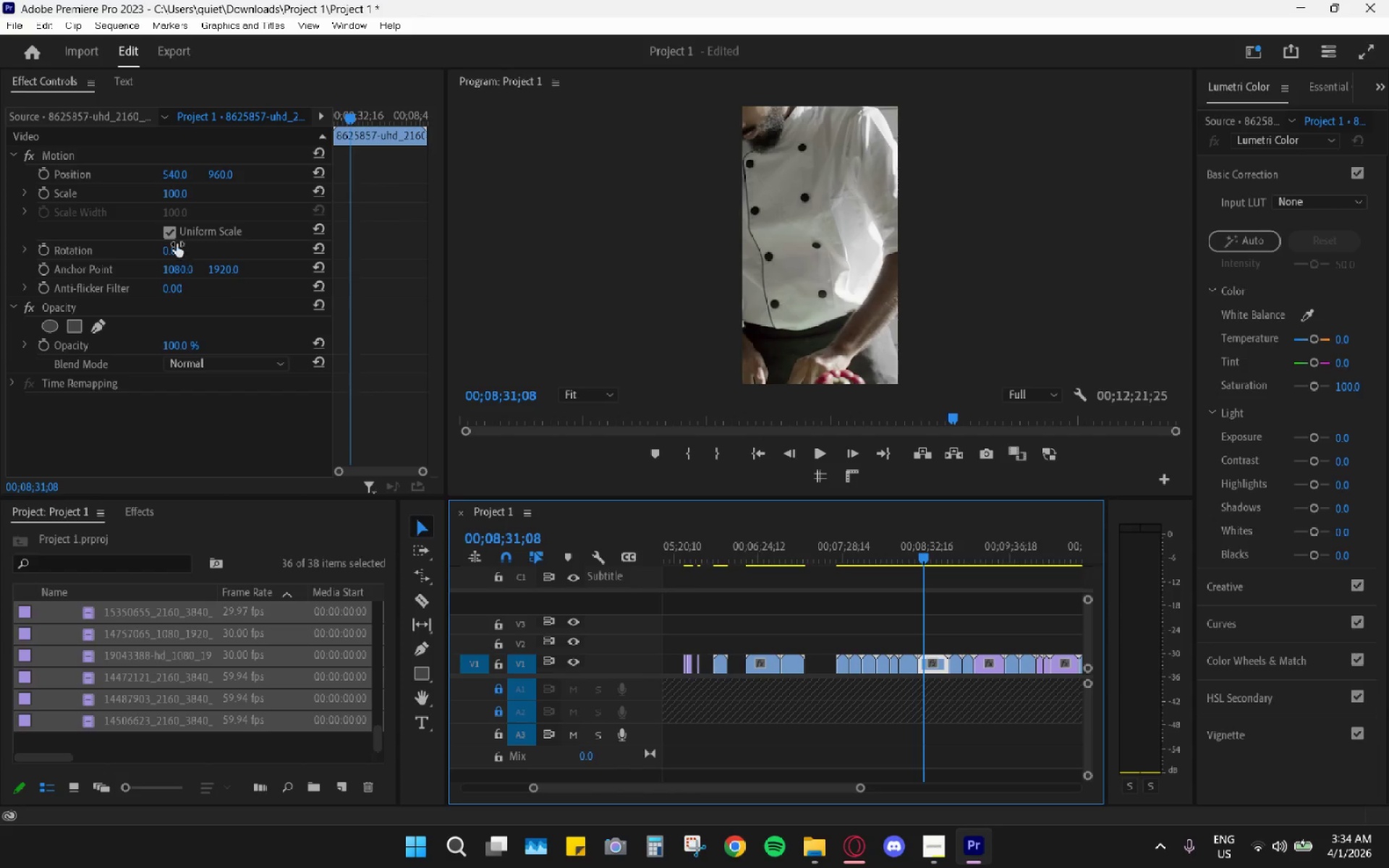 
left_click([166, 181])
 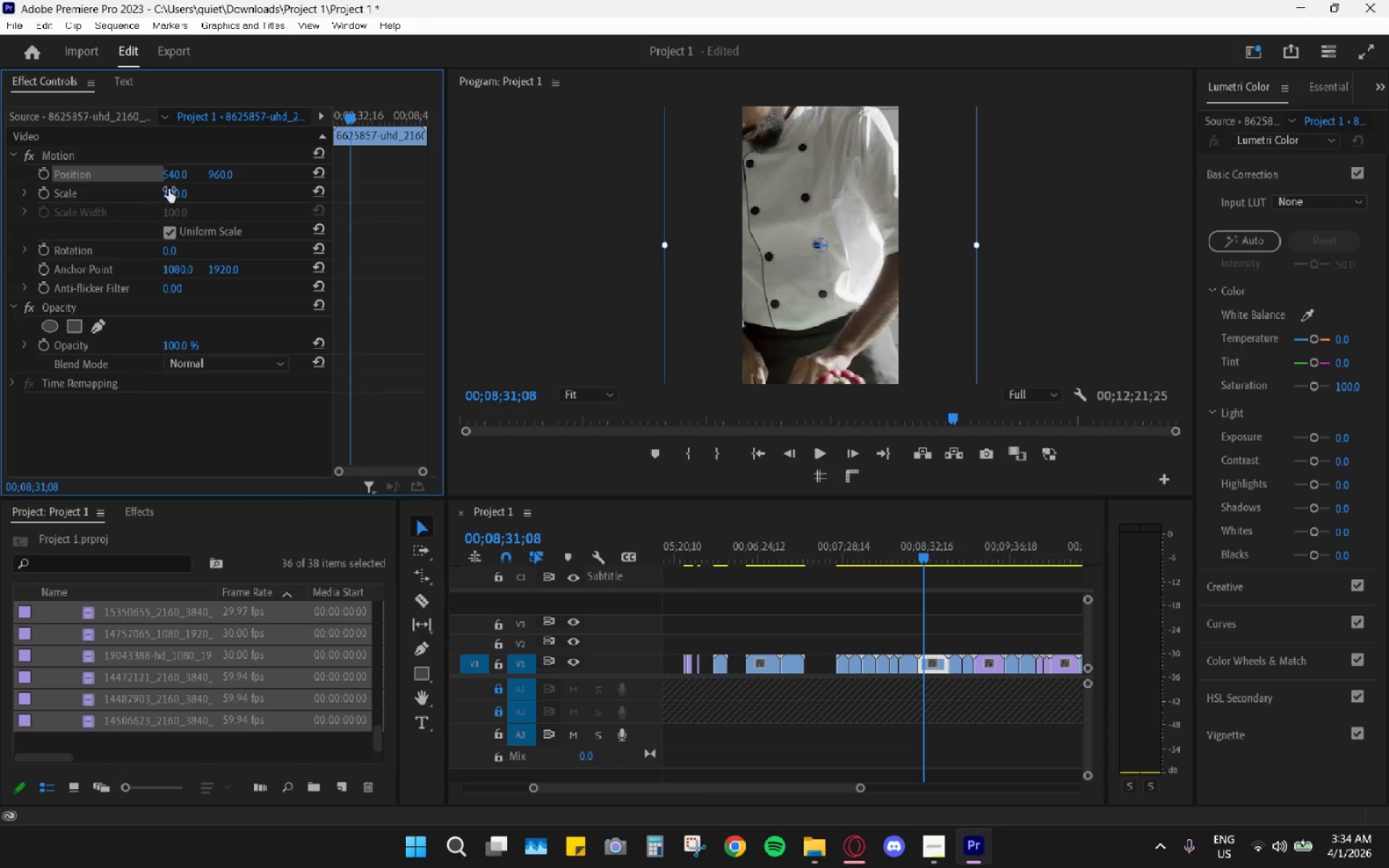 
left_click([169, 192])
 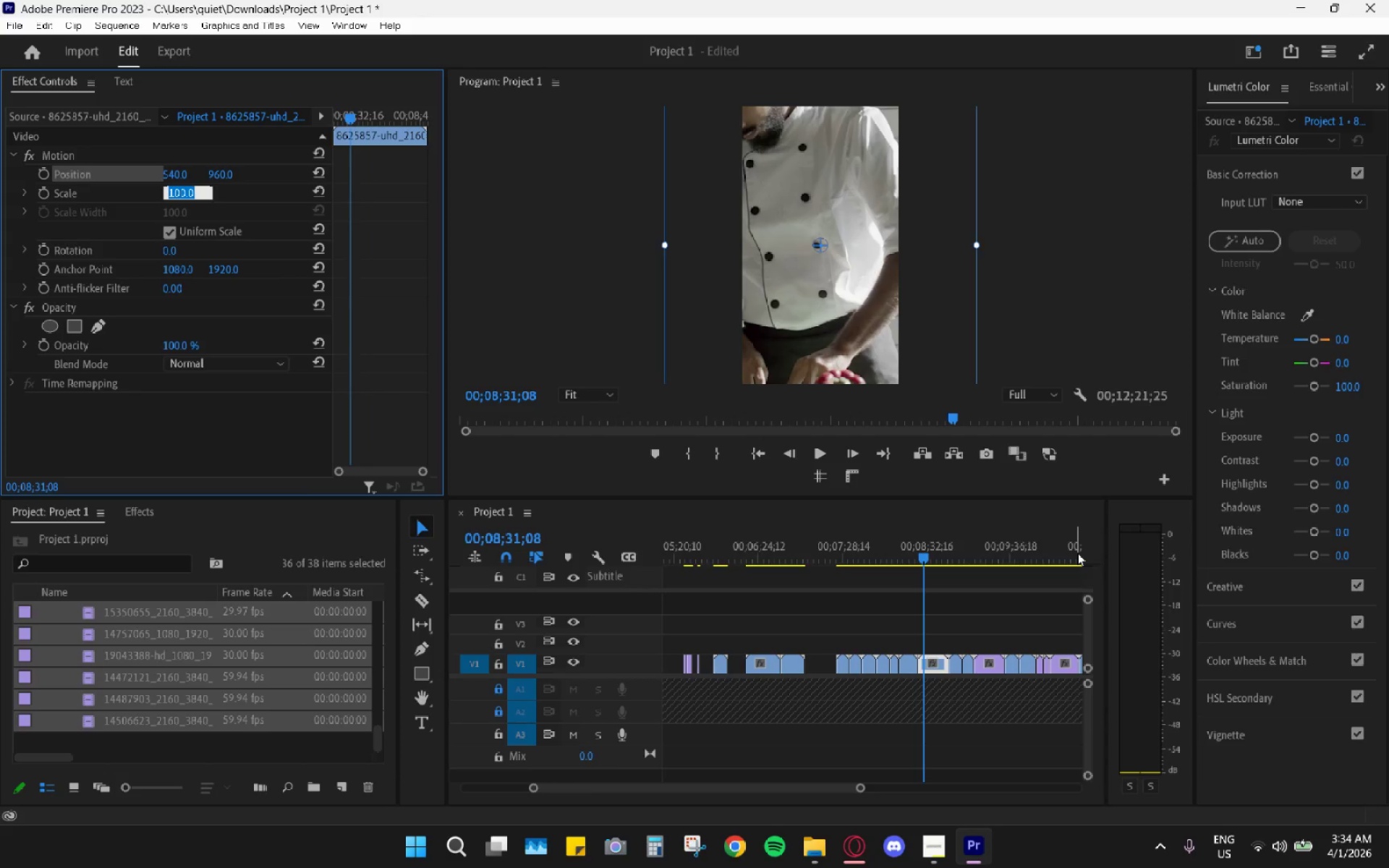 
key(Numpad5)
 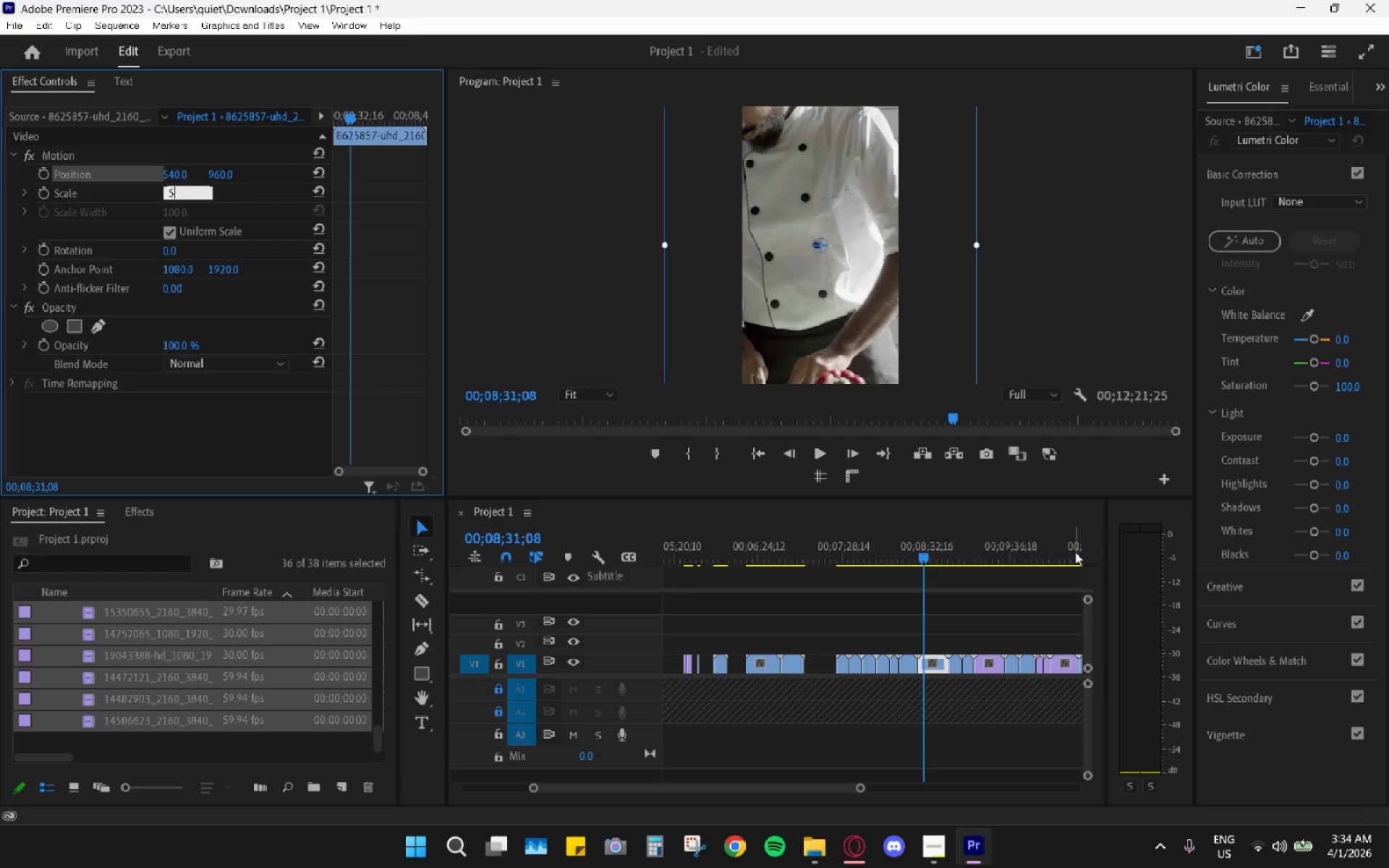 
key(Numpad0)
 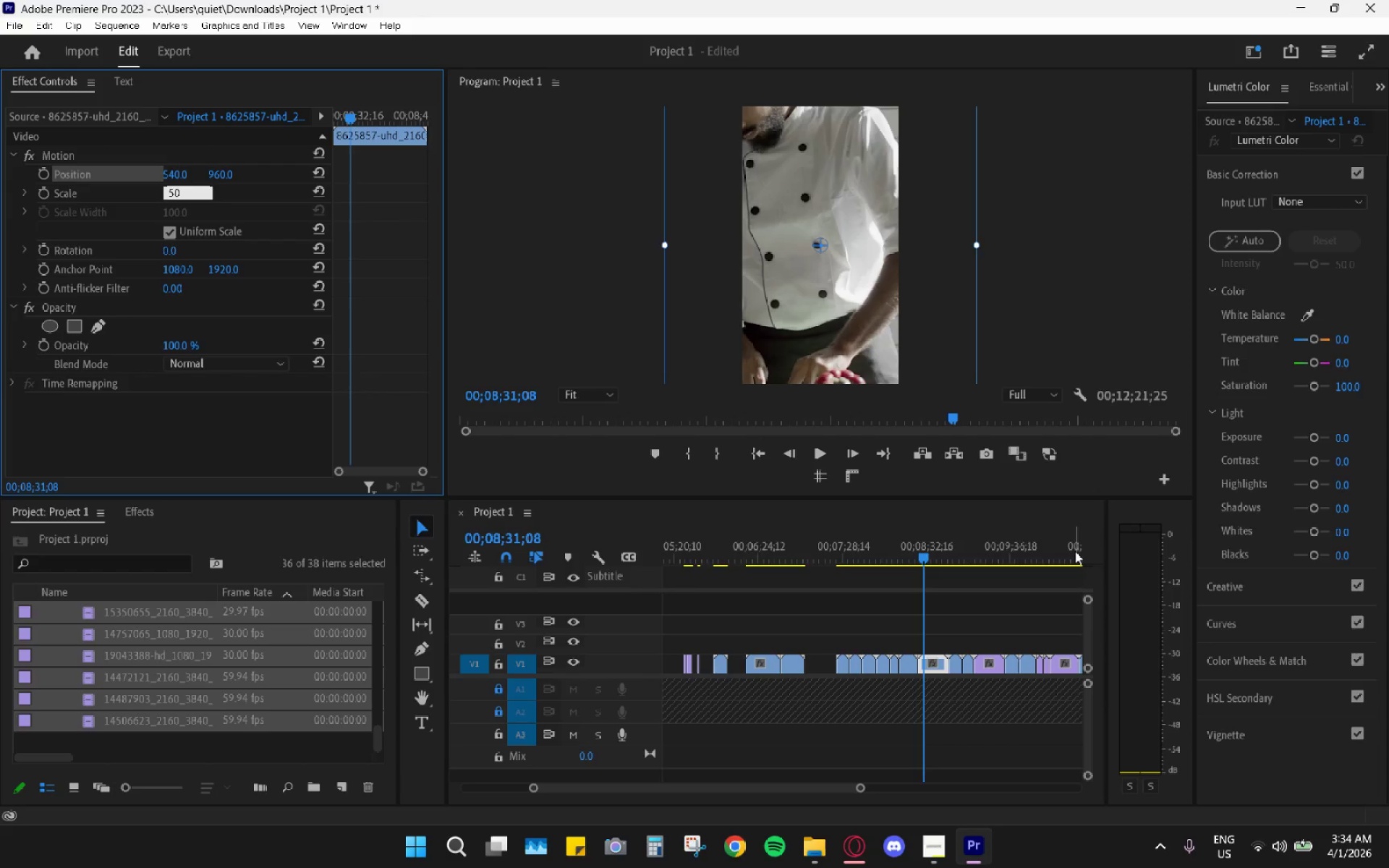 
key(Enter)
 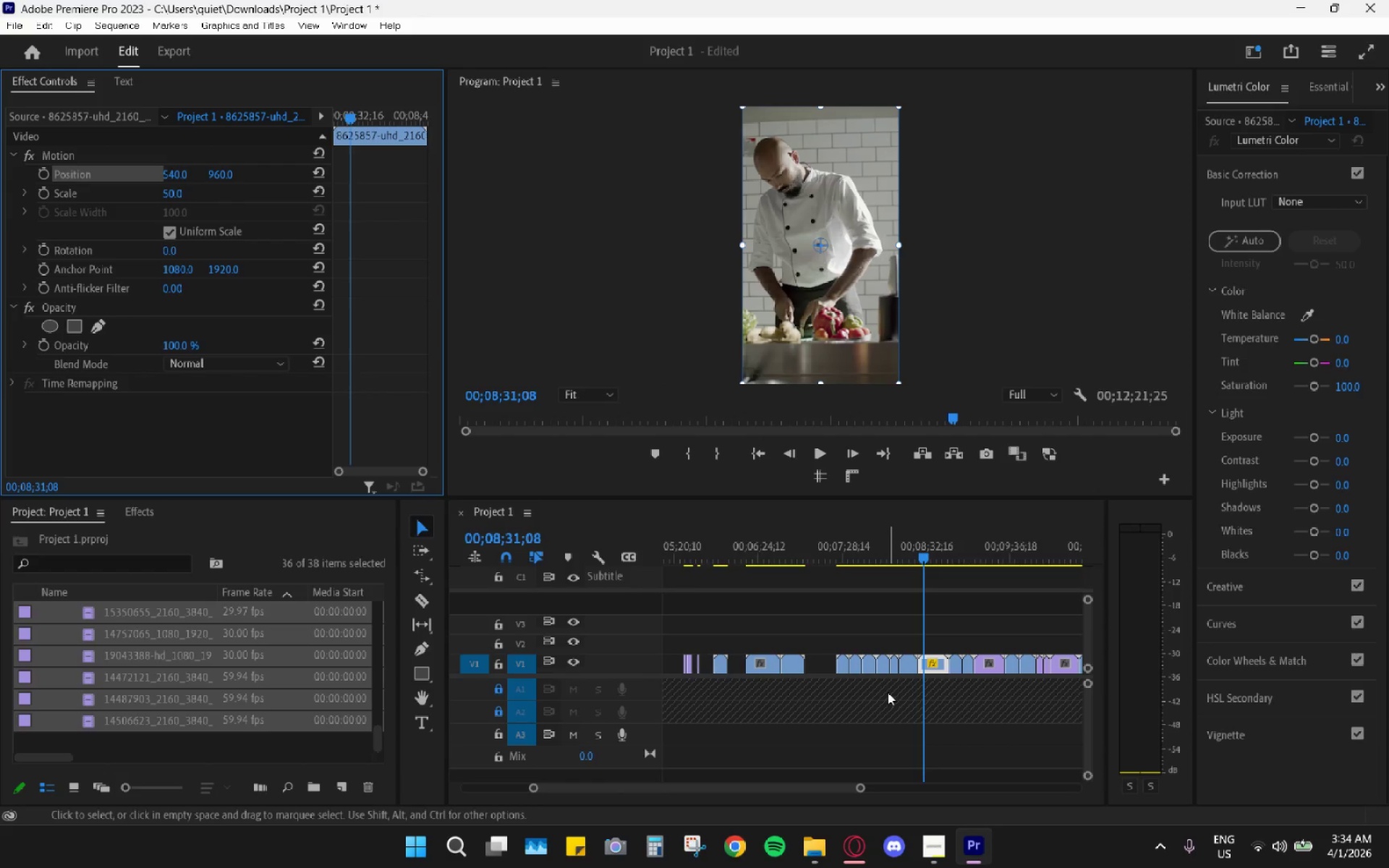 
left_click([909, 627])
 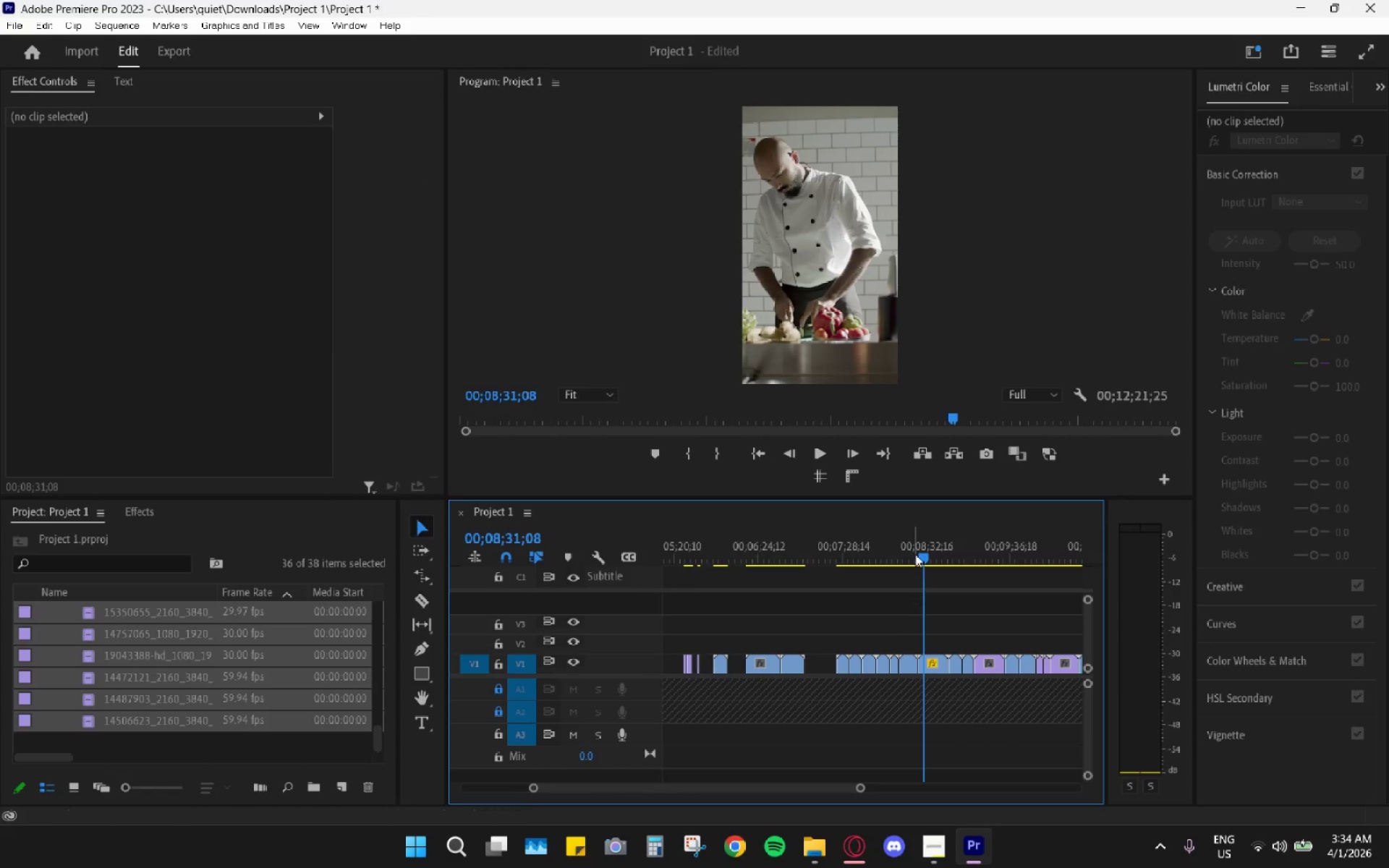 
left_click([914, 550])
 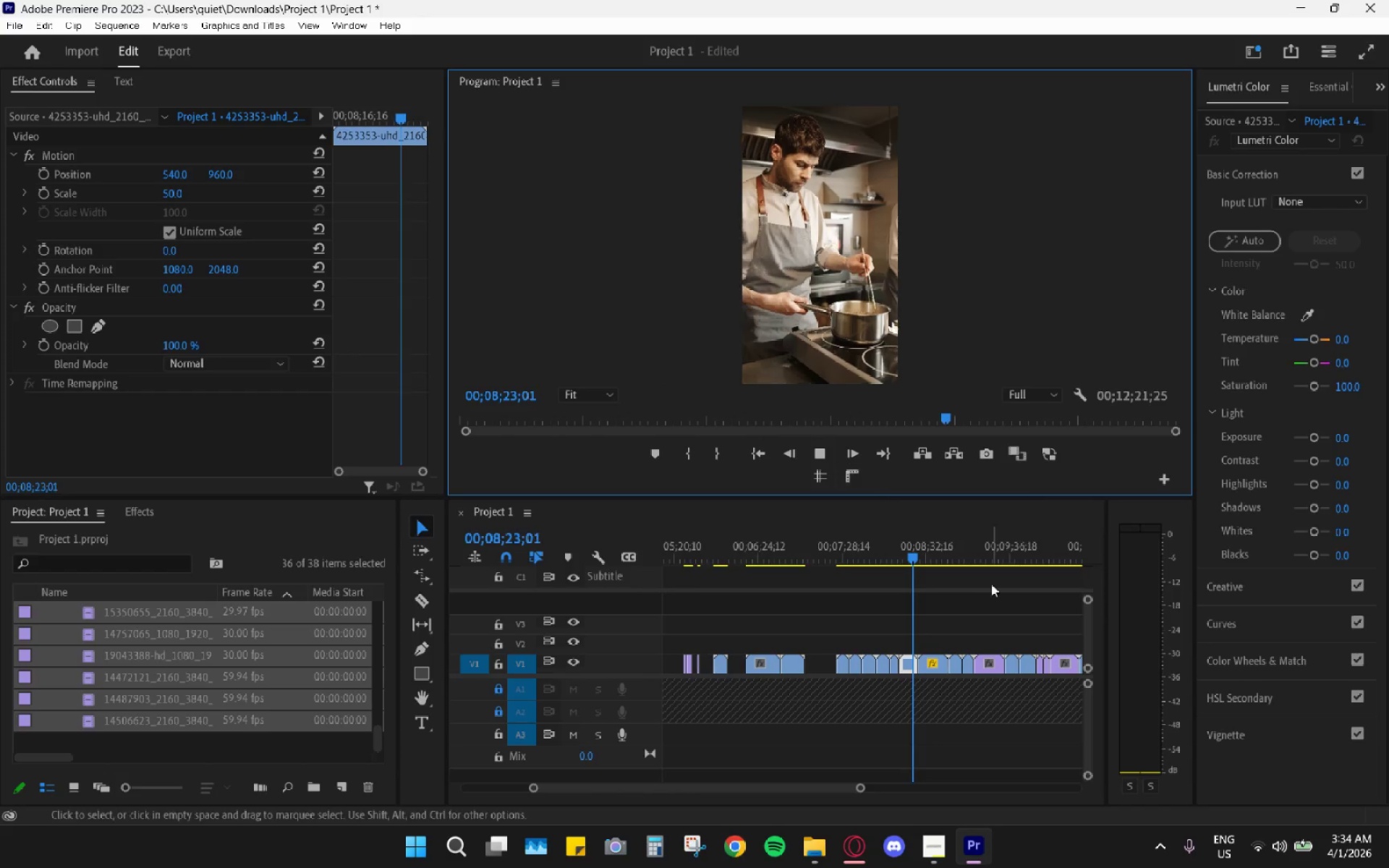 
left_click([925, 554])
 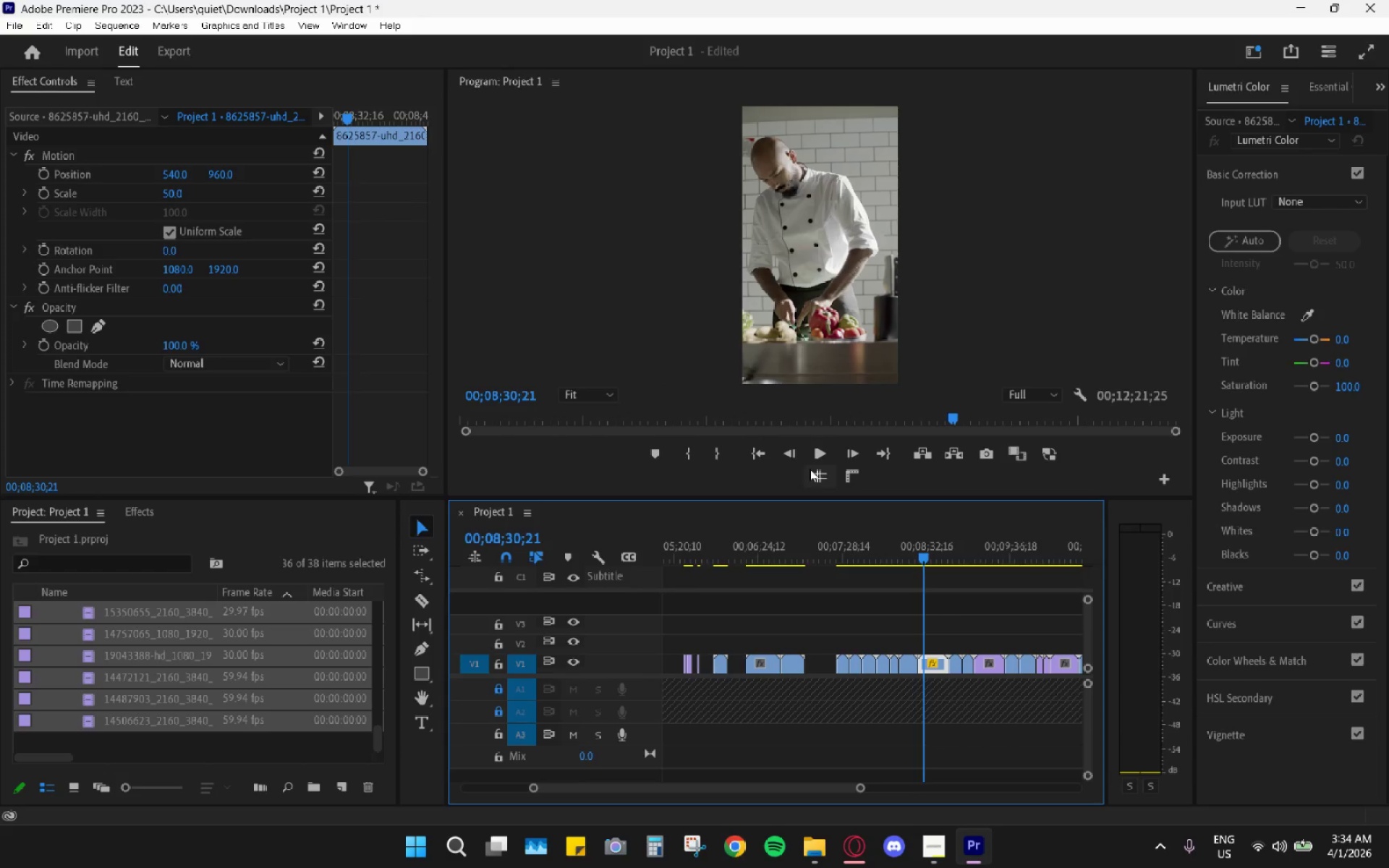 
left_click([818, 456])
 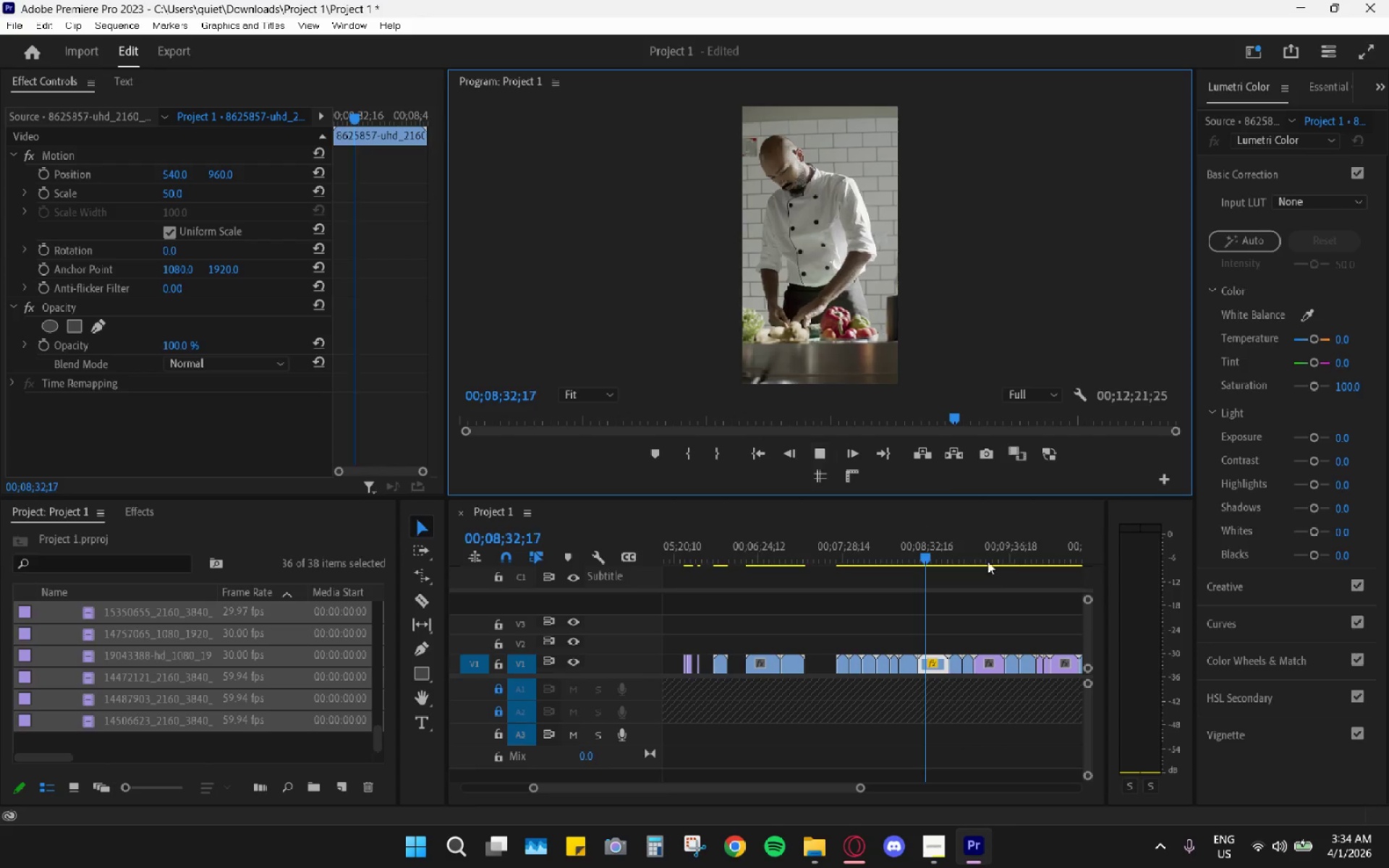 
left_click_drag(start_coordinate=[946, 545], to_coordinate=[956, 551])
 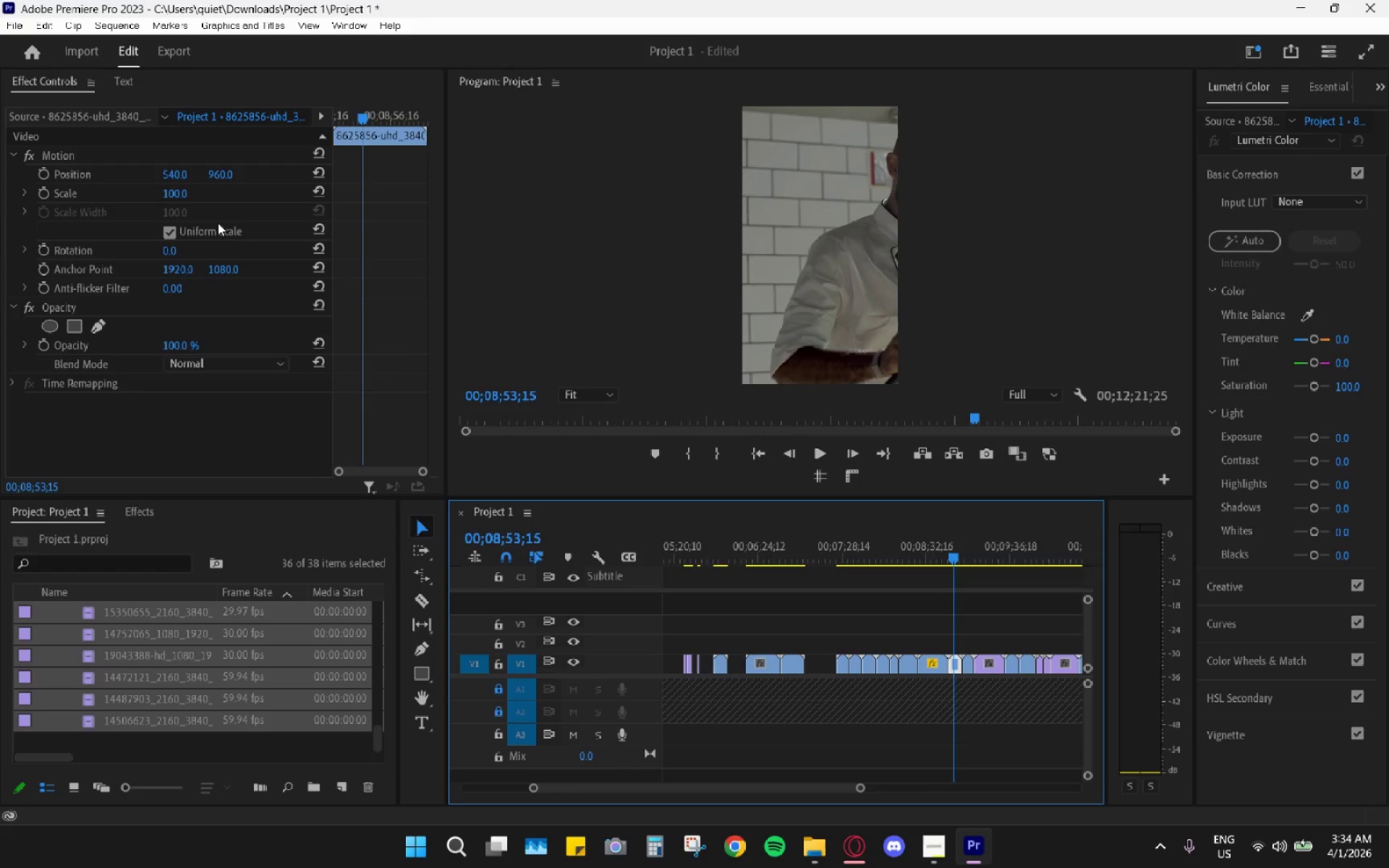 
left_click([171, 191])
 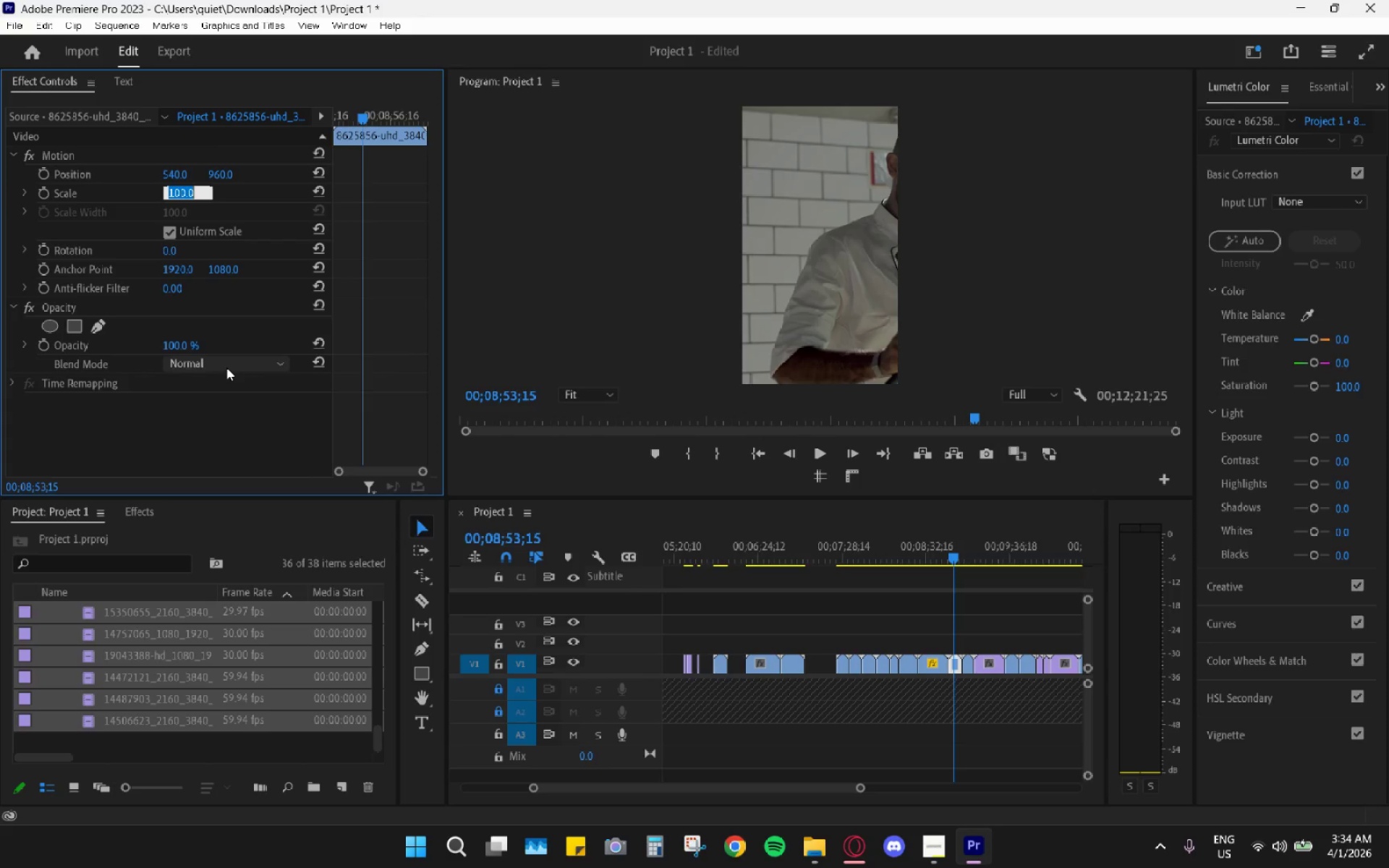 
key(Numpad5)
 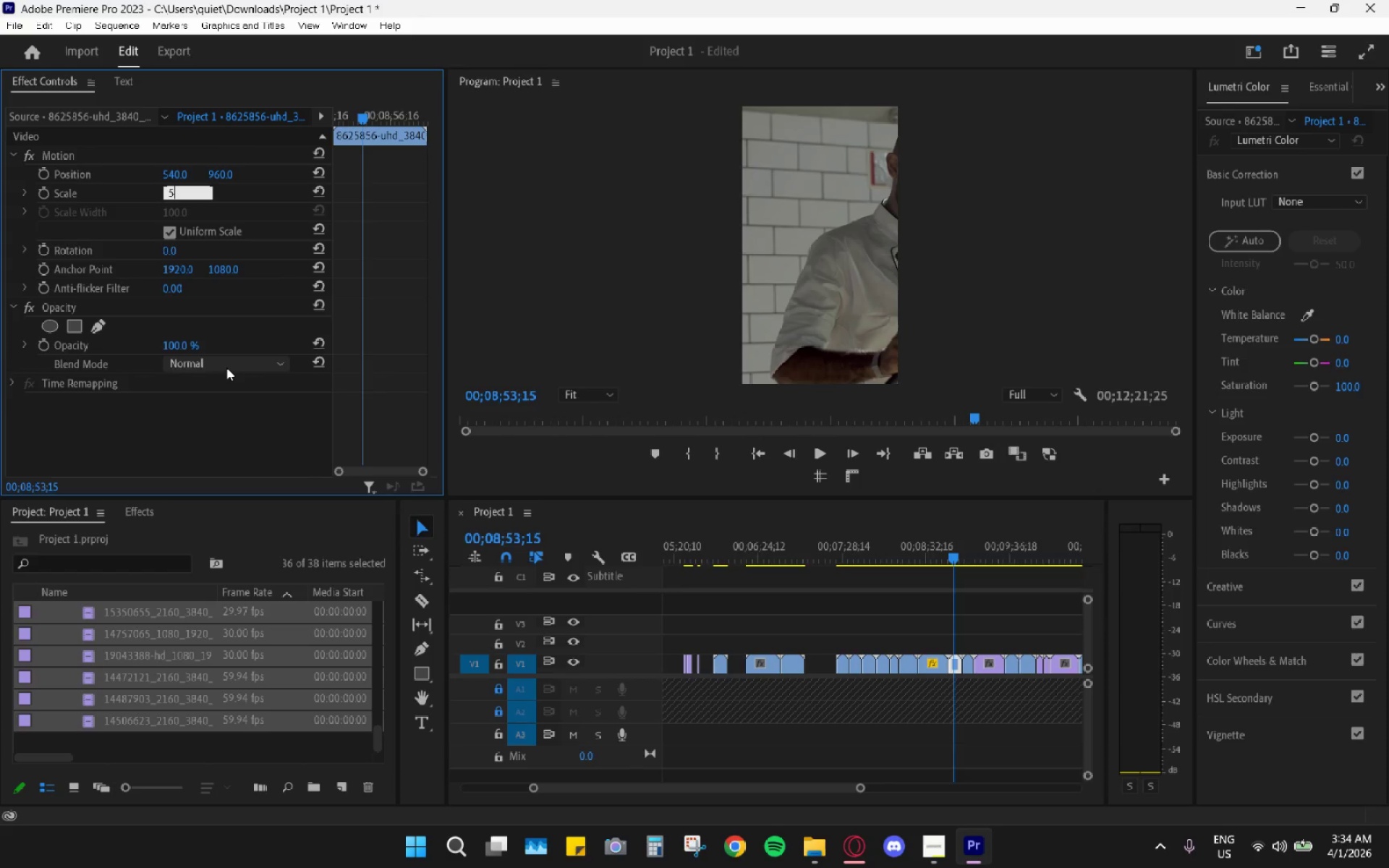 
key(Numpad0)
 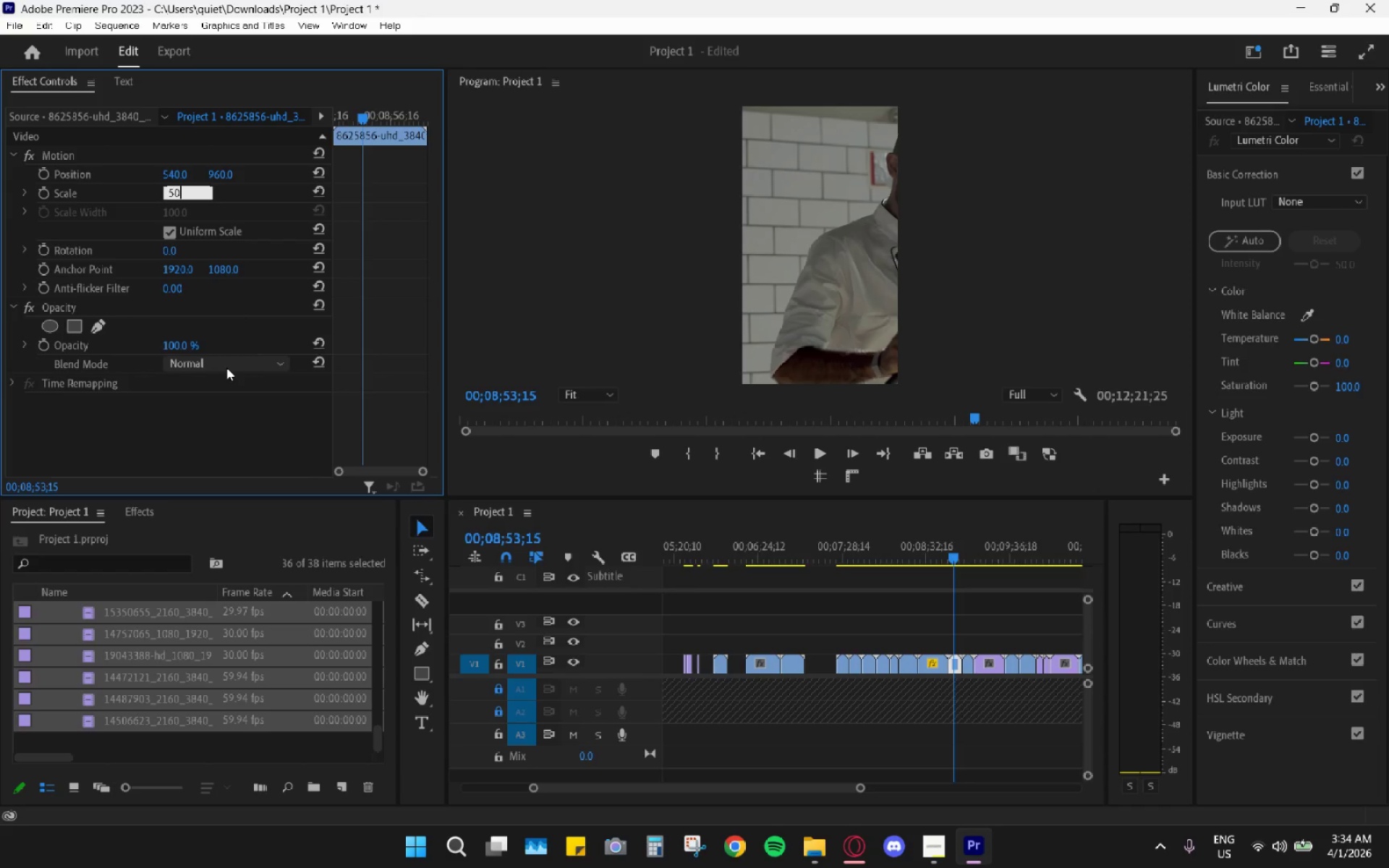 
key(Enter)
 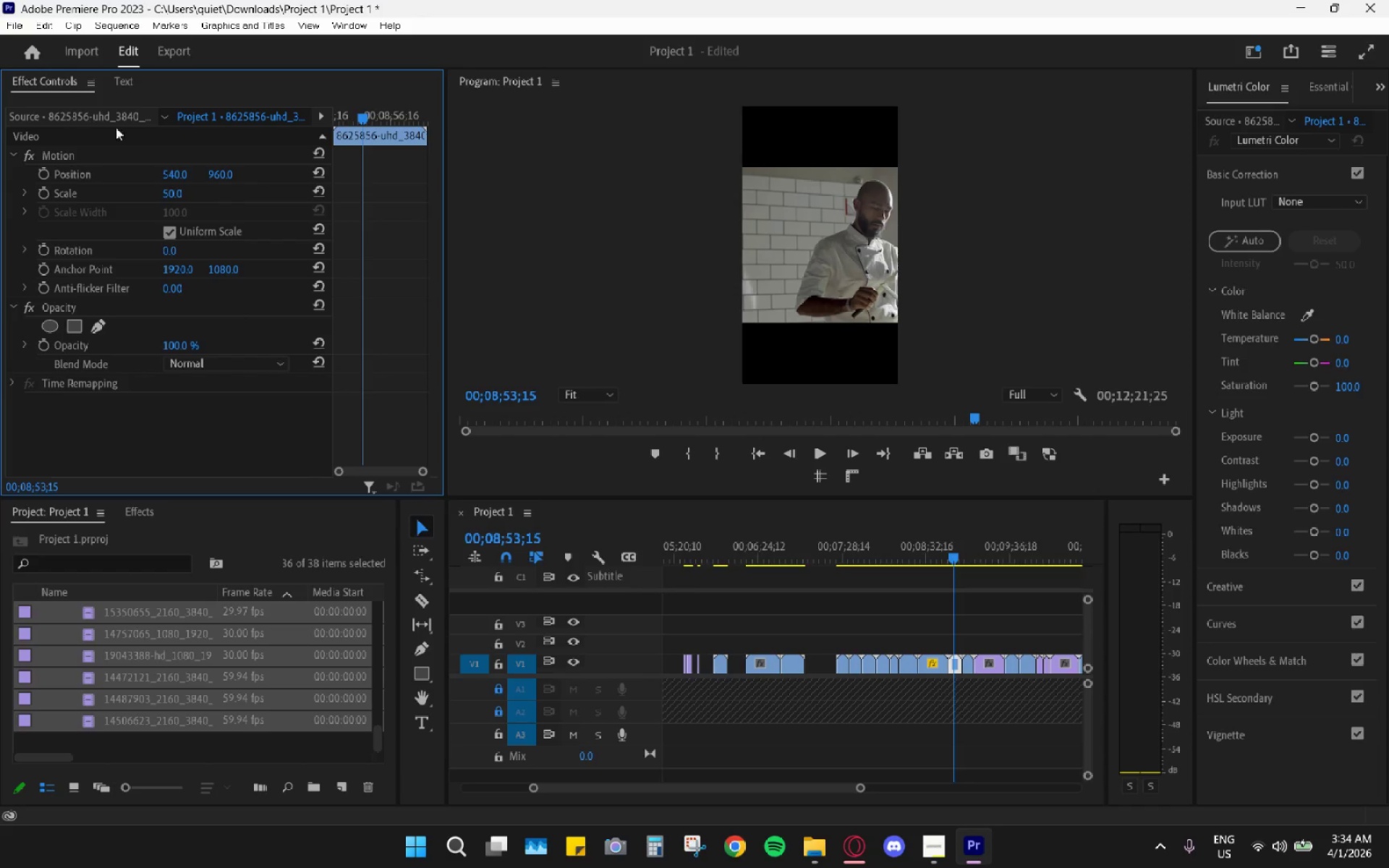 
left_click_drag(start_coordinate=[171, 193], to_coordinate=[122, 211])
 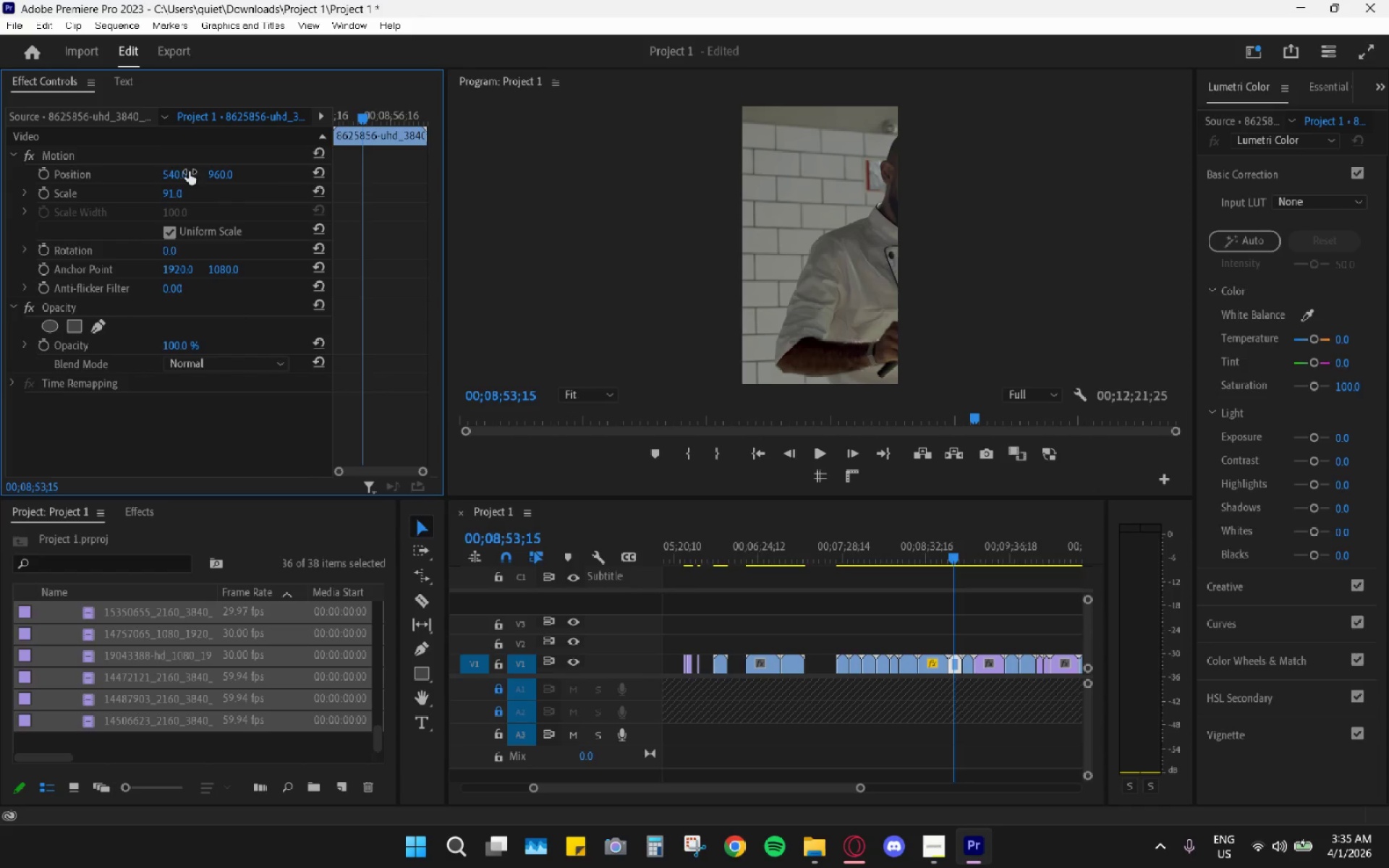 
left_click_drag(start_coordinate=[183, 173], to_coordinate=[27, 179])
 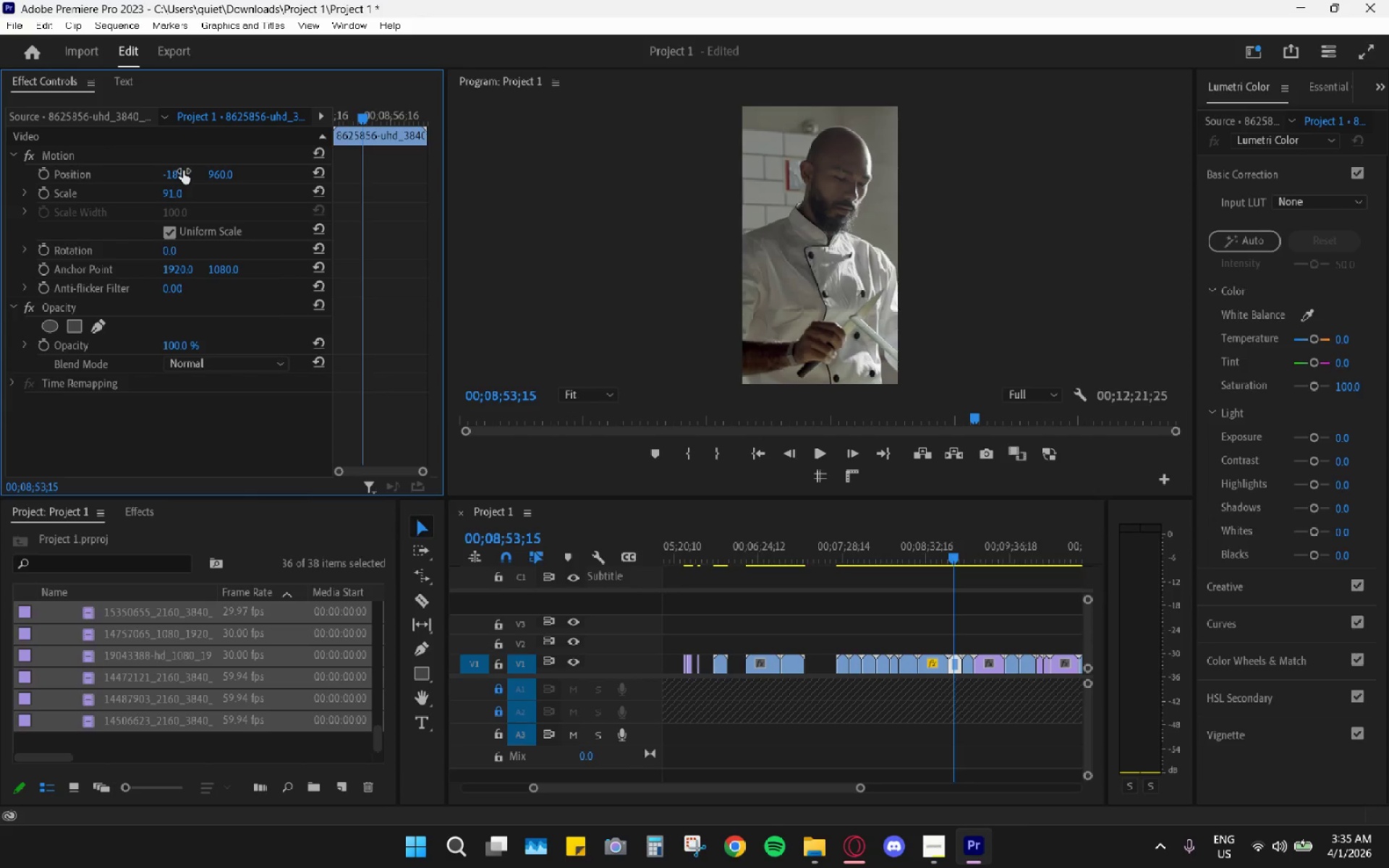 
key(Space)
 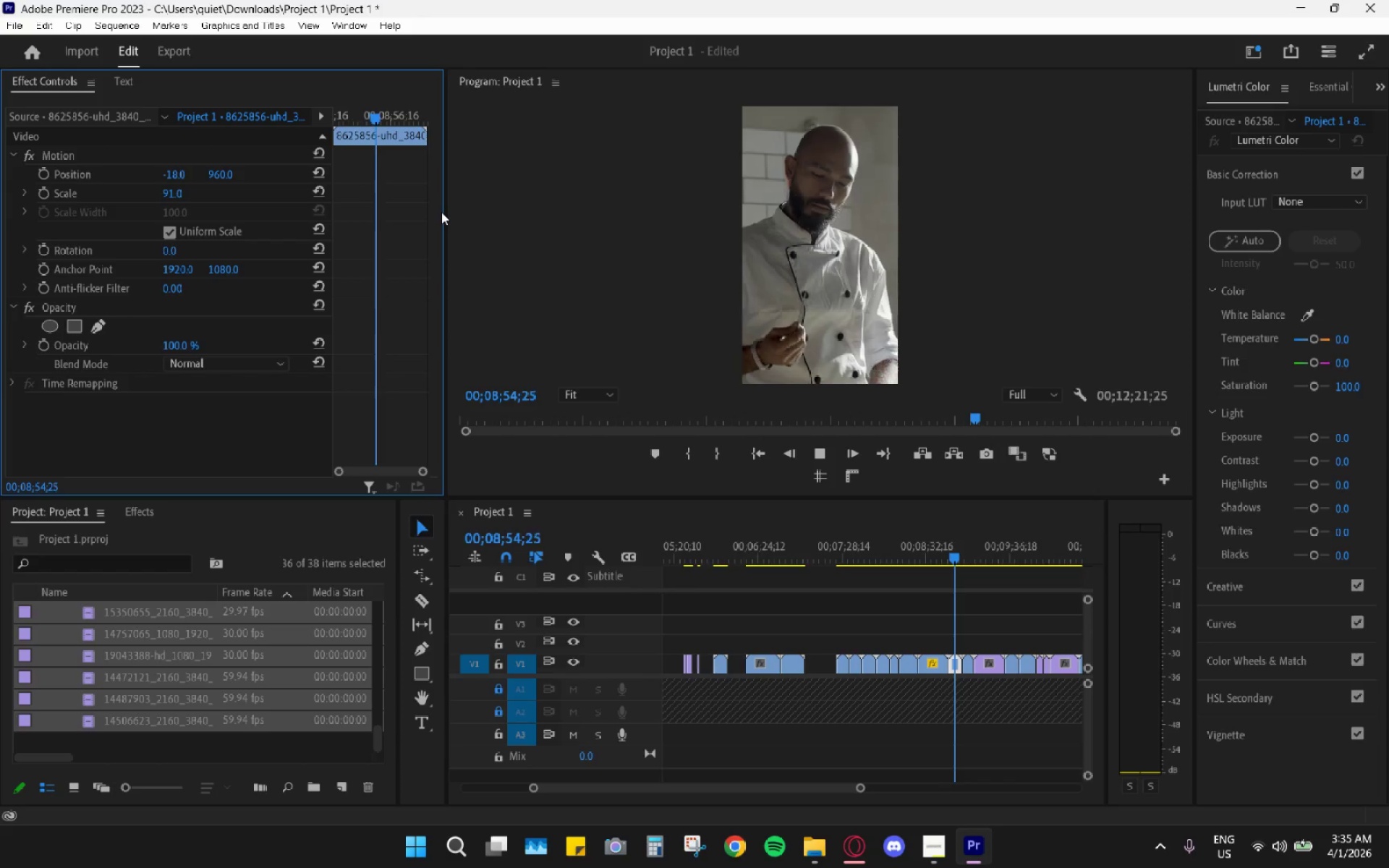 
key(Space)
 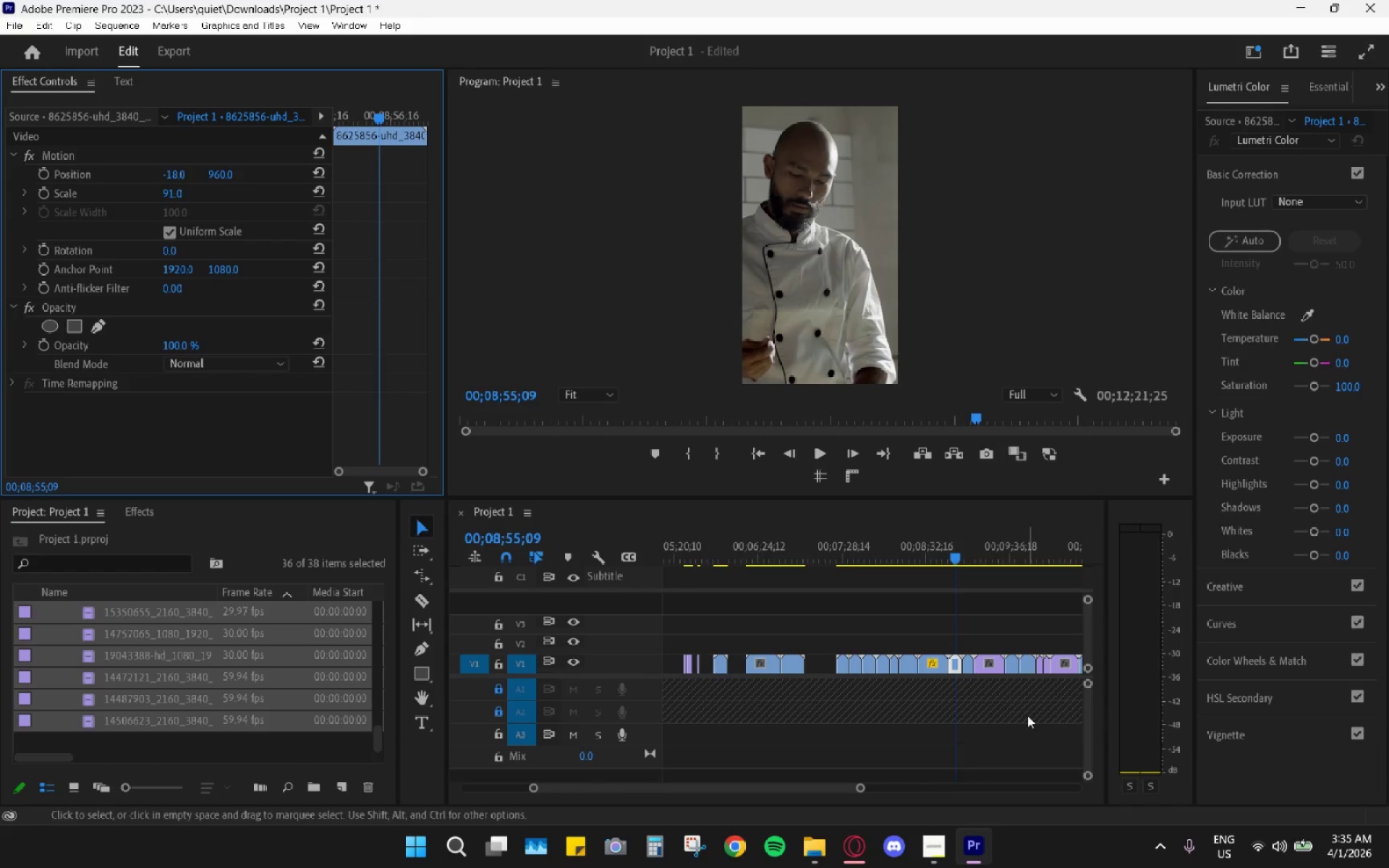 
hold_key(key=AltLeft, duration=1.16)
scroll: coordinate [970, 646], scroll_direction: up, amount: 10.0
 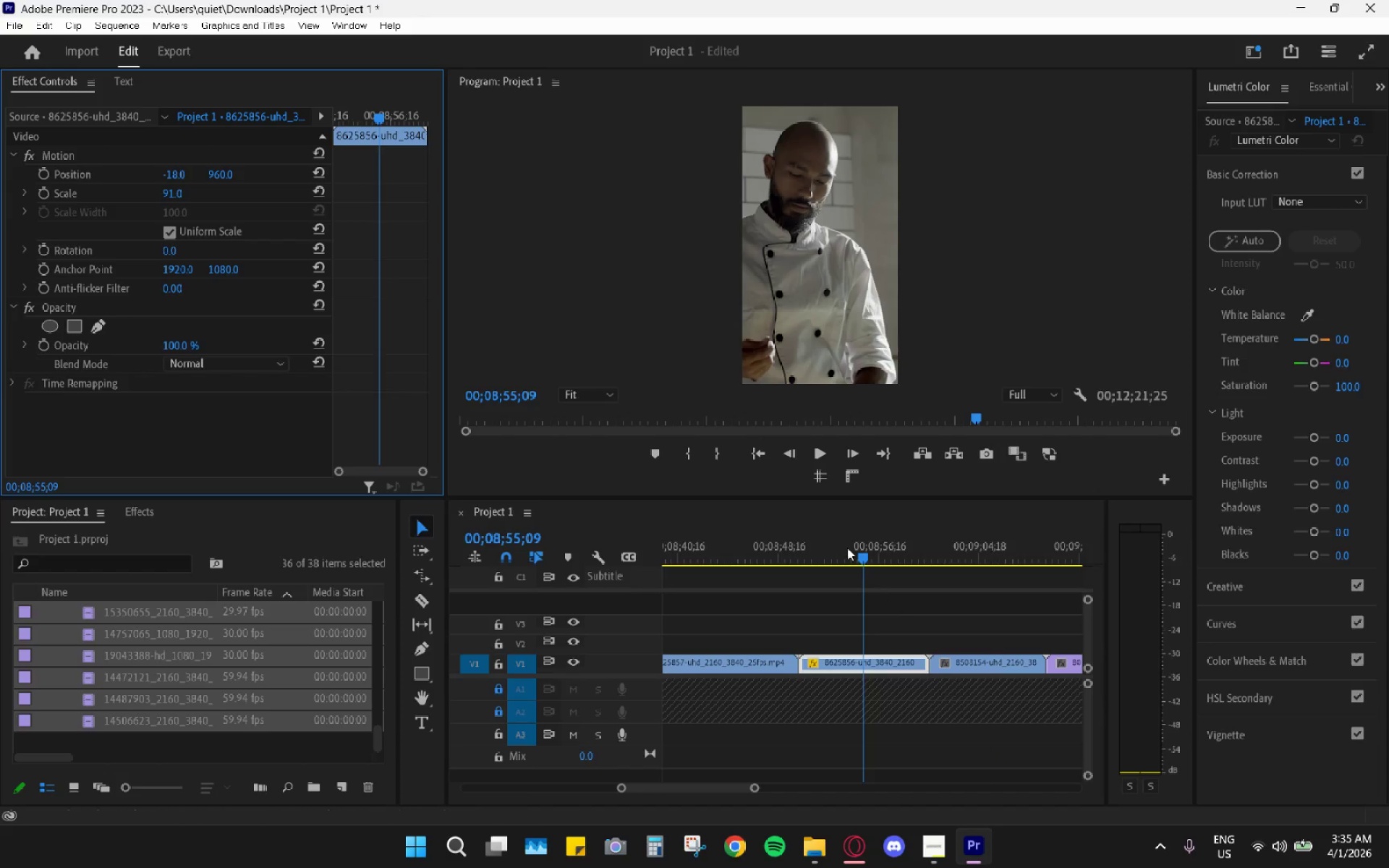 
left_click_drag(start_coordinate=[842, 545], to_coordinate=[800, 548])
 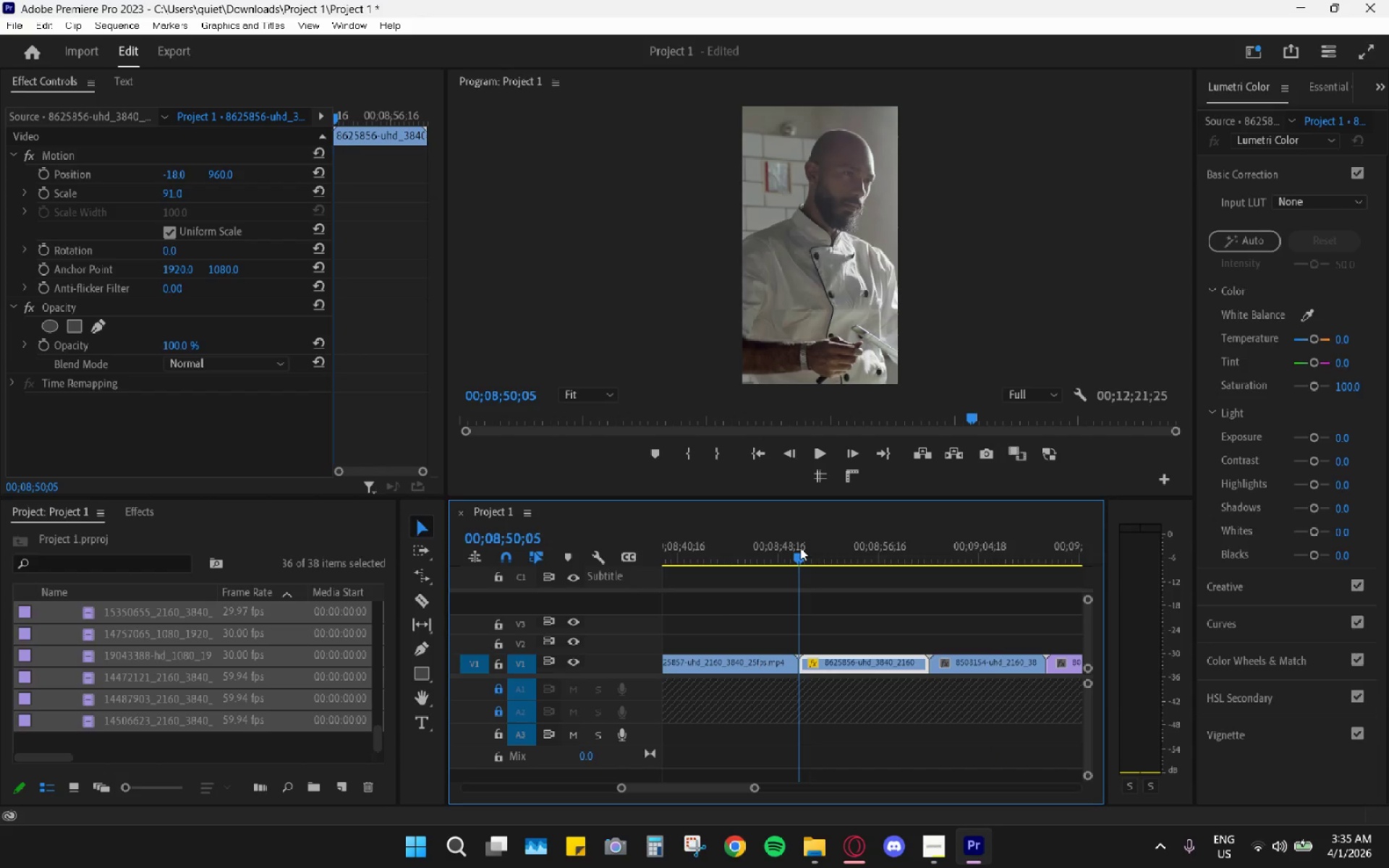 
key(Space)
 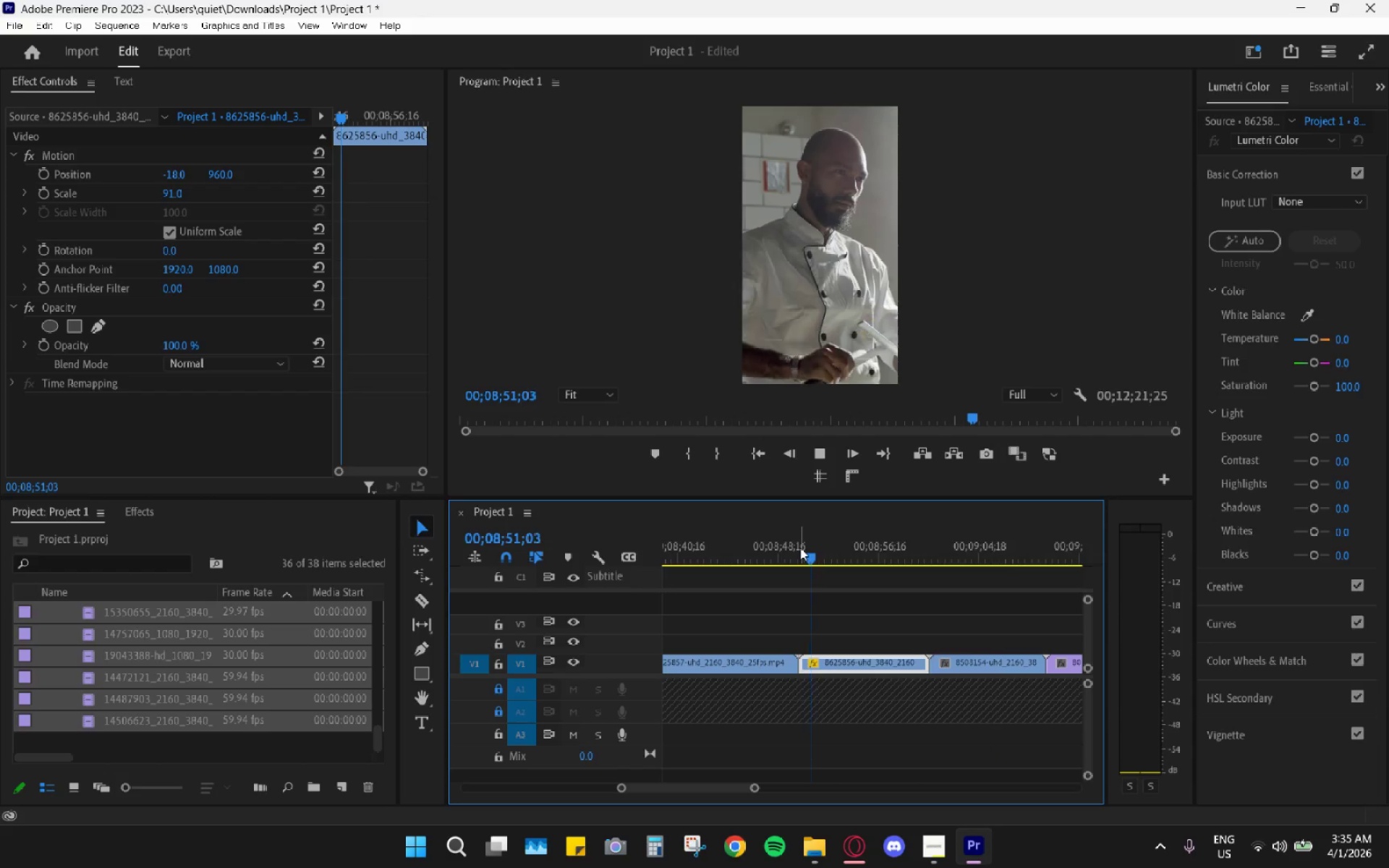 
key(Space)
 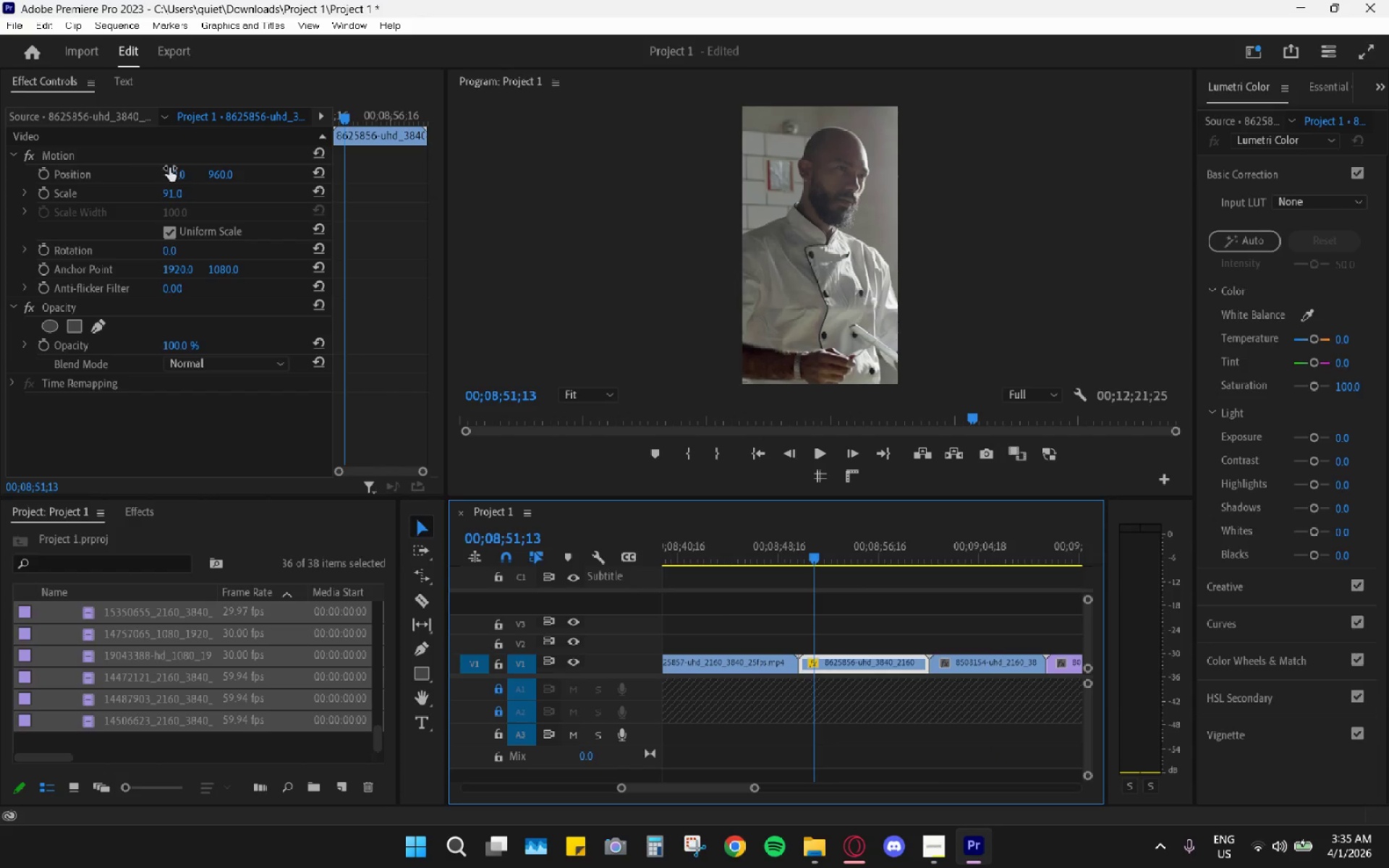 
left_click_drag(start_coordinate=[174, 171], to_coordinate=[276, 176])
 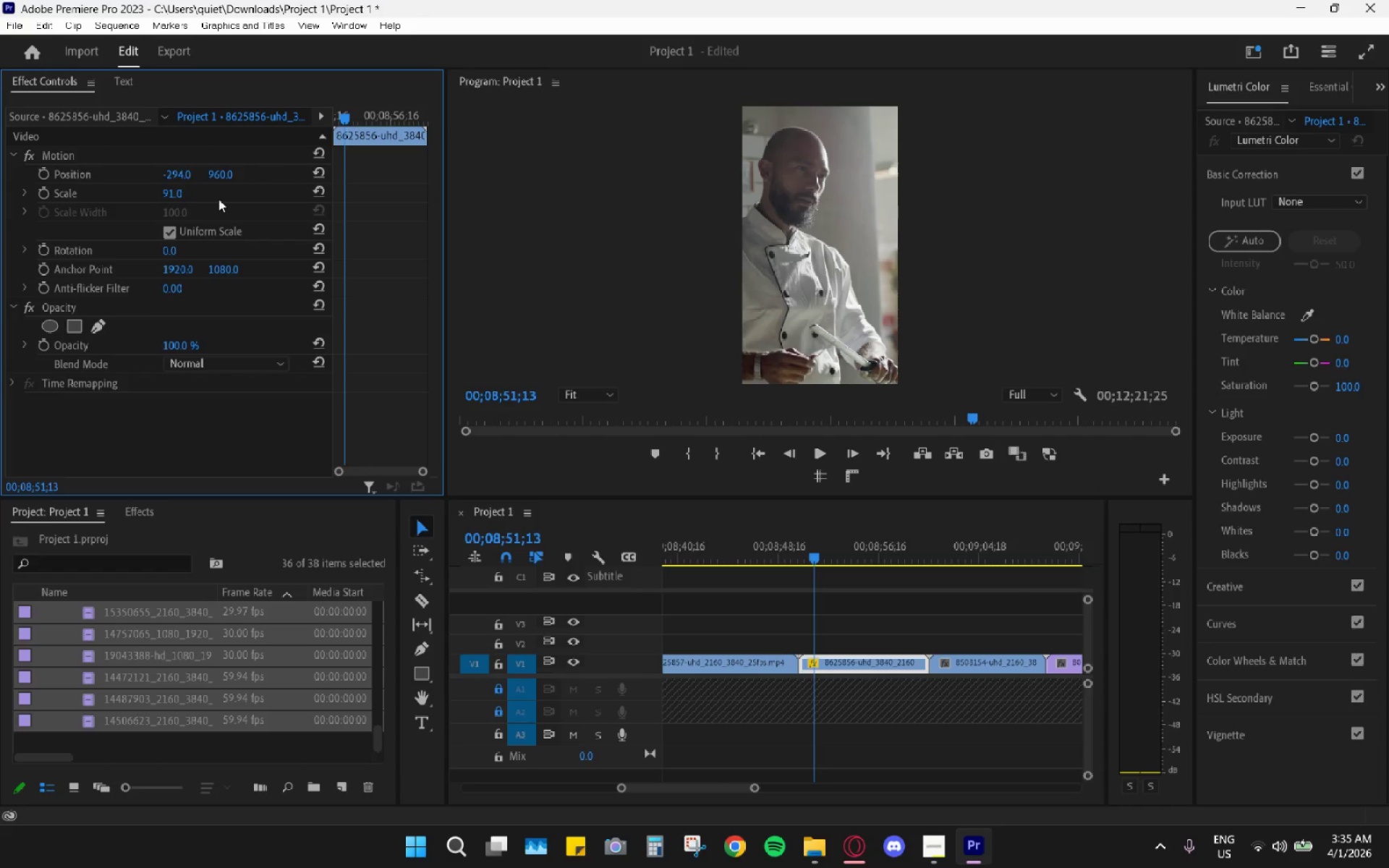 
key(Space)
 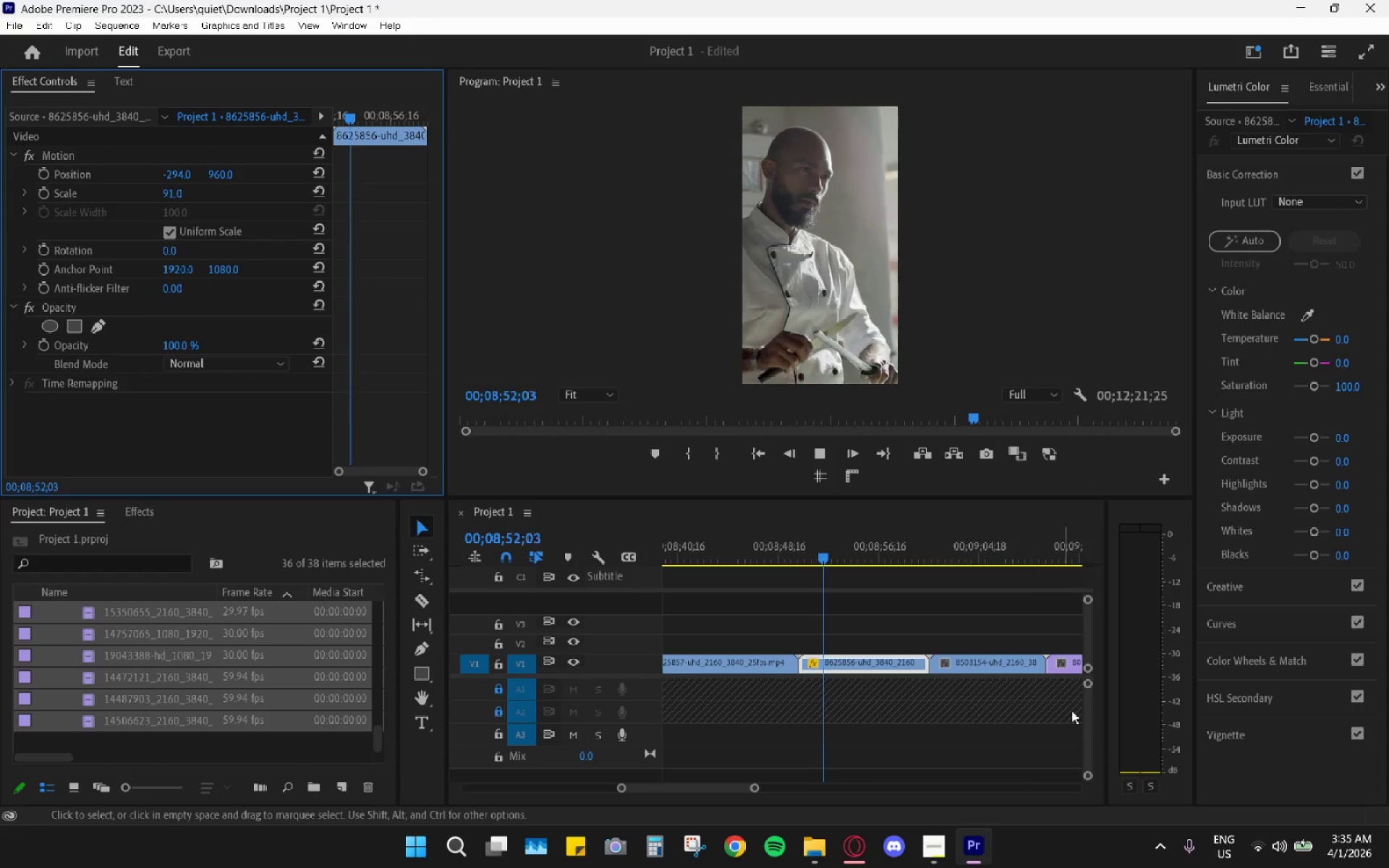 
key(Space)
 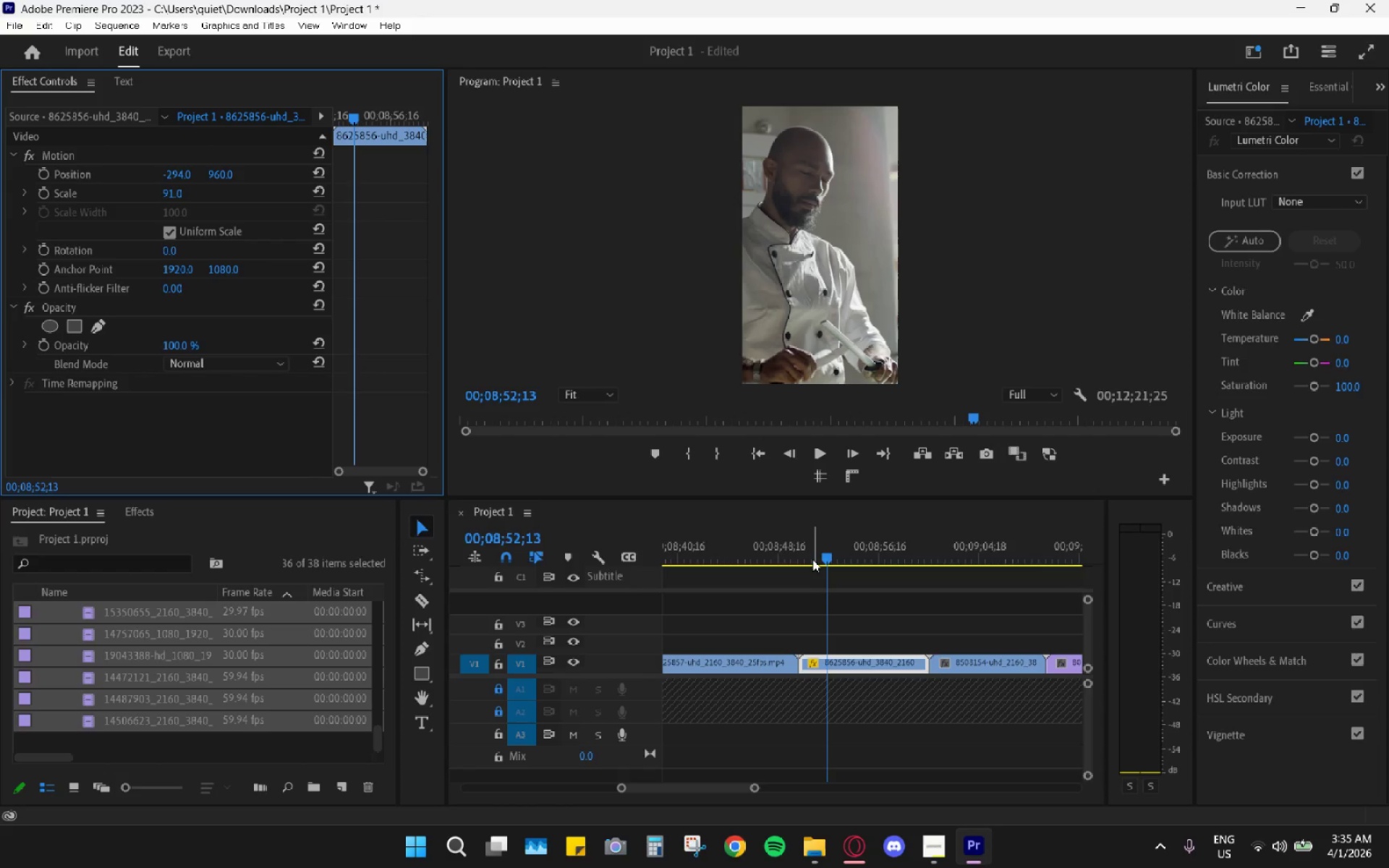 
left_click_drag(start_coordinate=[816, 553], to_coordinate=[802, 548])
 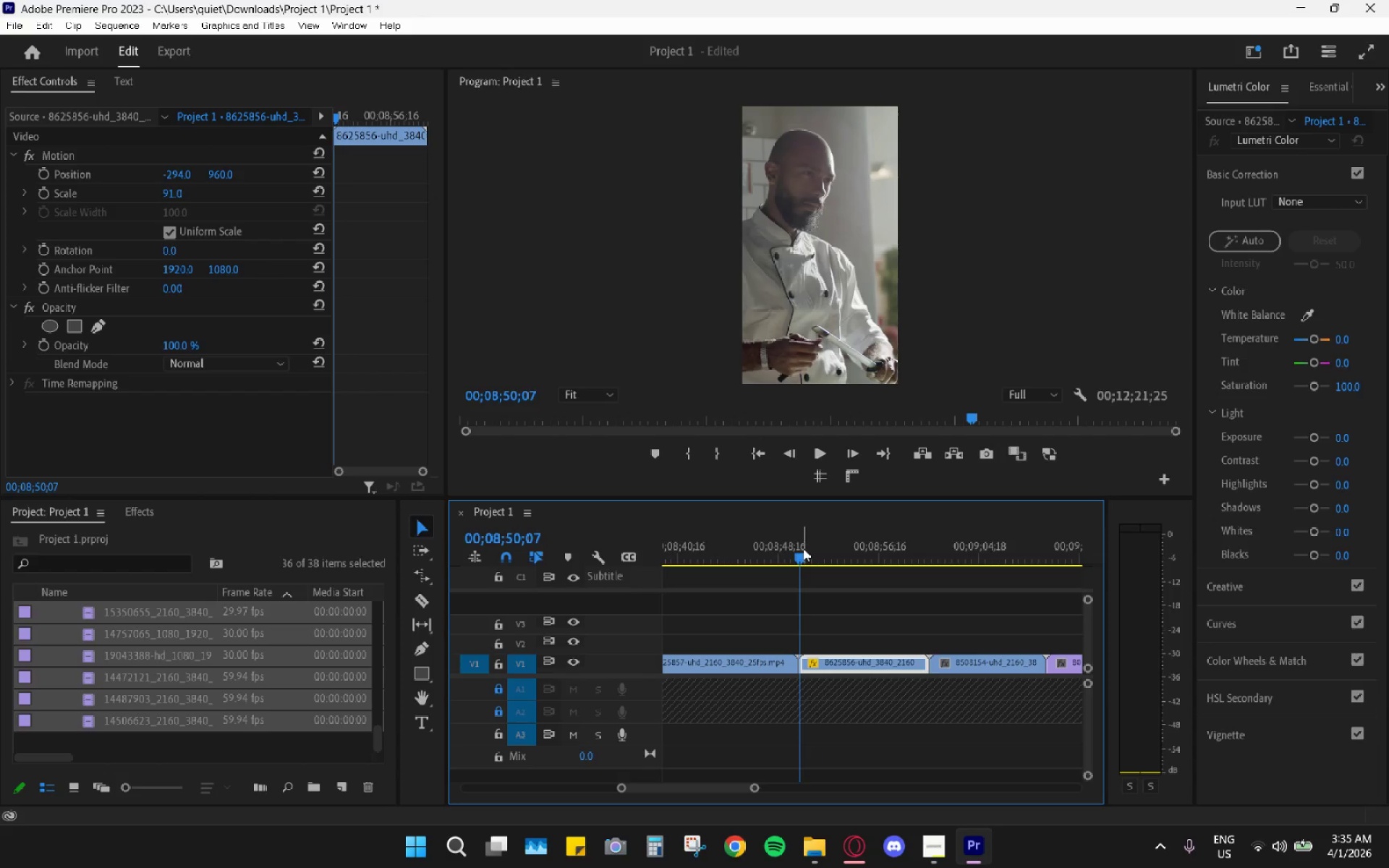 
key(Space)
 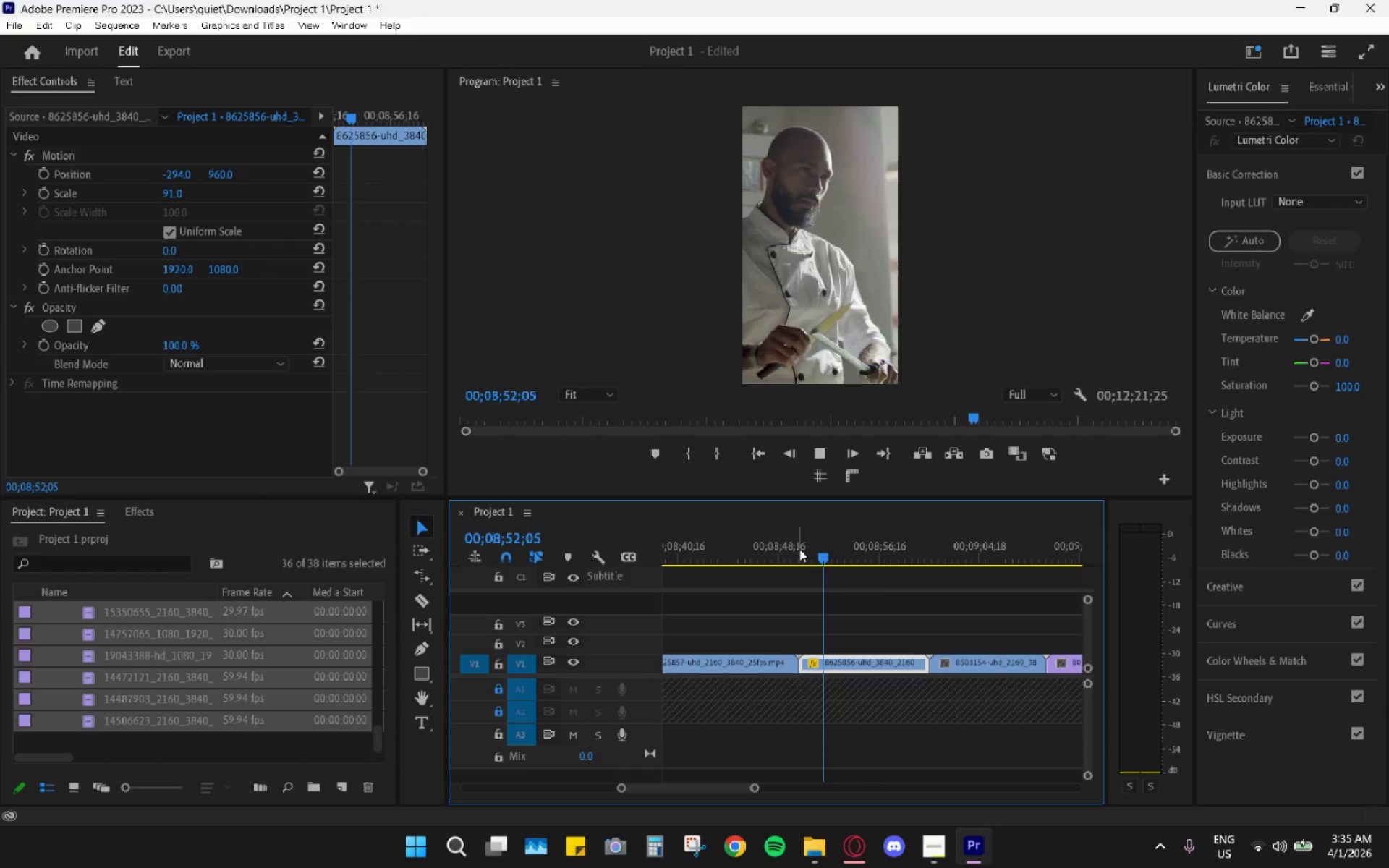 
key(Space)
 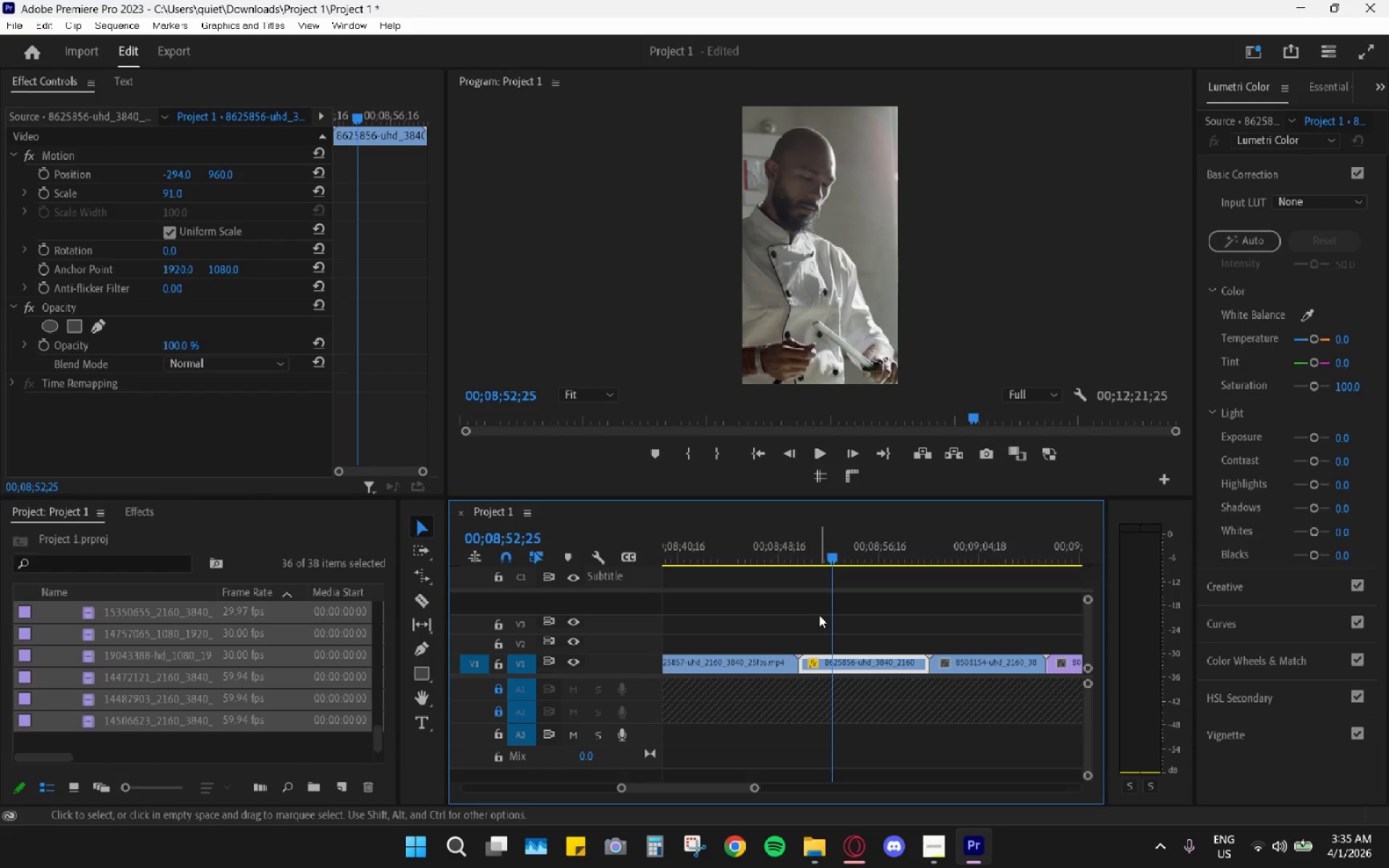 
key(Space)
 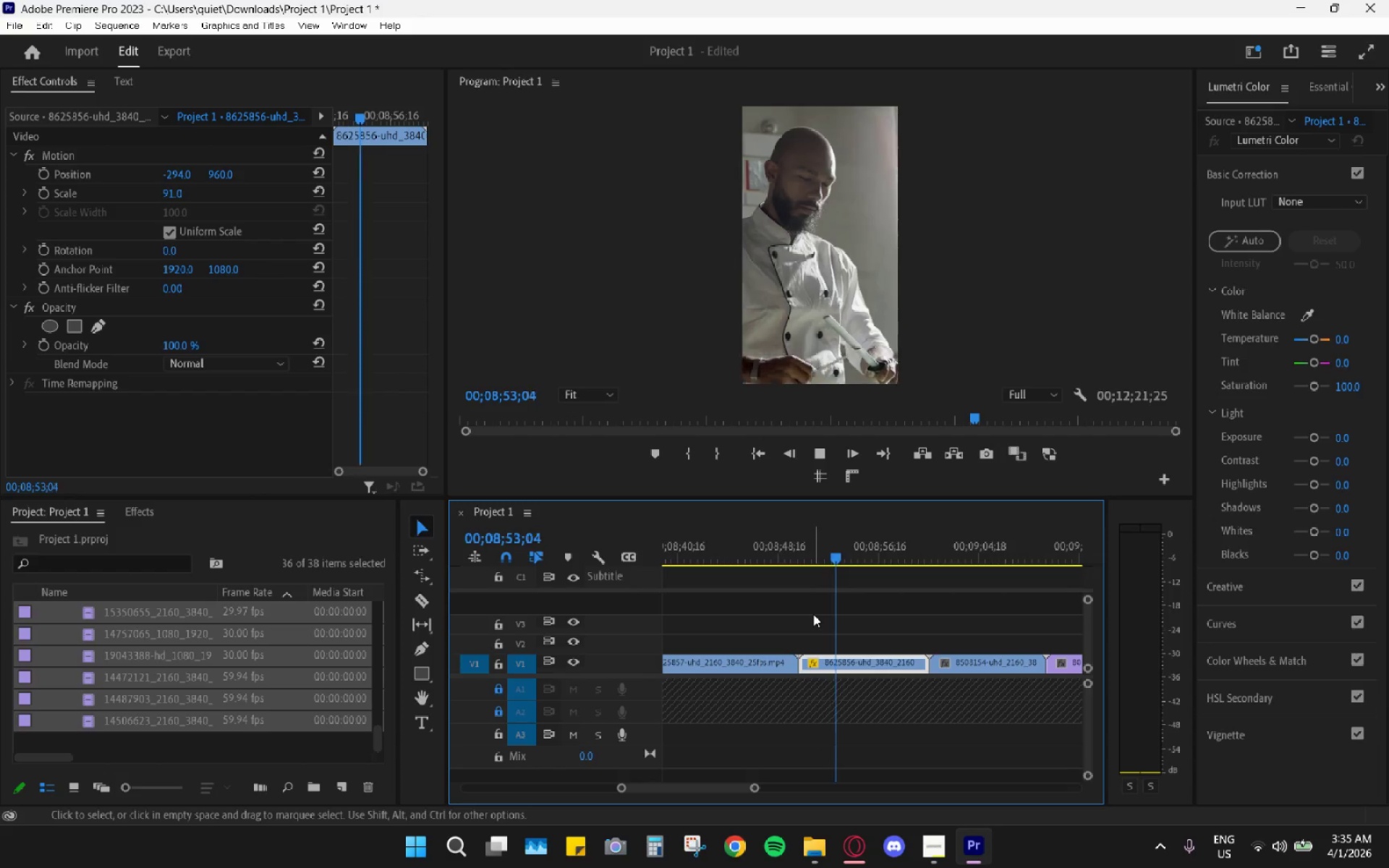 
key(Space)
 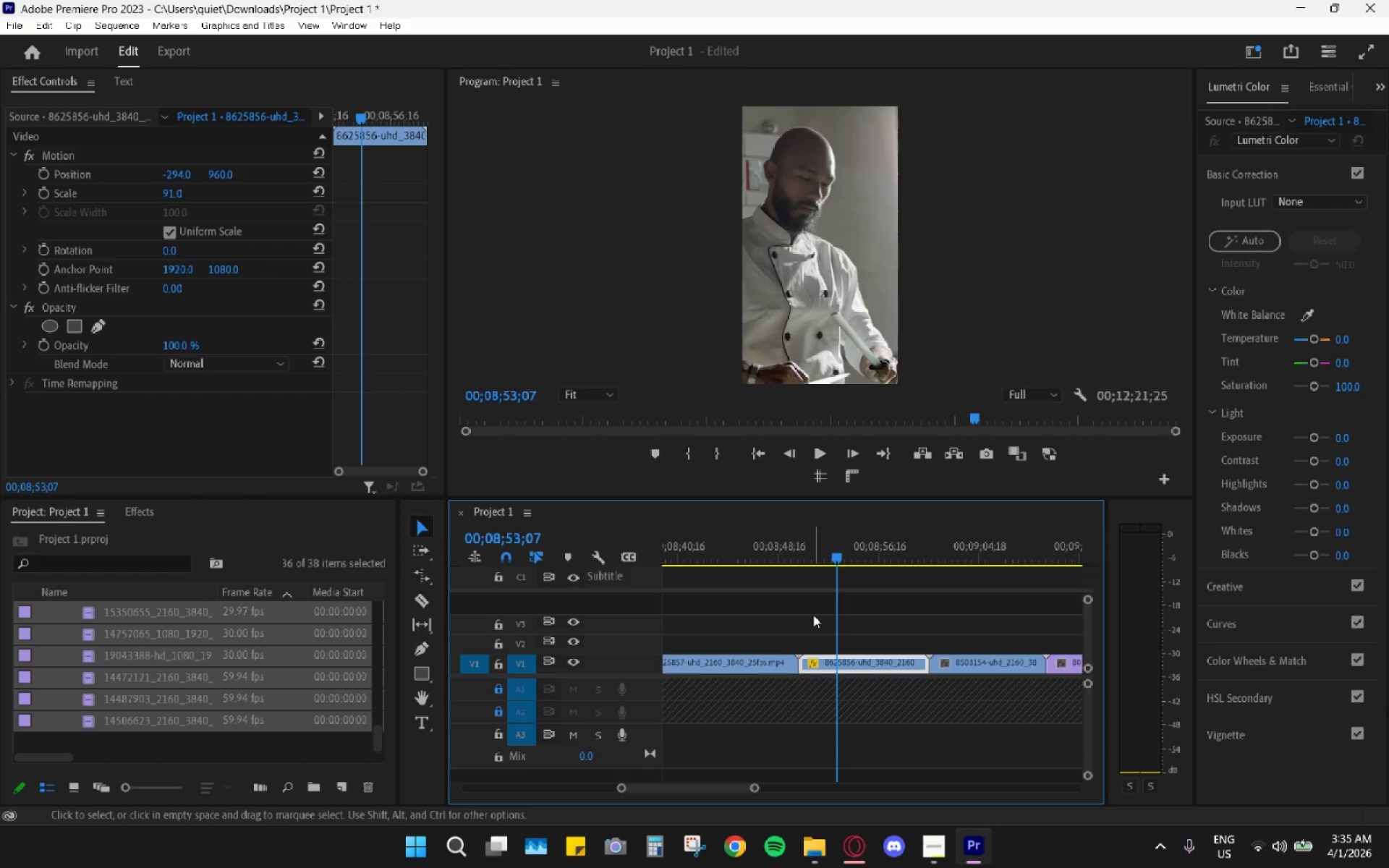 
key(C)
 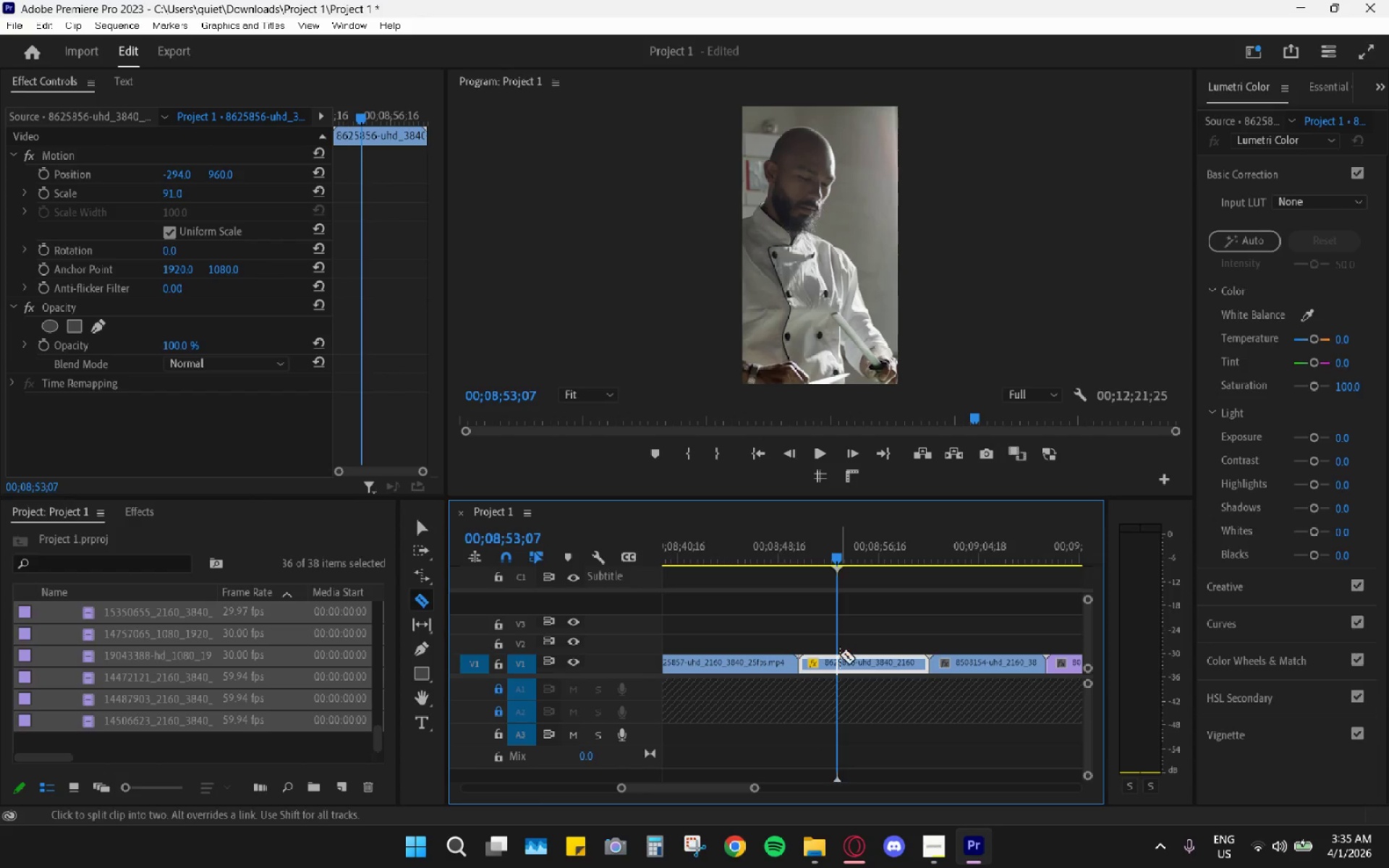 
left_click([836, 663])
 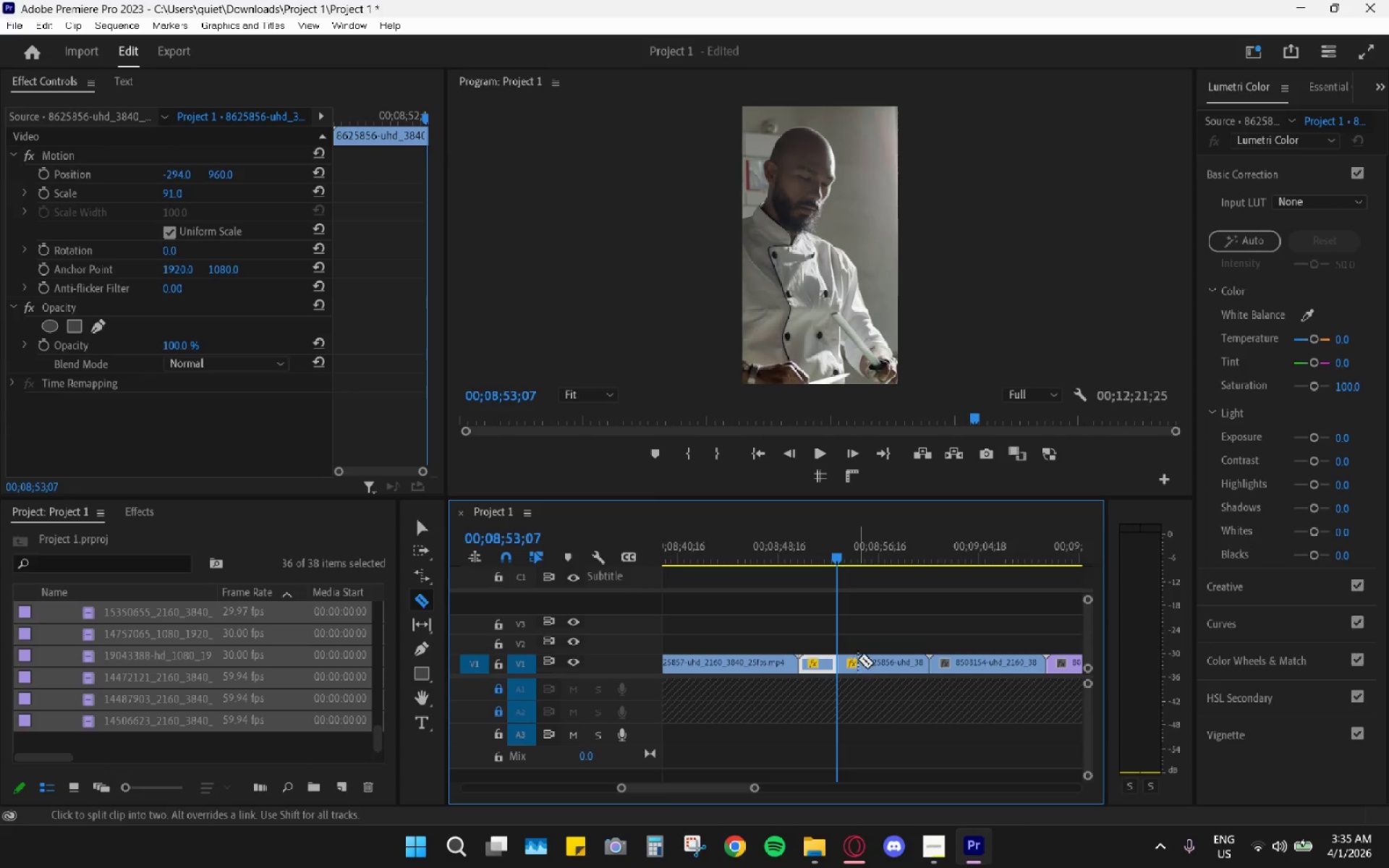 
key(V)
 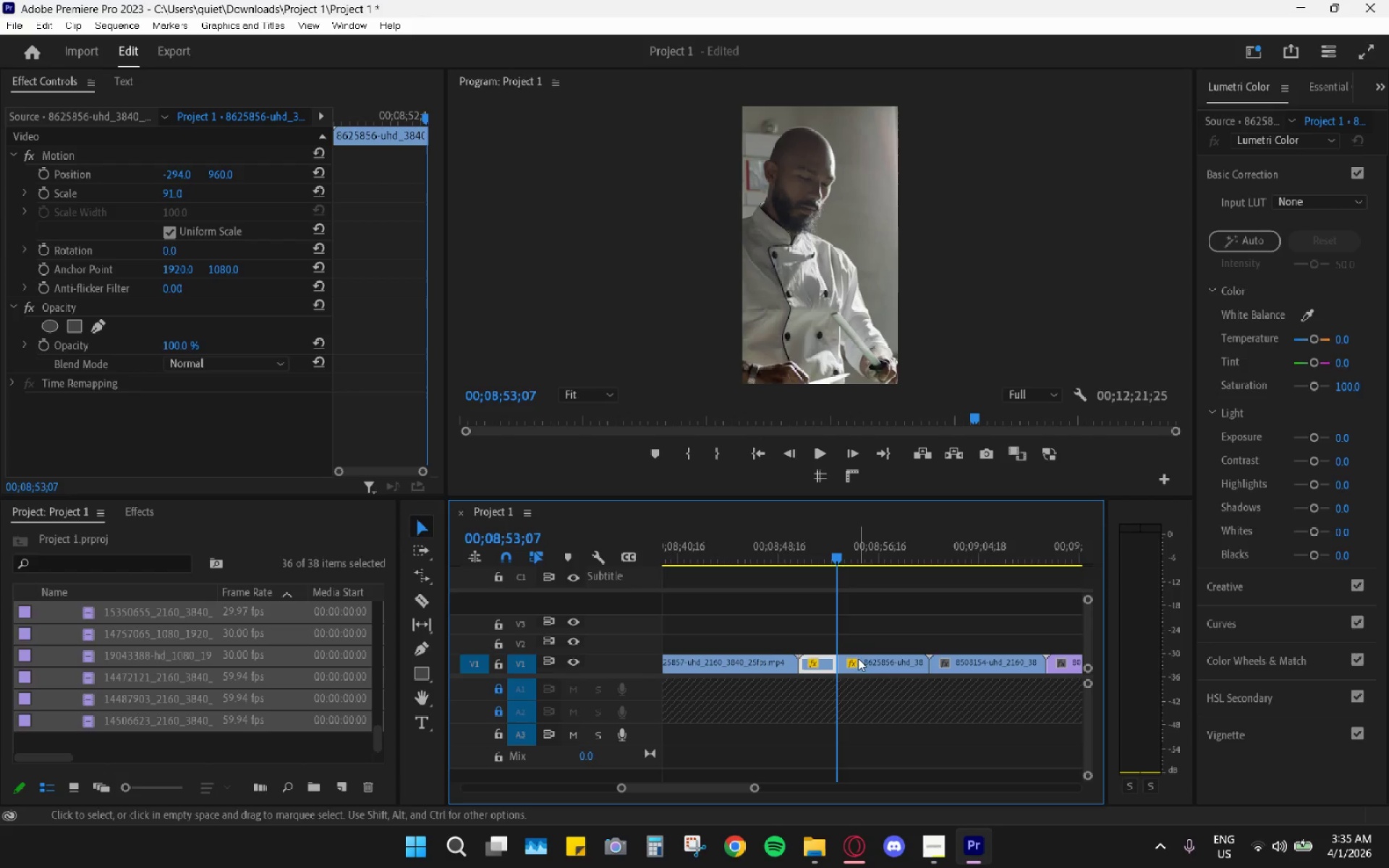 
left_click([858, 657])
 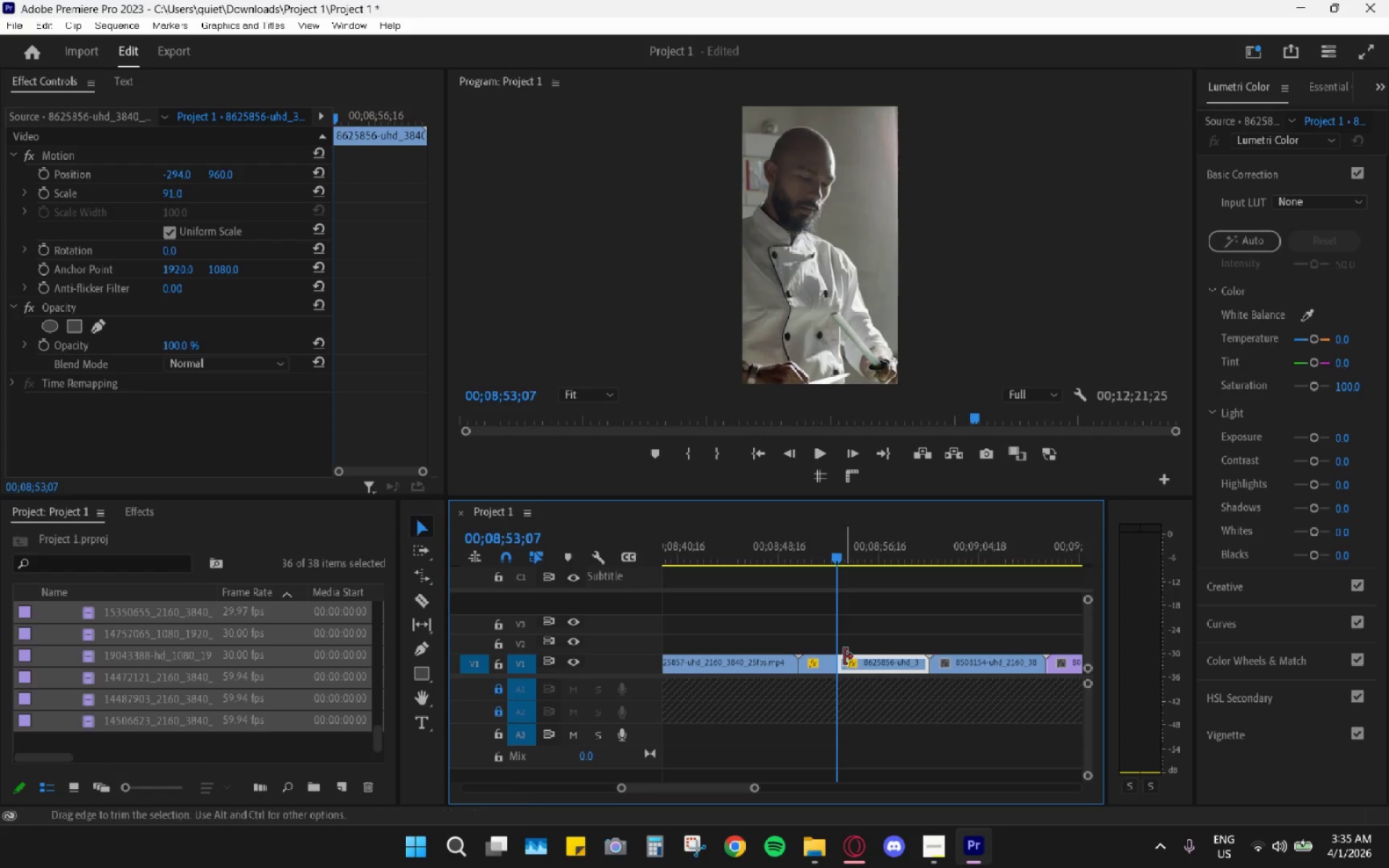 
key(H)
 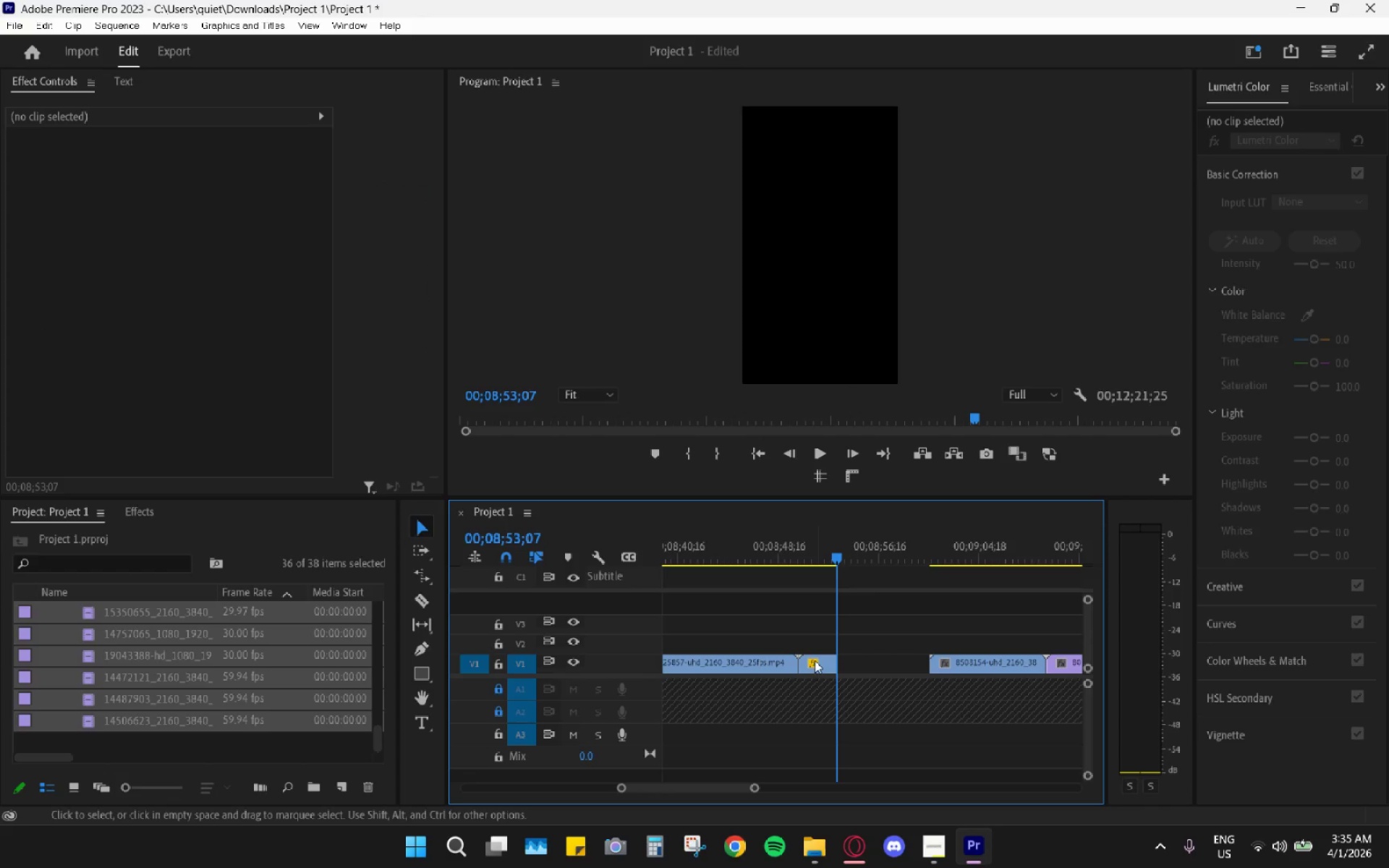 
left_click([815, 663])
 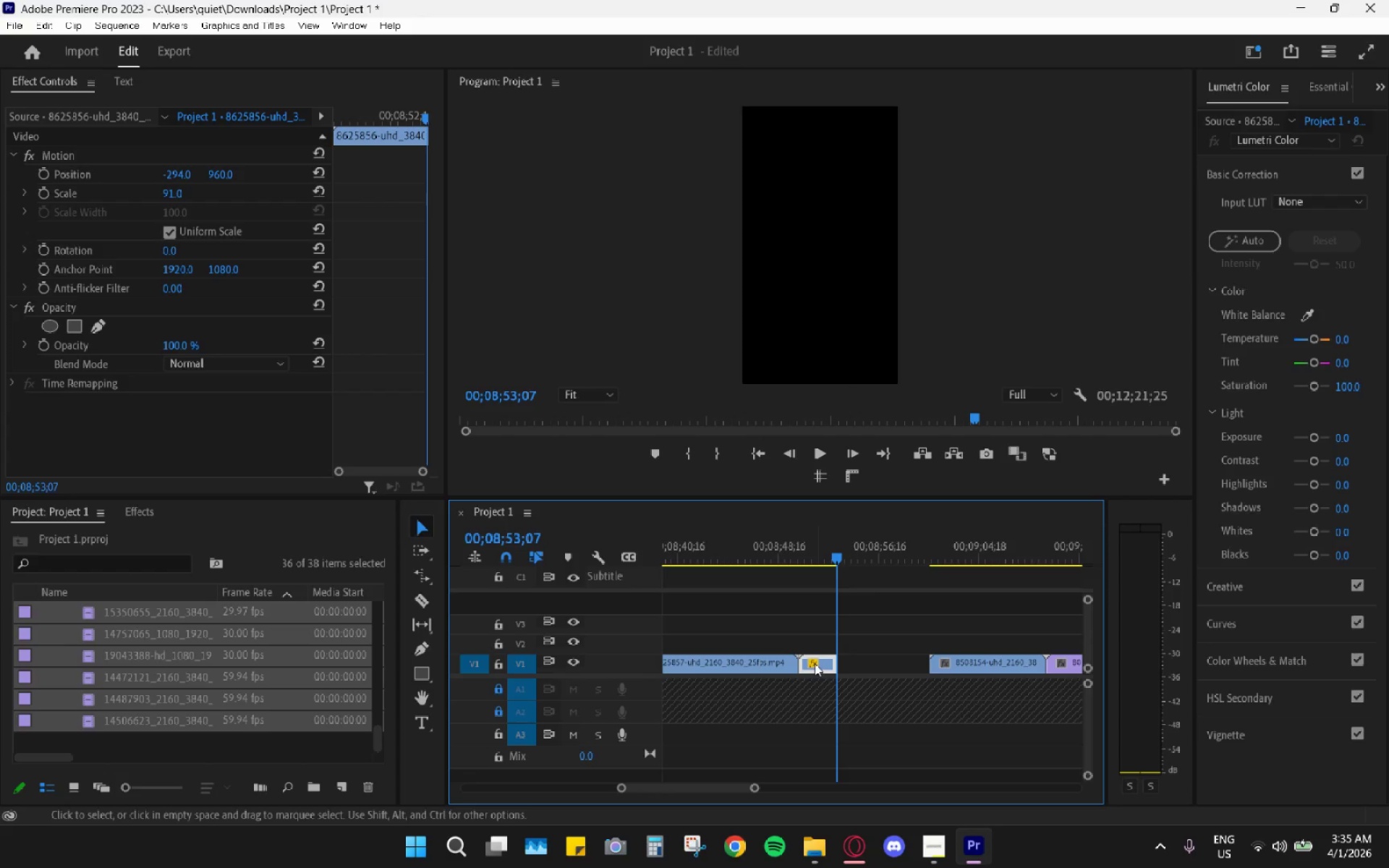 
key(Control+X)
 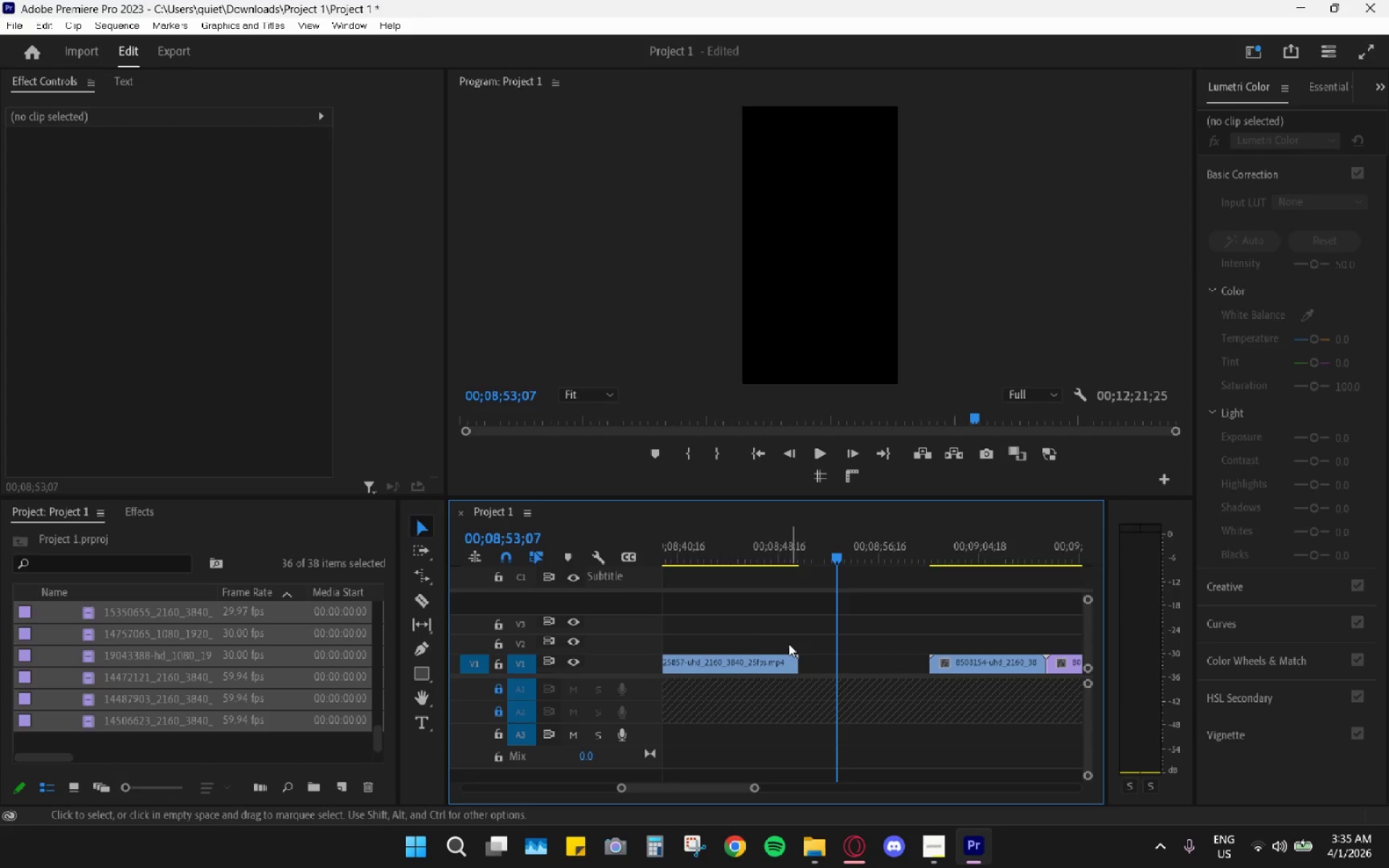 
scroll: coordinate [753, 642], scroll_direction: up, amount: 16.0
 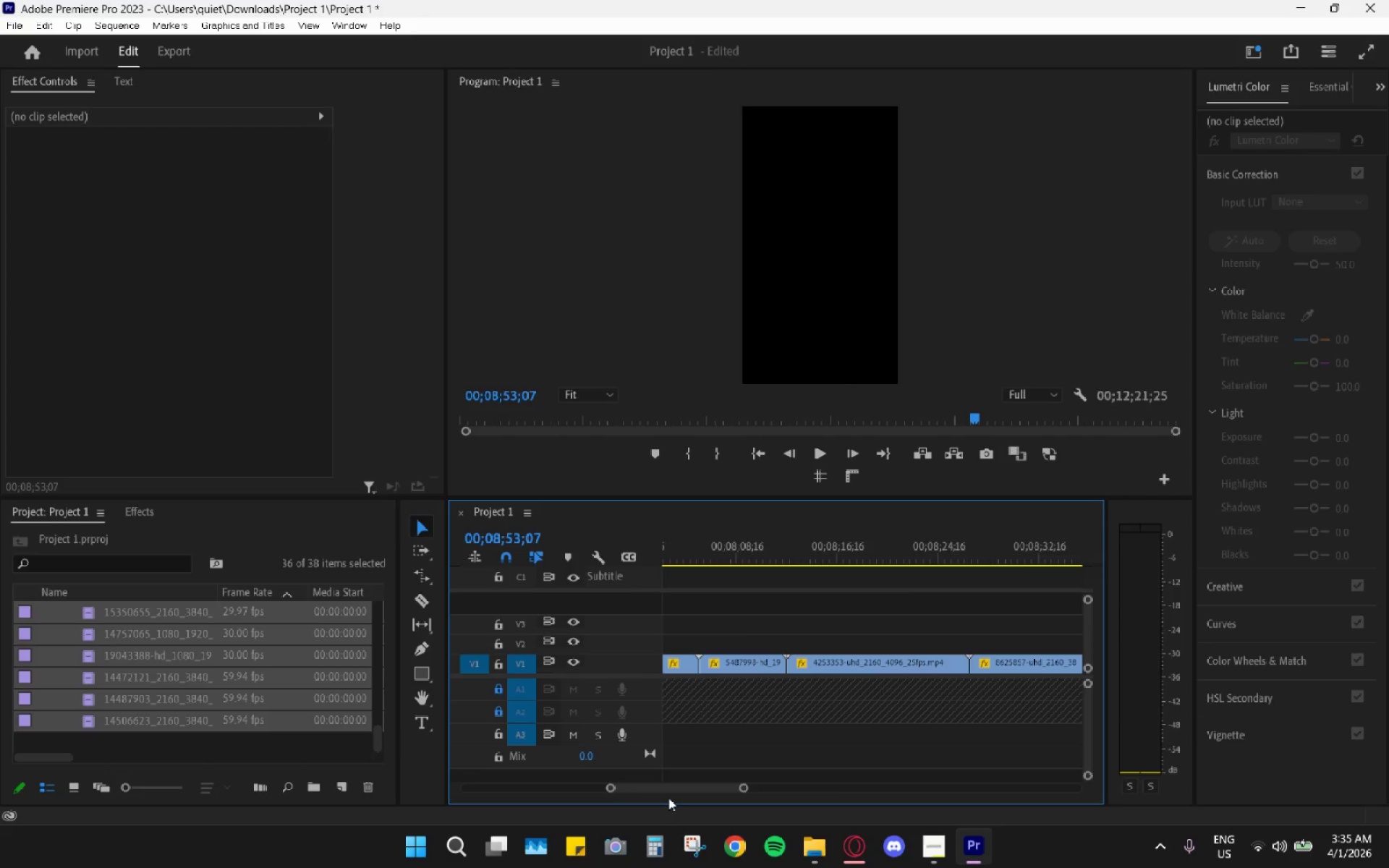 
left_click_drag(start_coordinate=[668, 791], to_coordinate=[318, 775])
 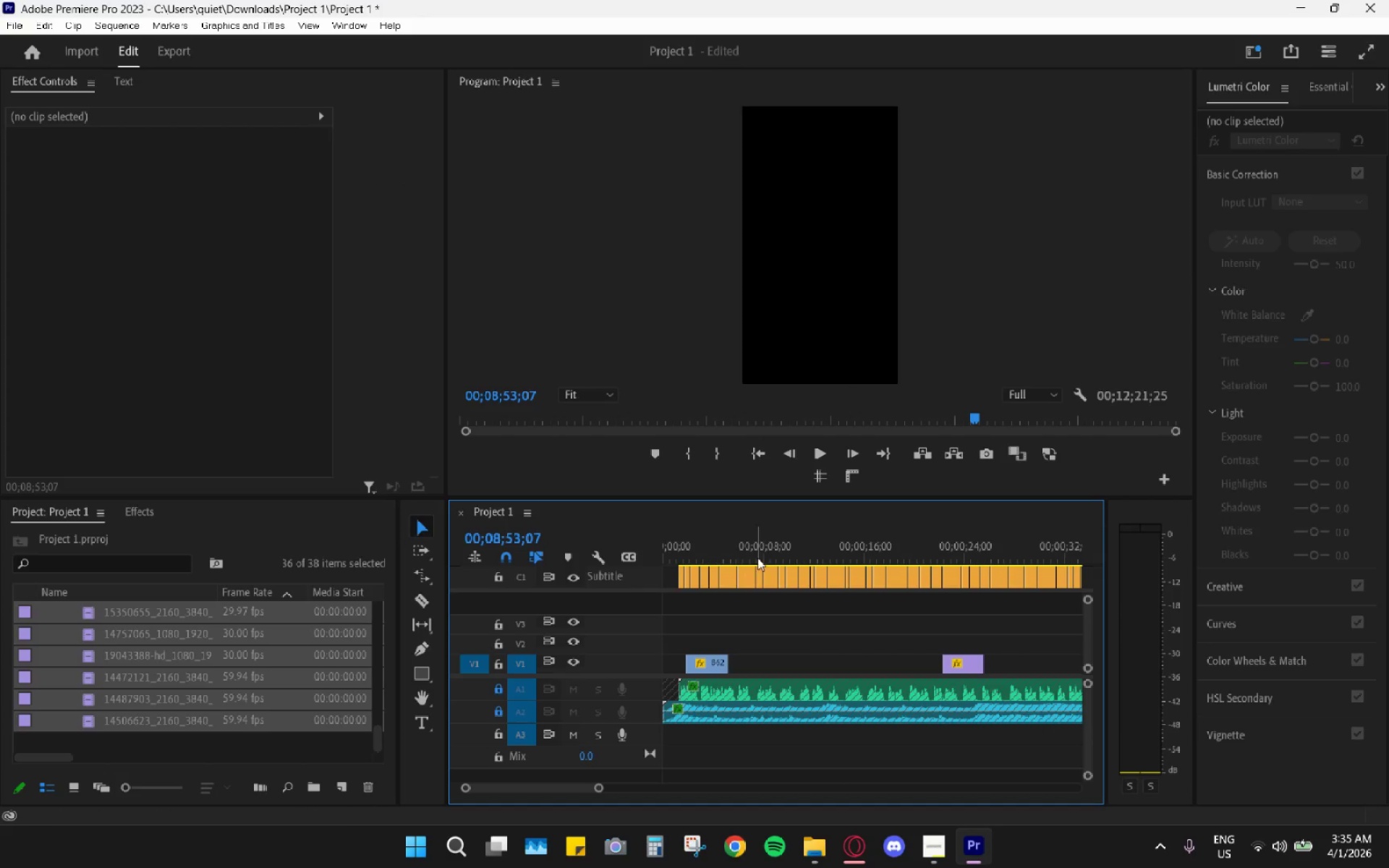 
left_click([761, 534])
 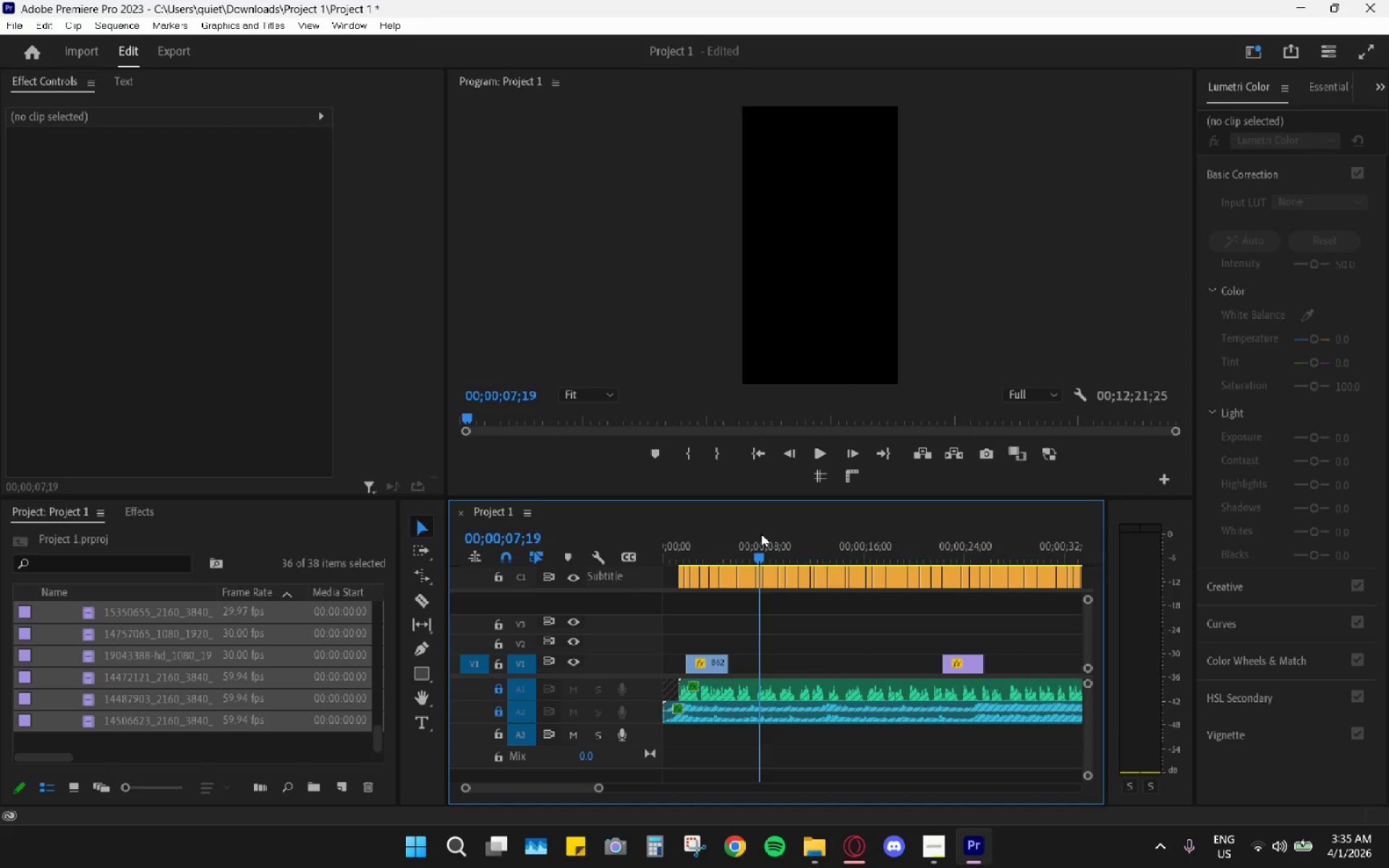 
key(Control+V)
 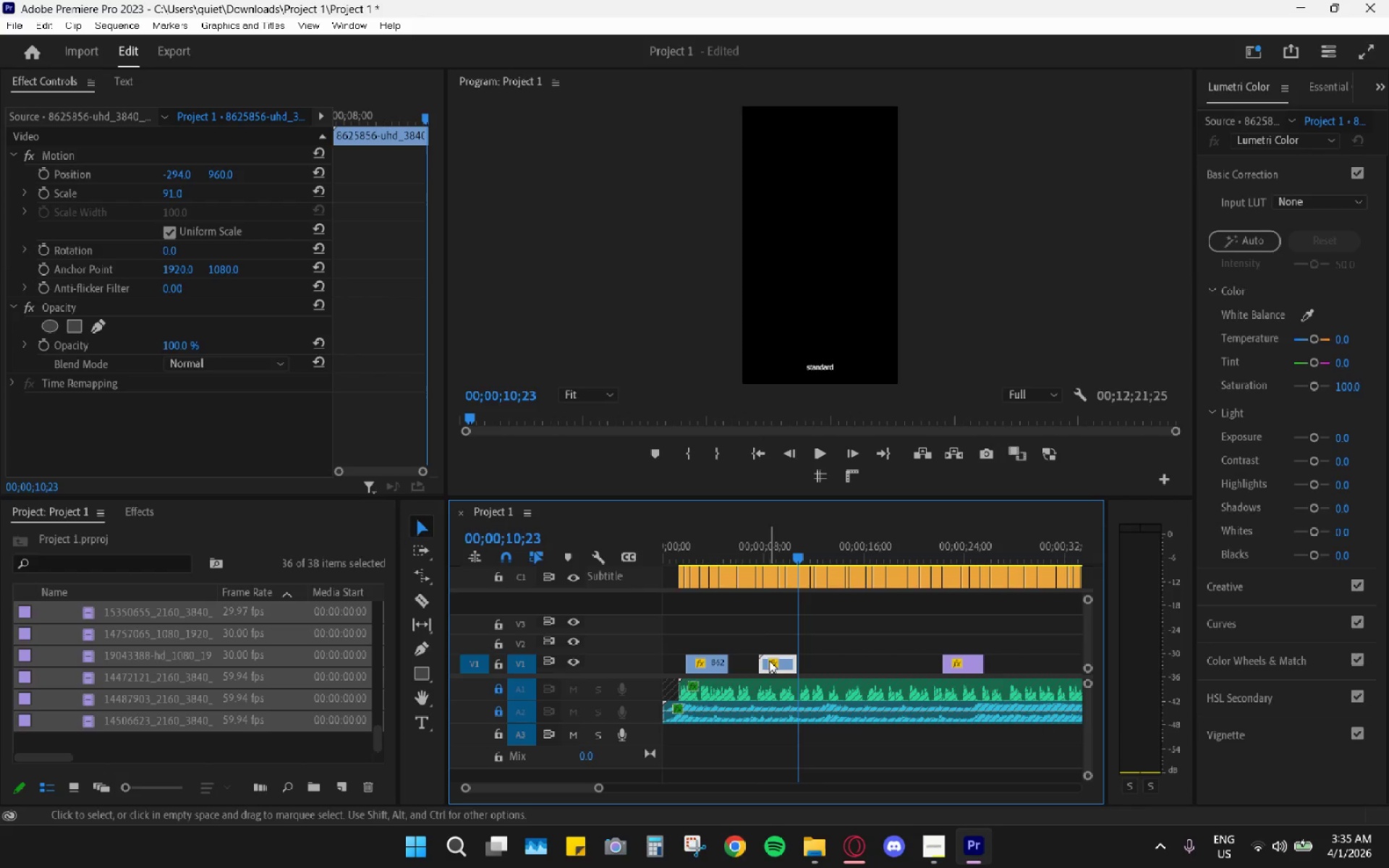 
left_click_drag(start_coordinate=[774, 666], to_coordinate=[676, 647])
 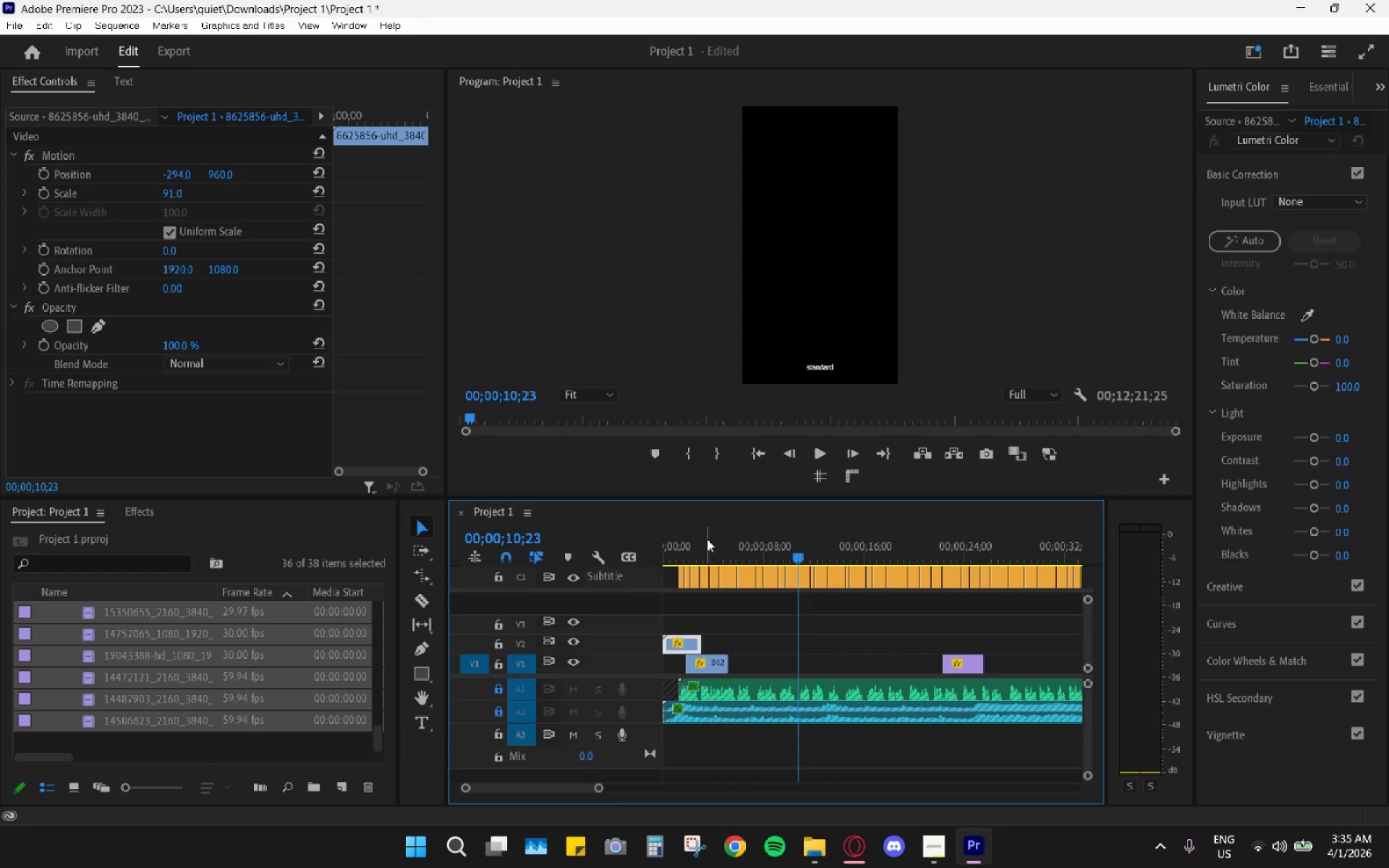 
left_click_drag(start_coordinate=[705, 537], to_coordinate=[634, 539])
 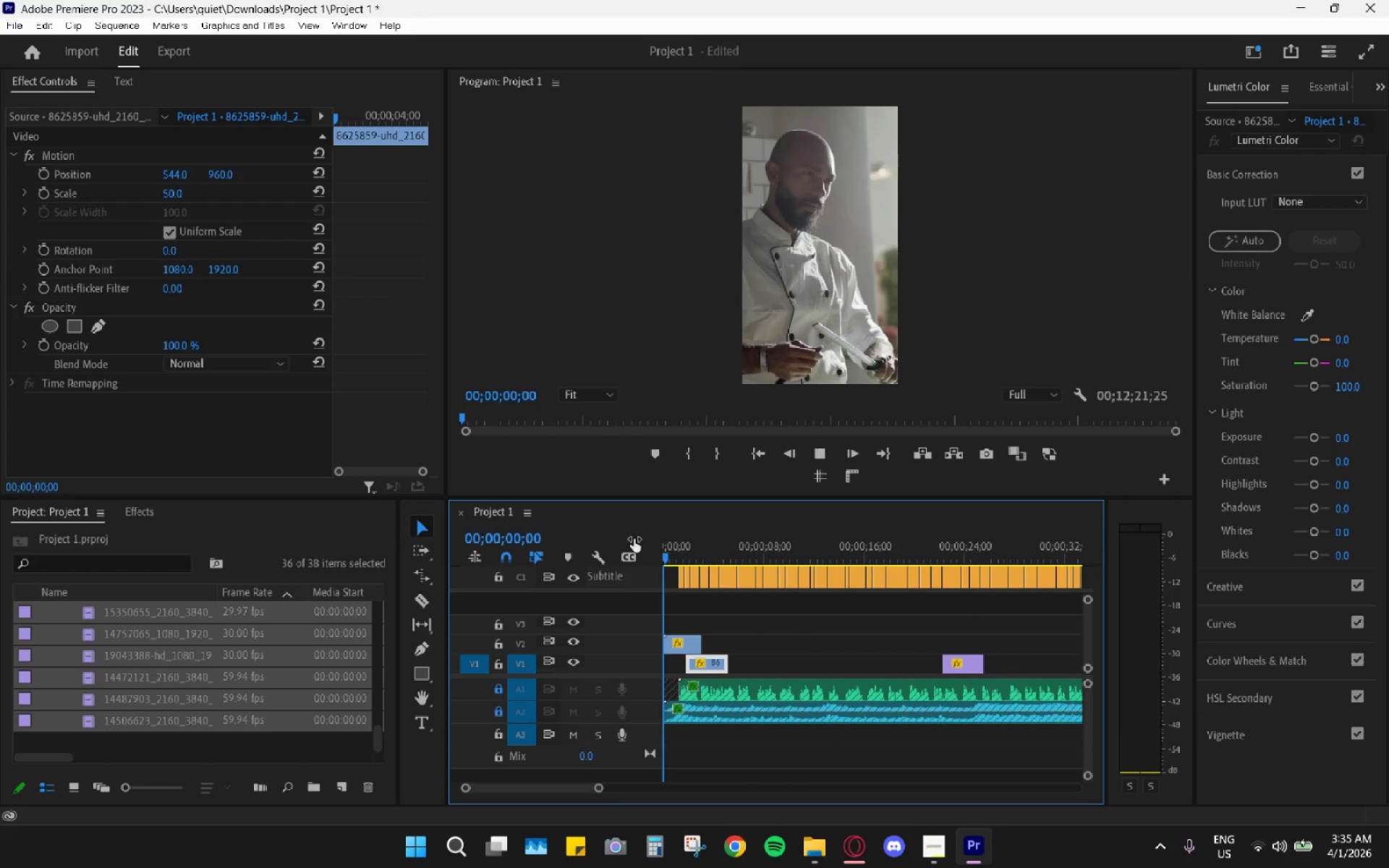 
key(Space)
 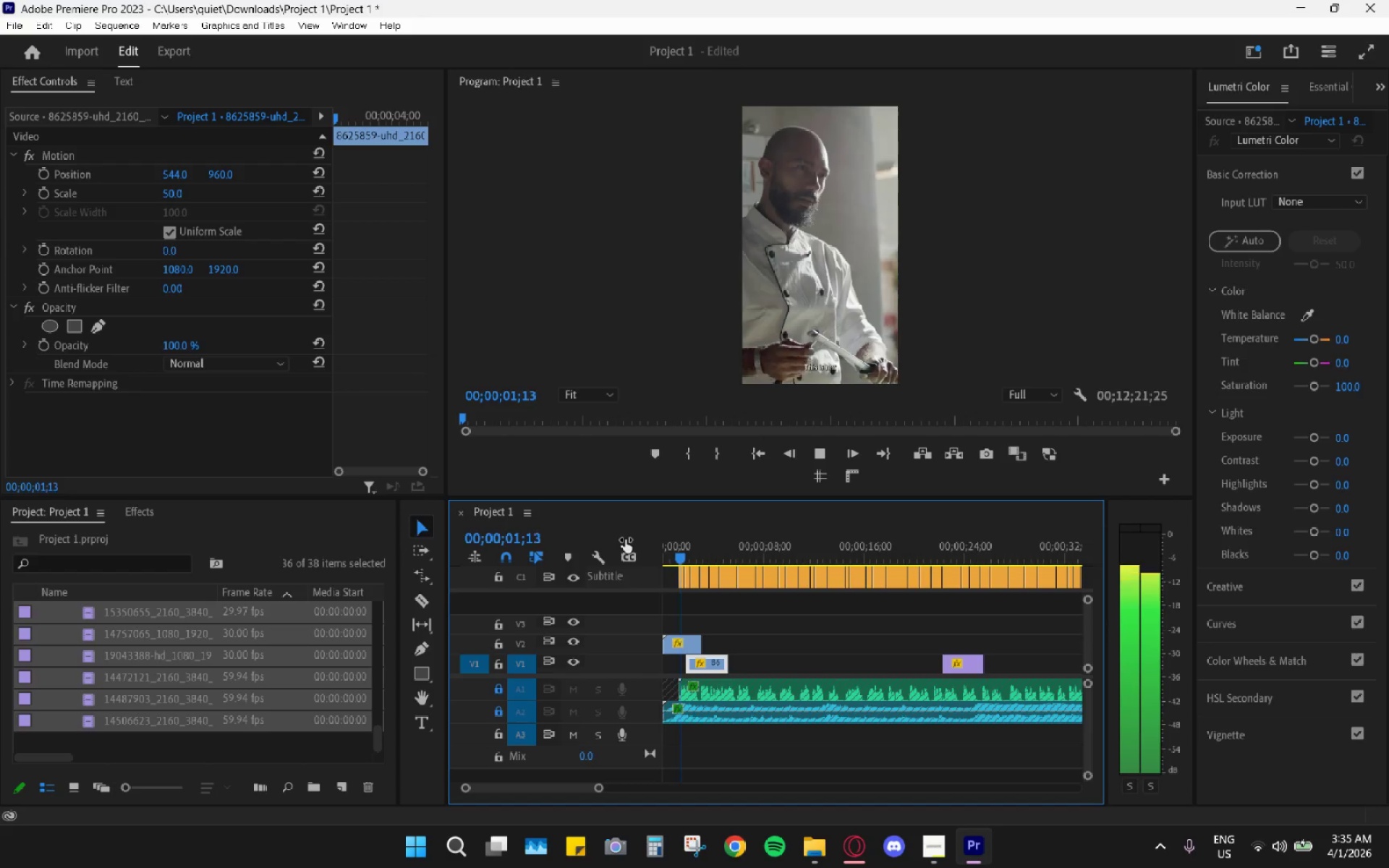 
key(Space)
 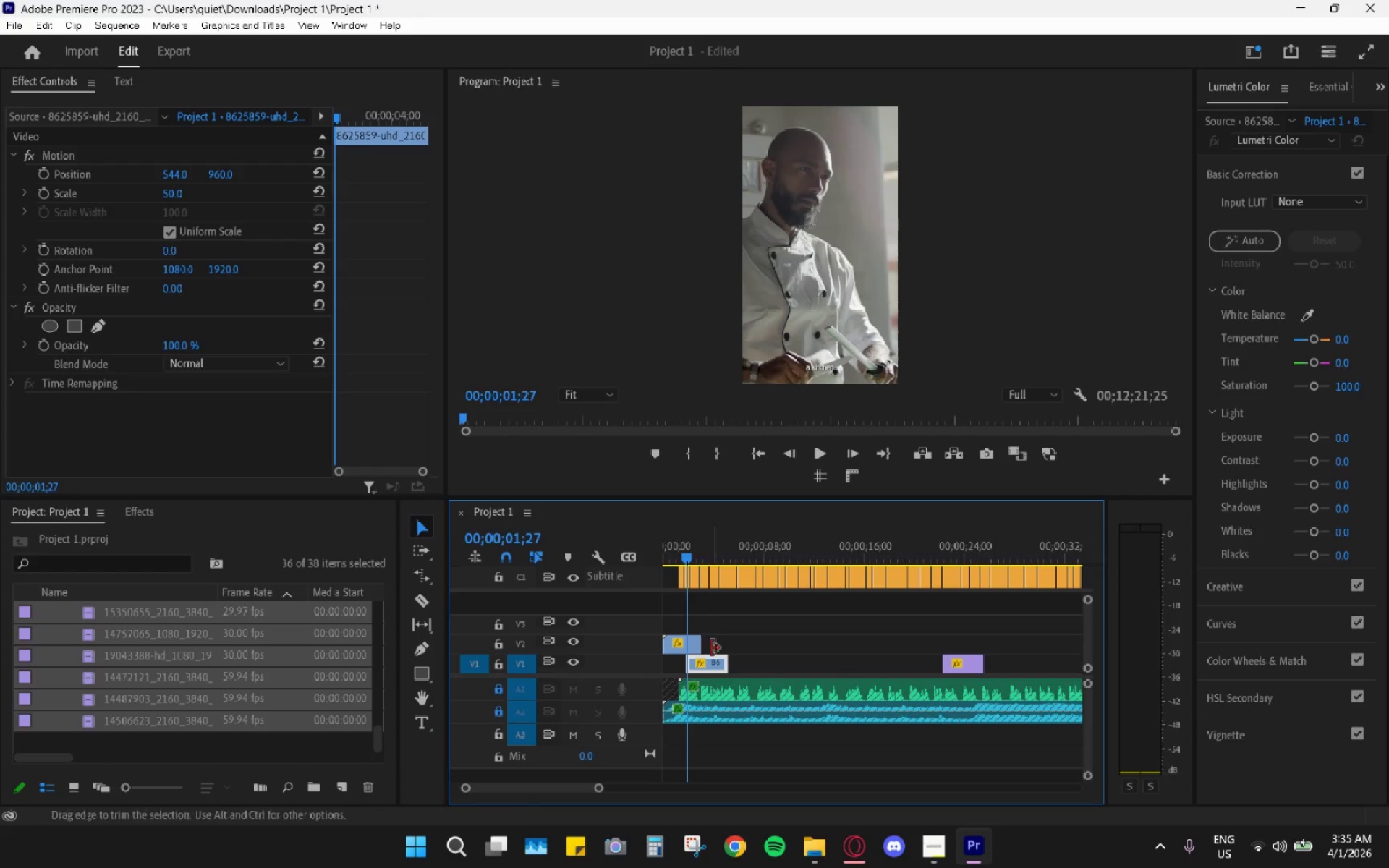 
key(Space)
 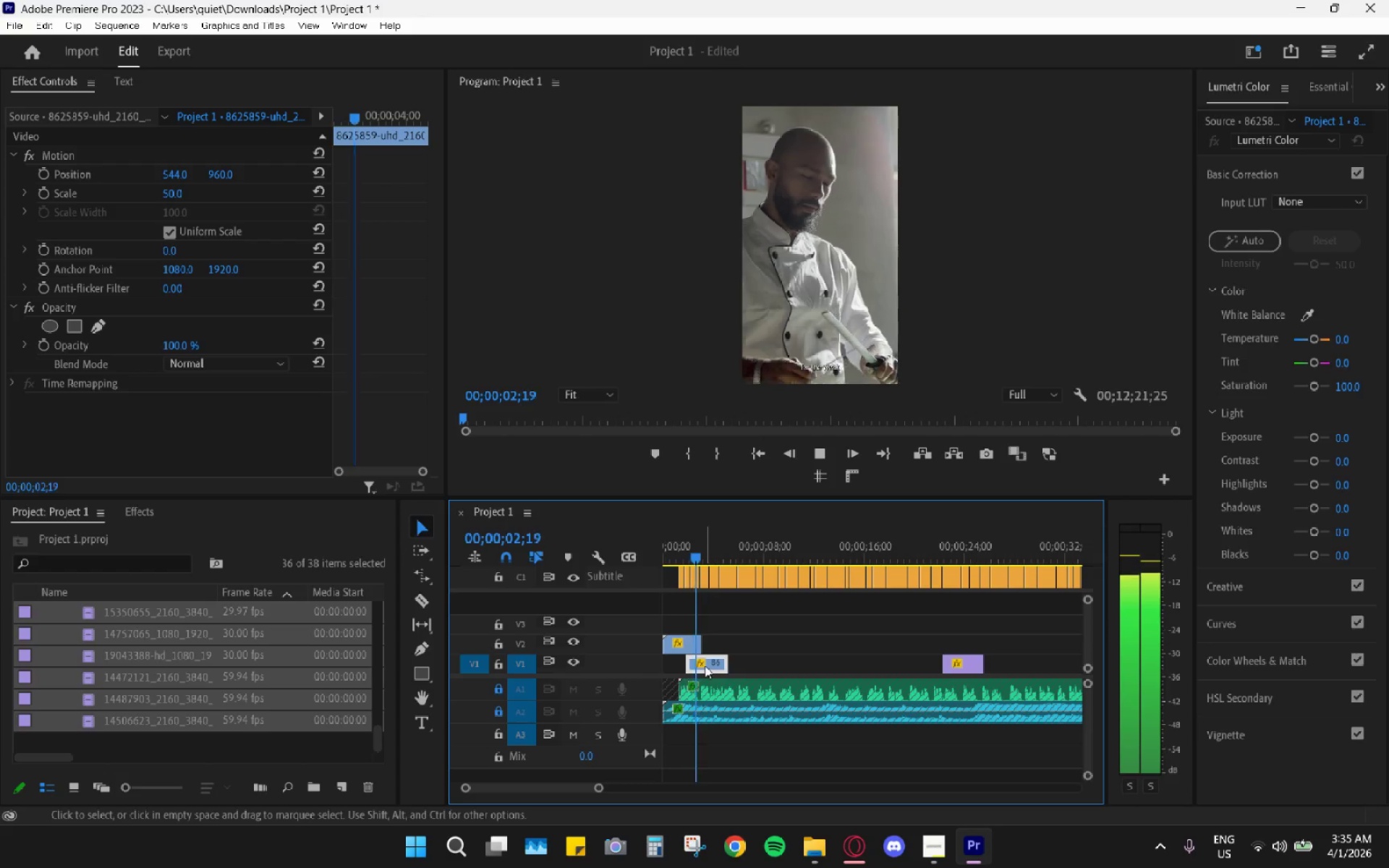 
key(Space)
 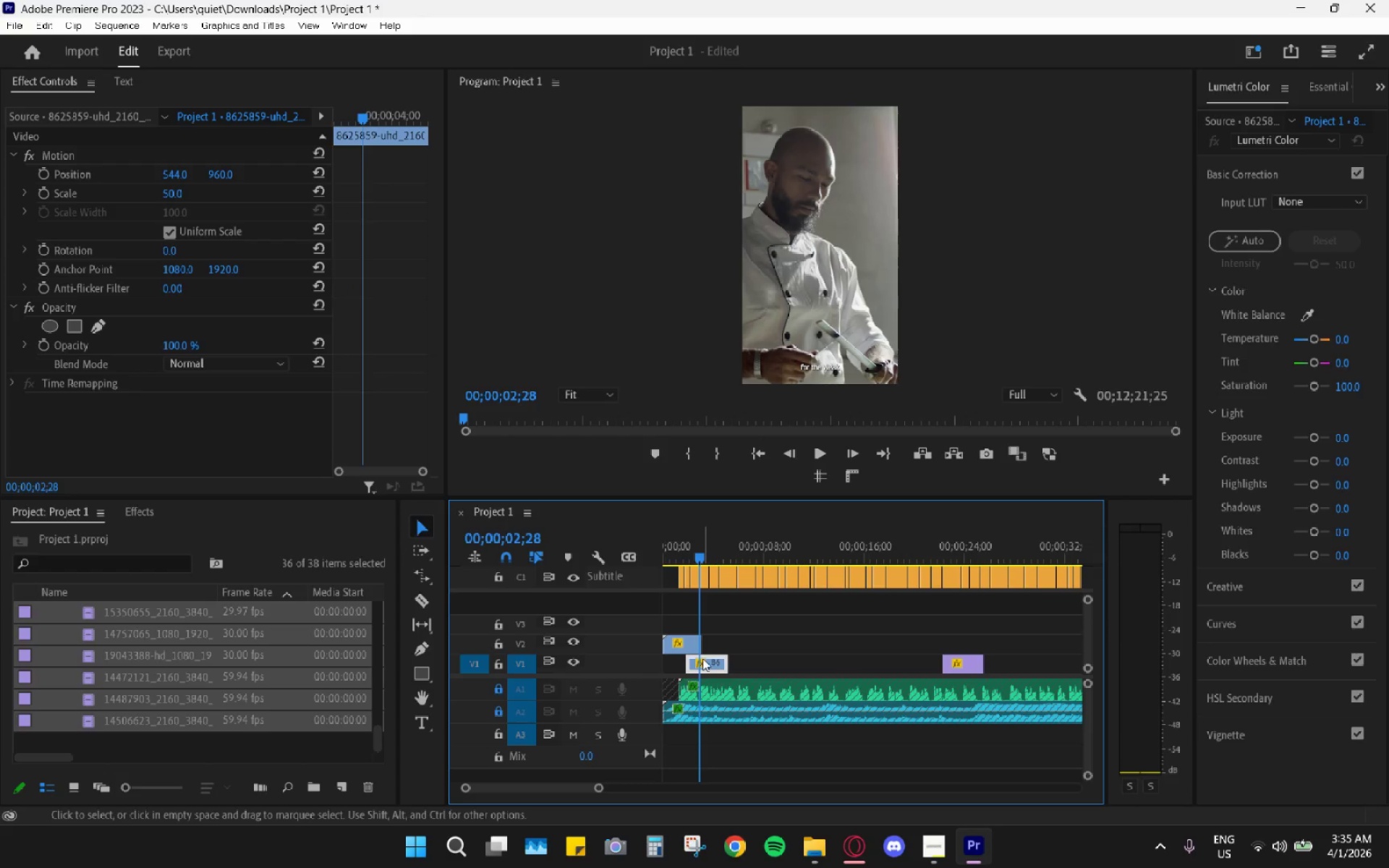 
hold_key(key=AltLeft, duration=1.14)
scroll: coordinate [719, 637], scroll_direction: up, amount: 25.0
 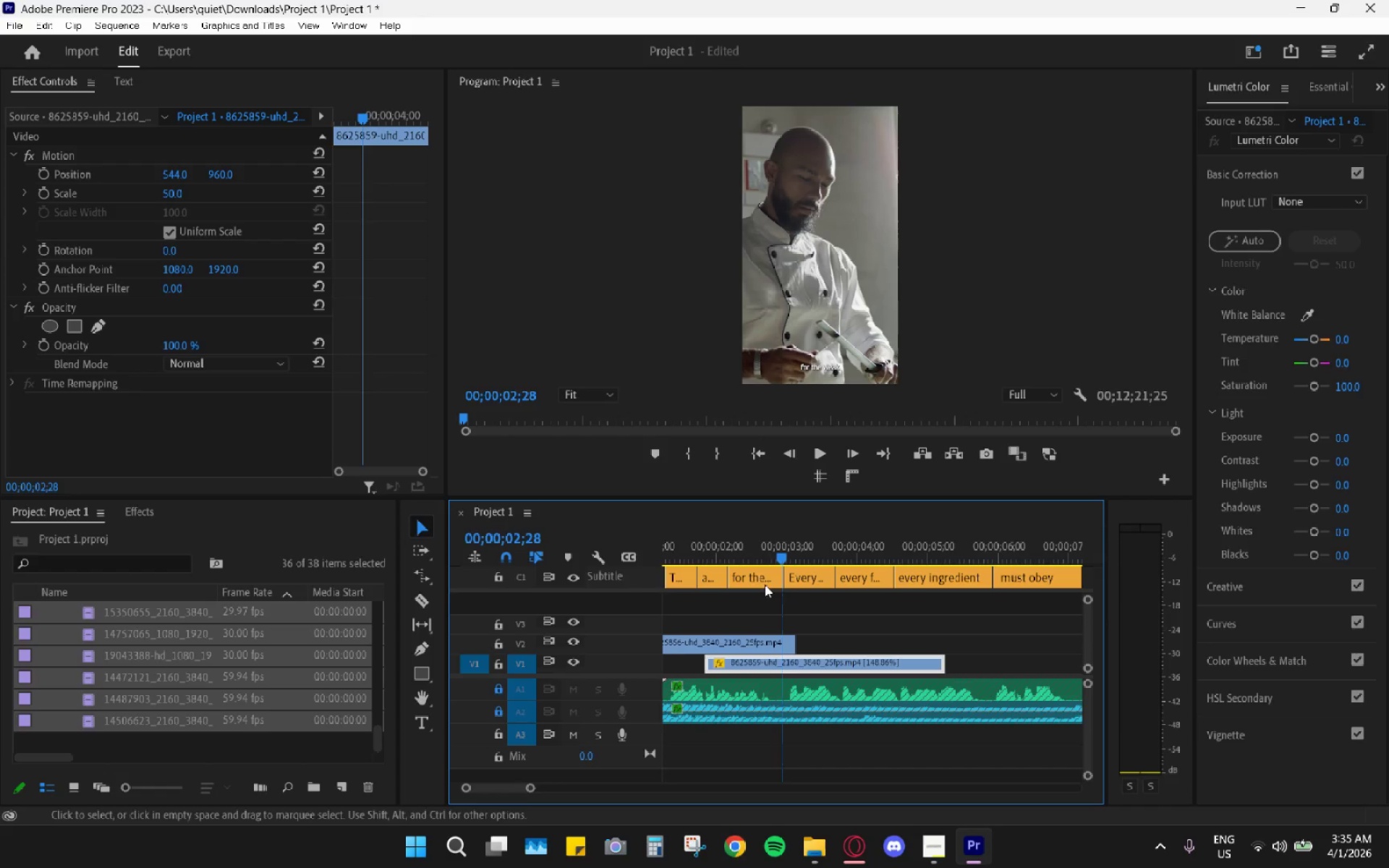 
left_click_drag(start_coordinate=[783, 554], to_coordinate=[608, 540])
 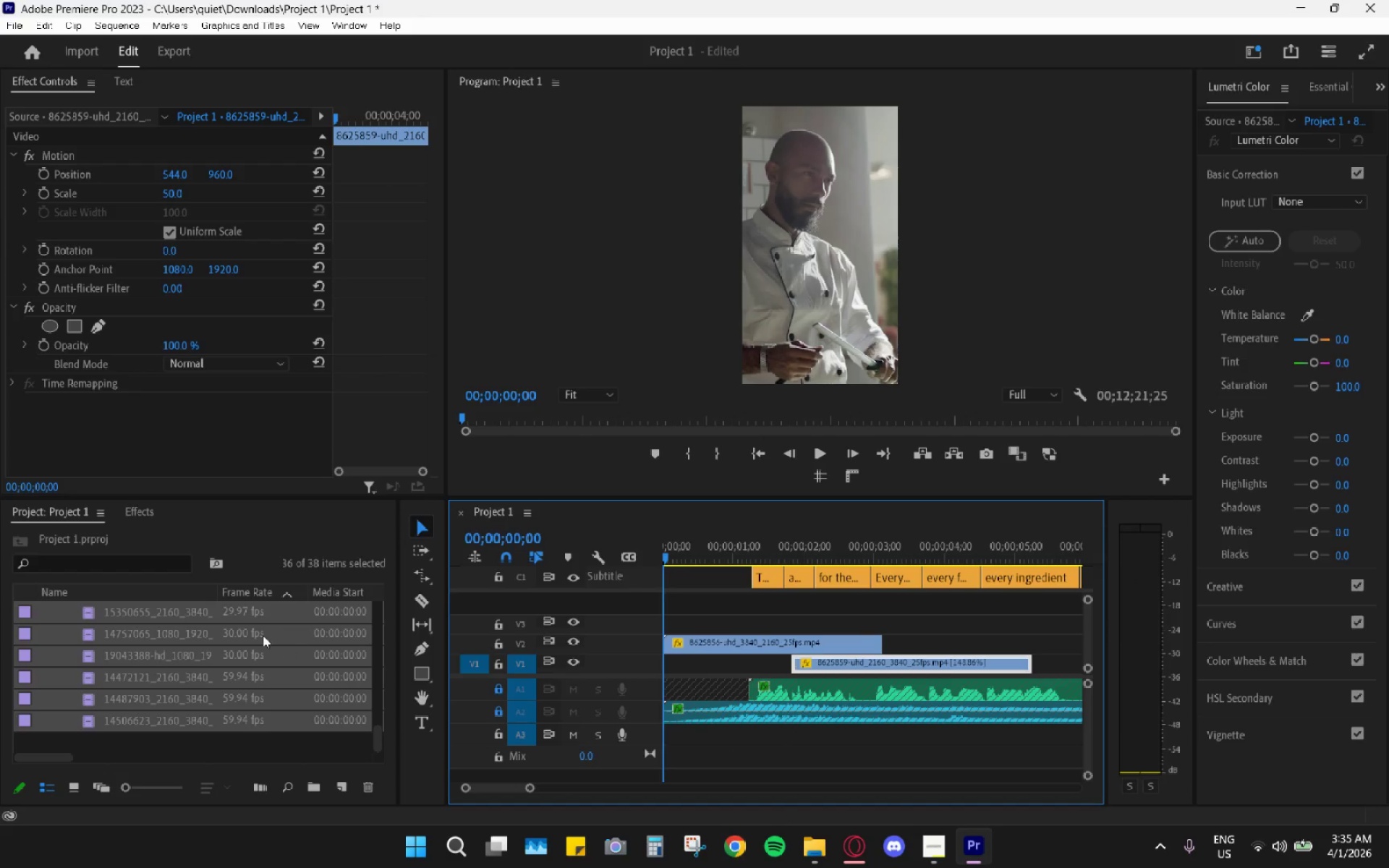 
scroll: coordinate [48, 634], scroll_direction: up, amount: 35.0
 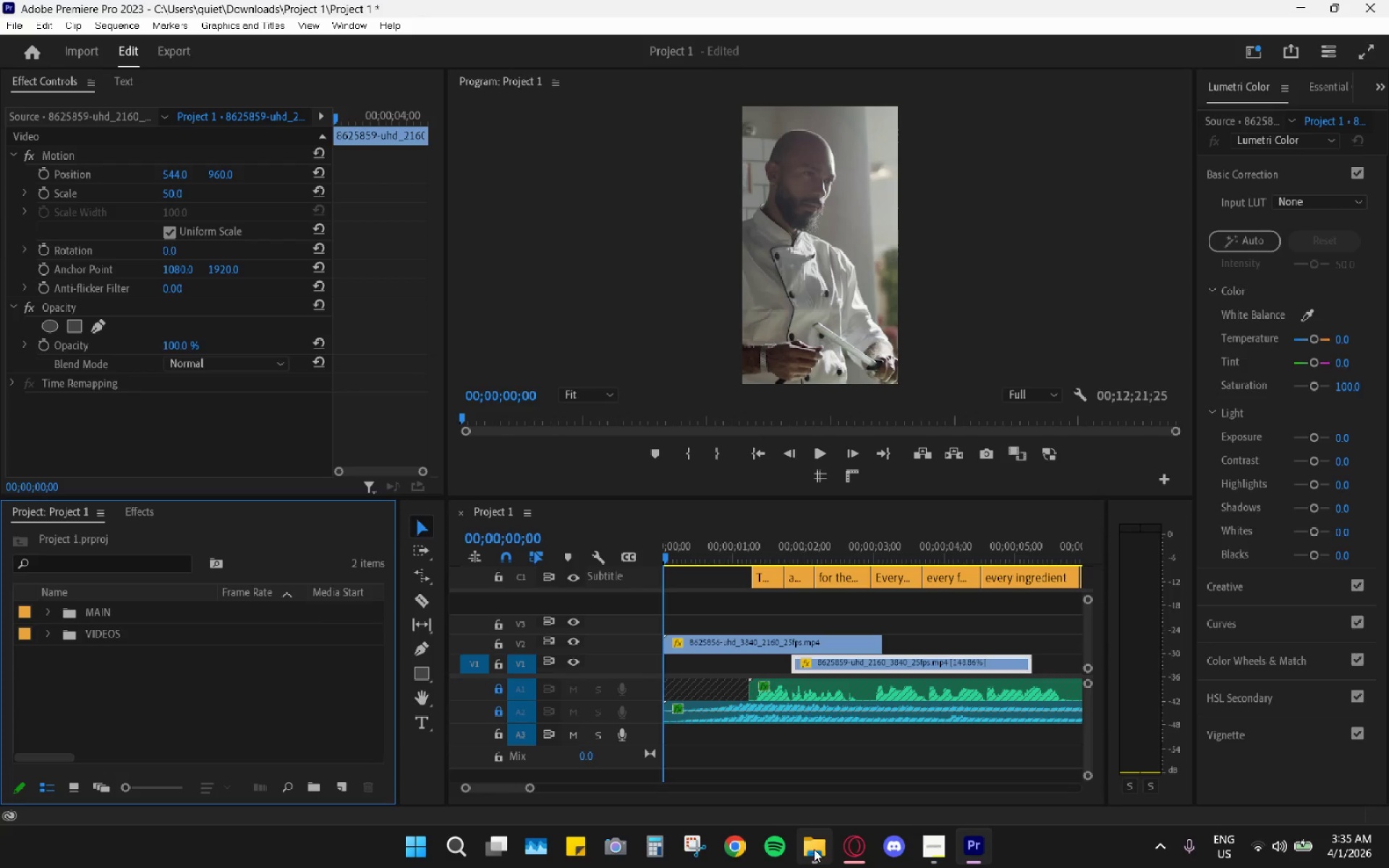 
left_click([817, 847])
 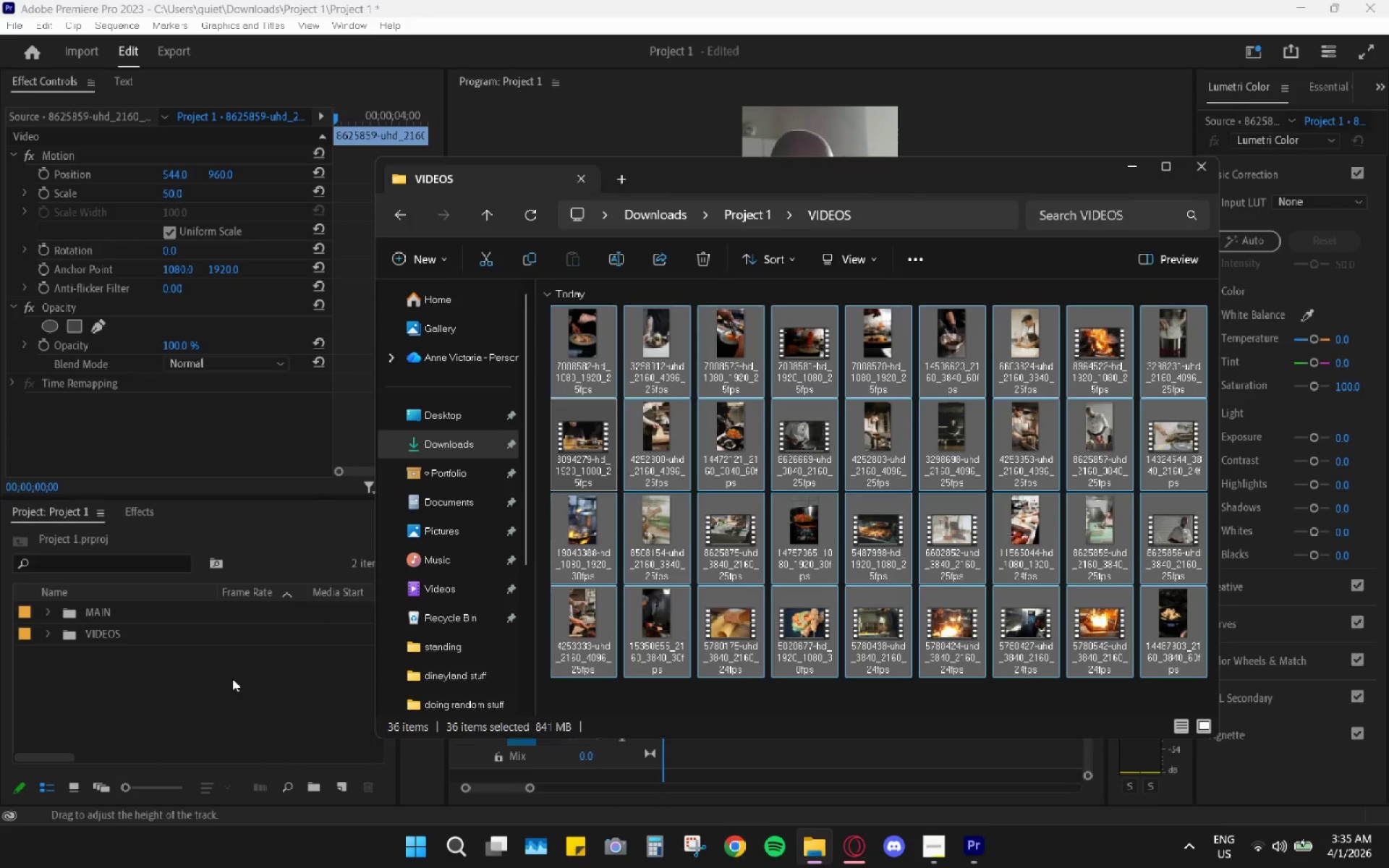 
left_click([201, 675])
 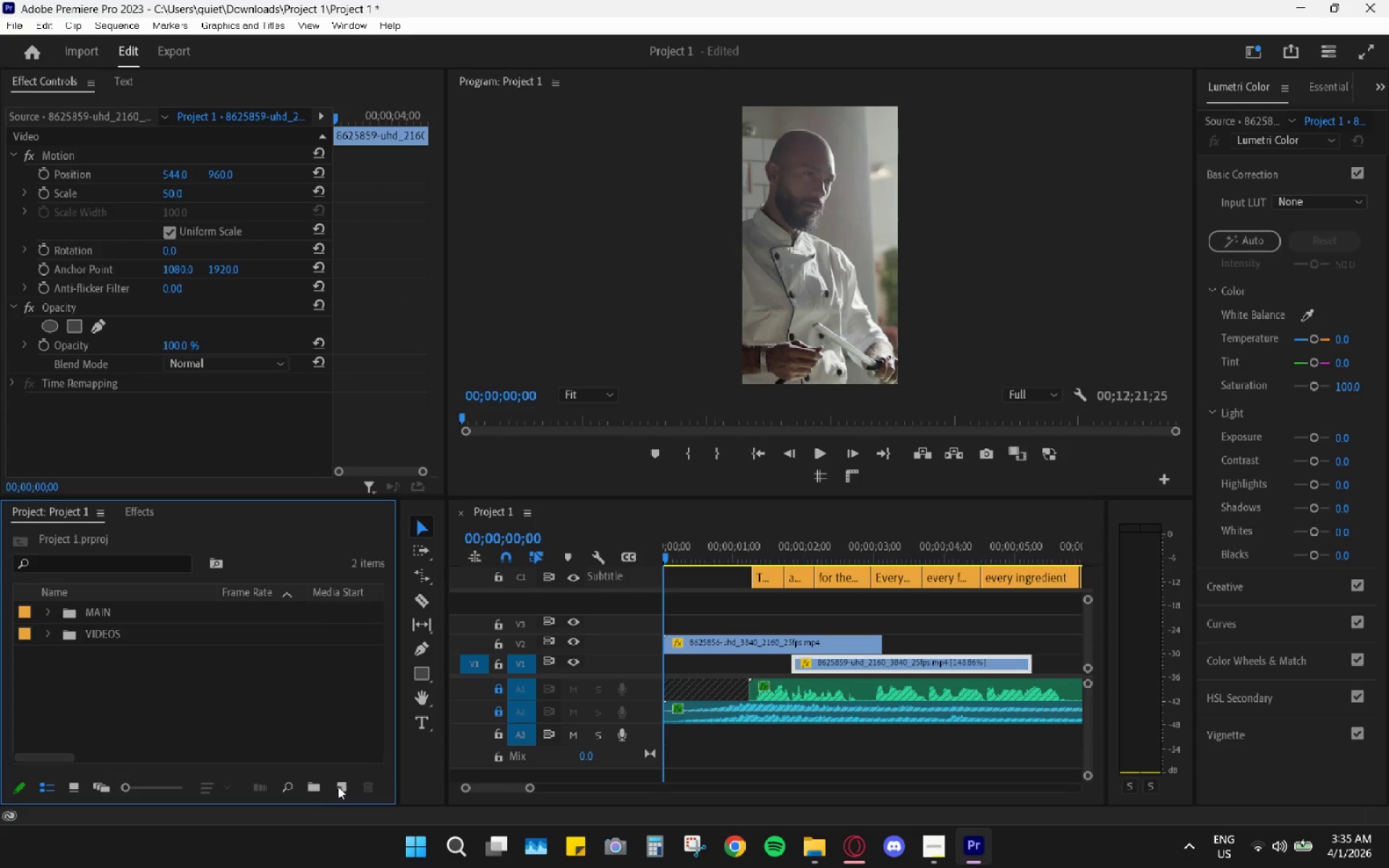 
left_click([312, 791])
 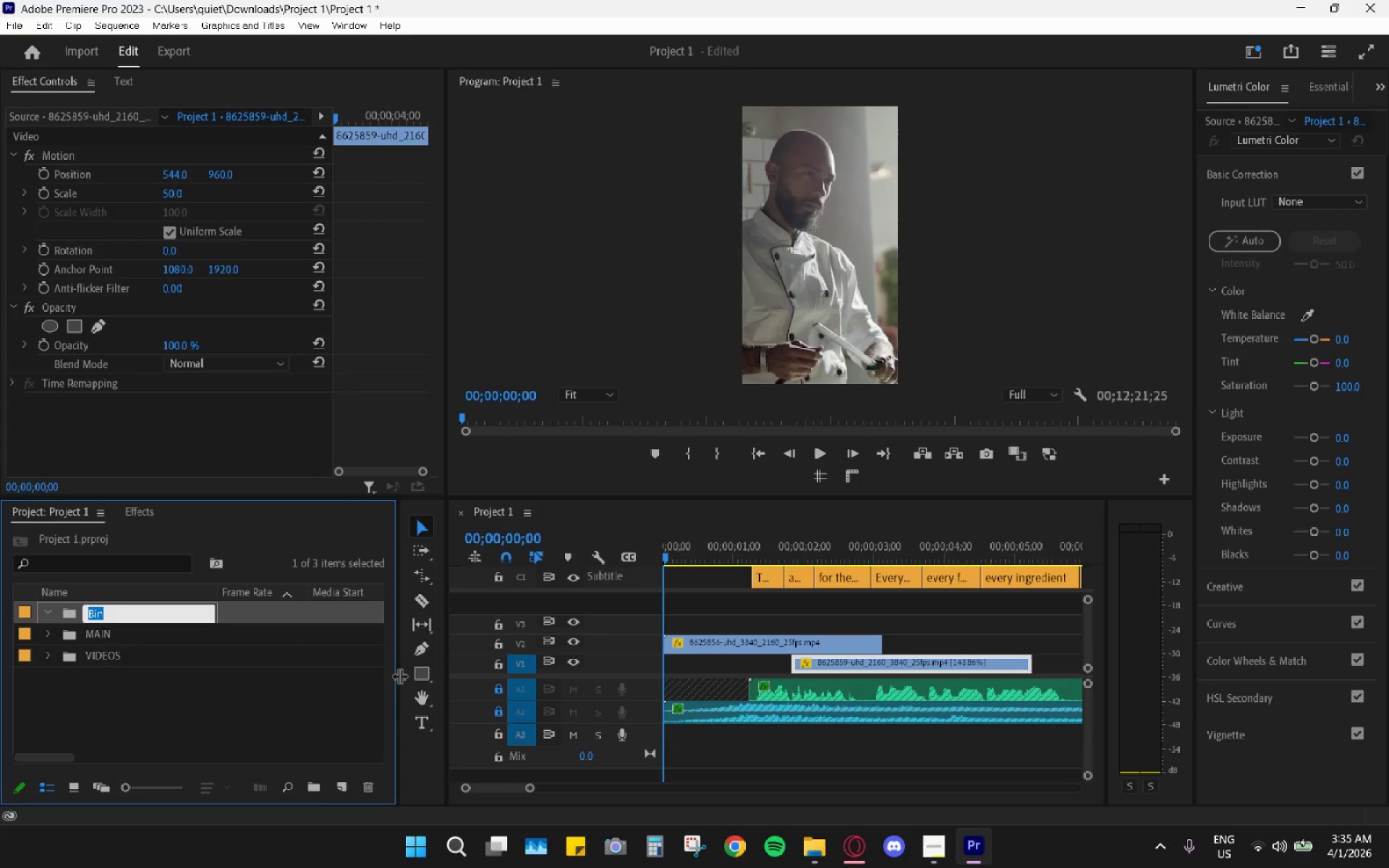 
type(SEX)
 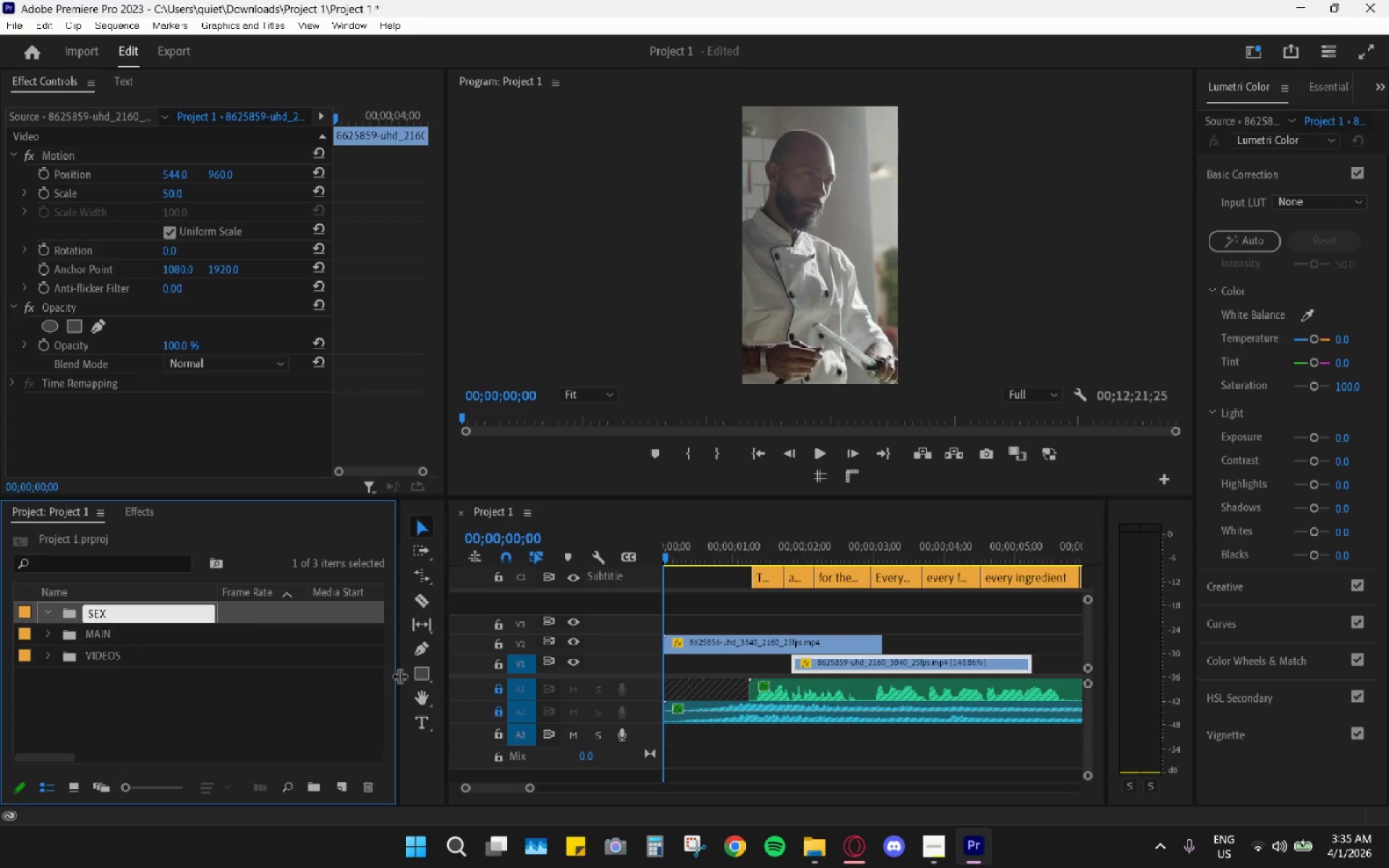 
key(Enter)
 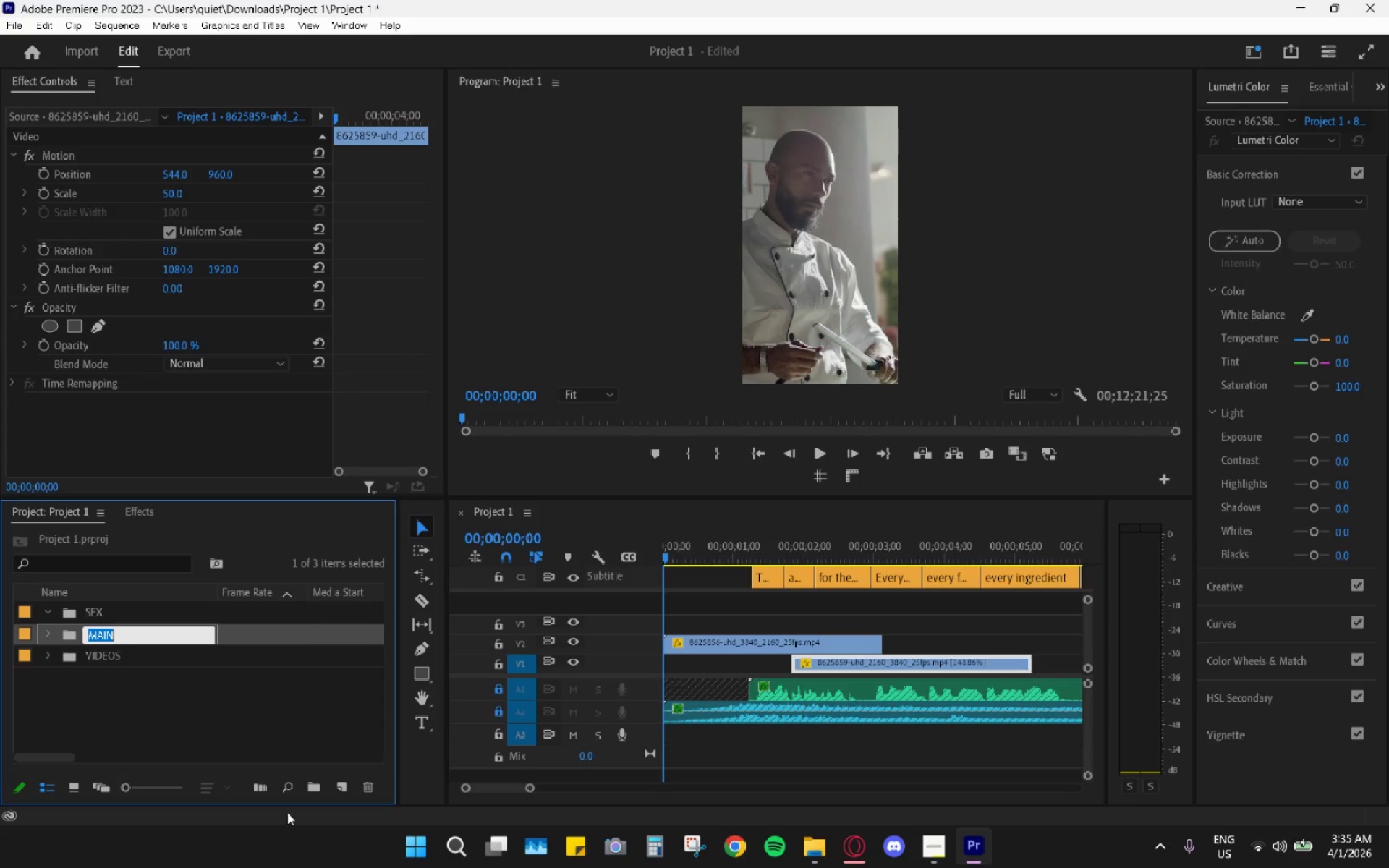 
left_click([237, 710])
 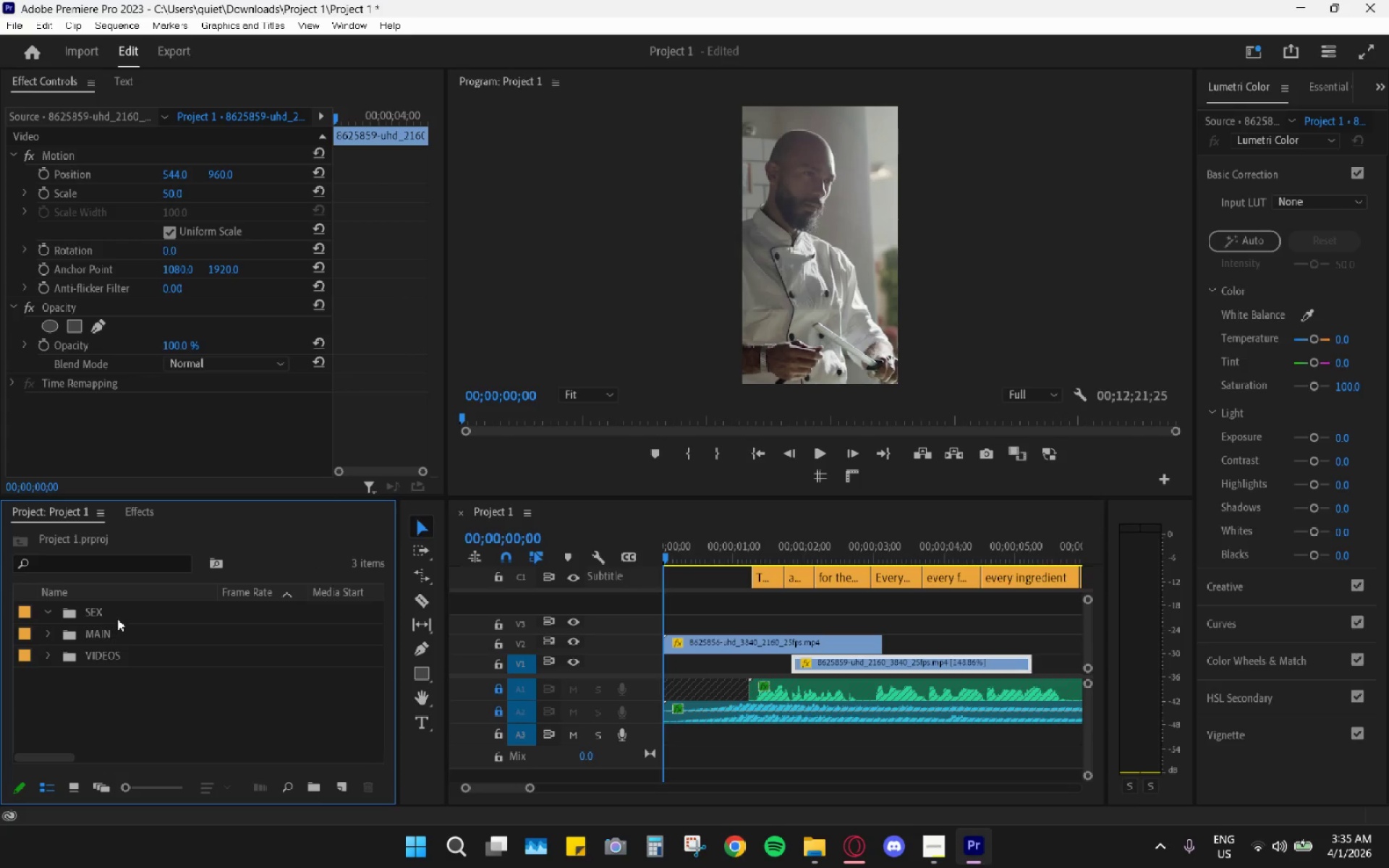 
right_click([119, 615])
 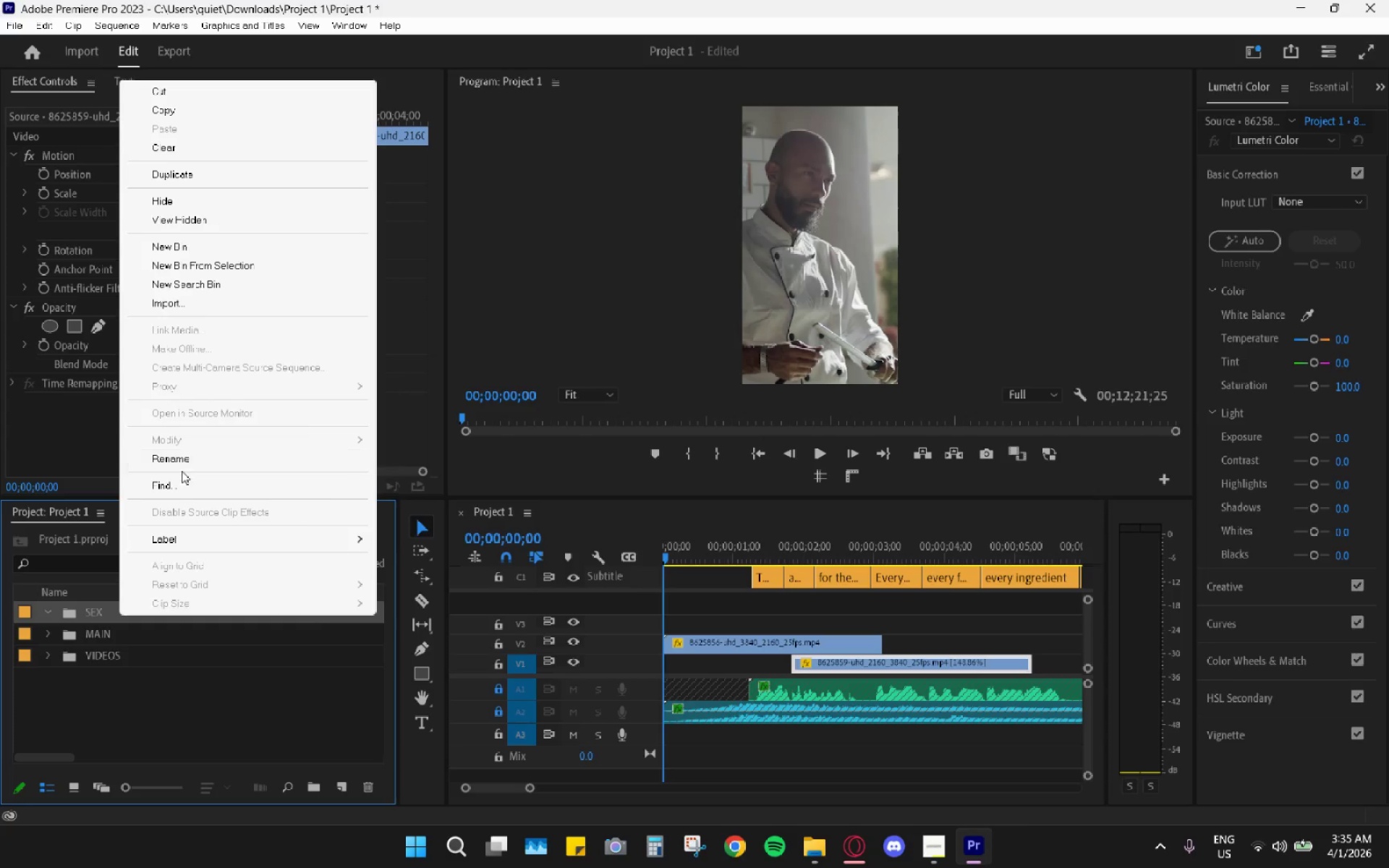 
left_click([186, 456])
 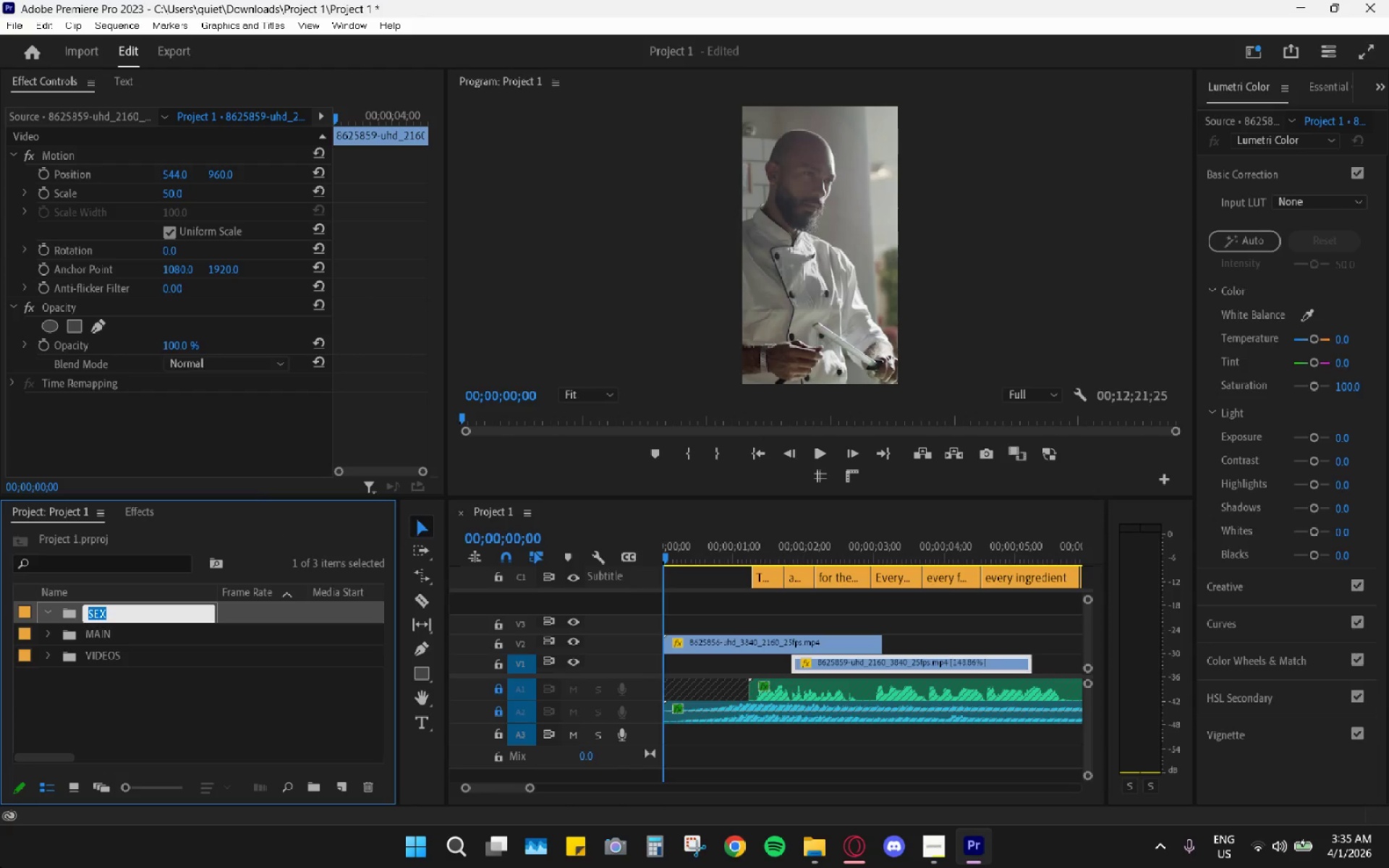 
type(SE)
key(Backspace)
type(FX)
 